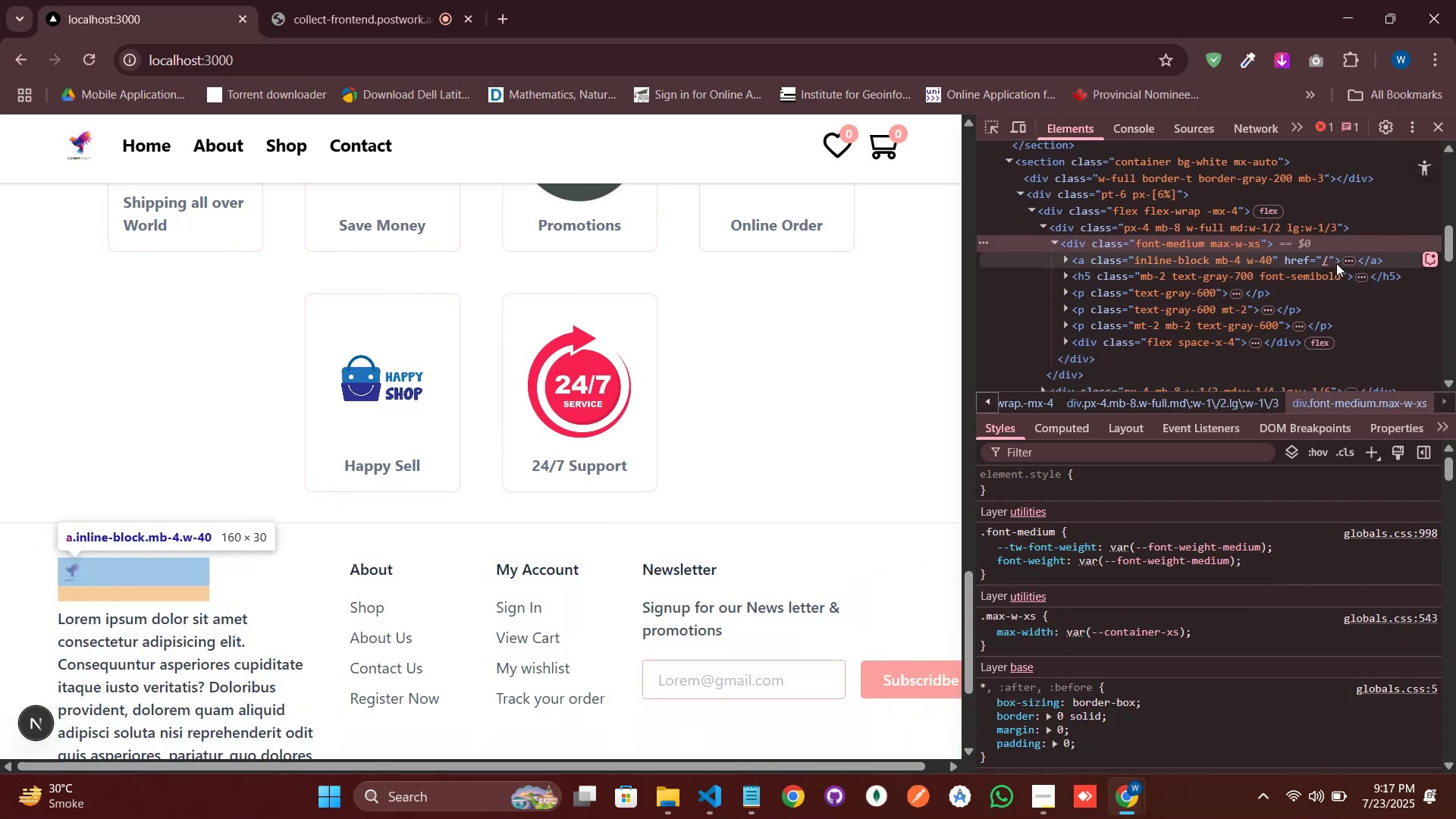 
left_click([1345, 261])
 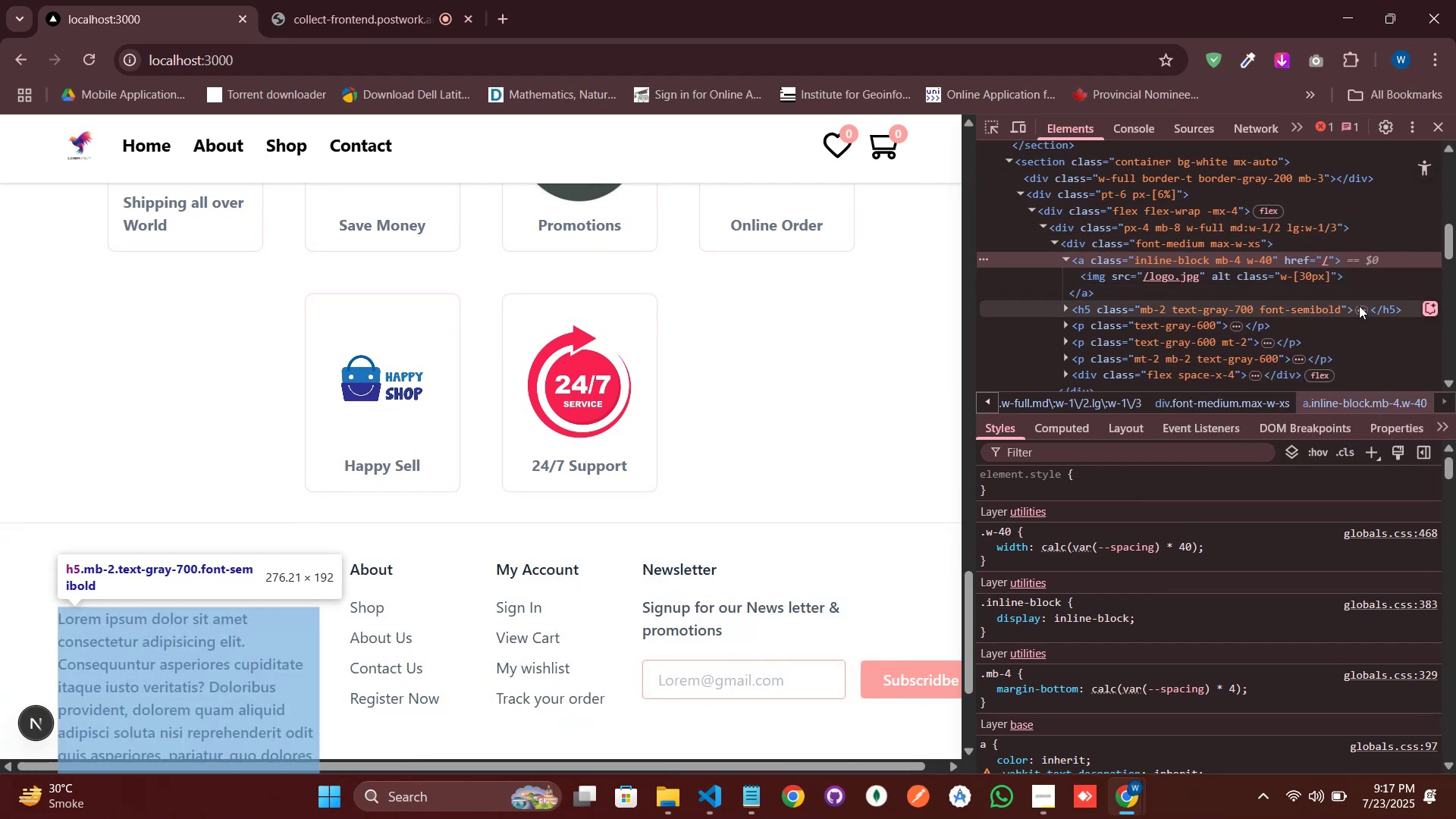 
wait(7.42)
 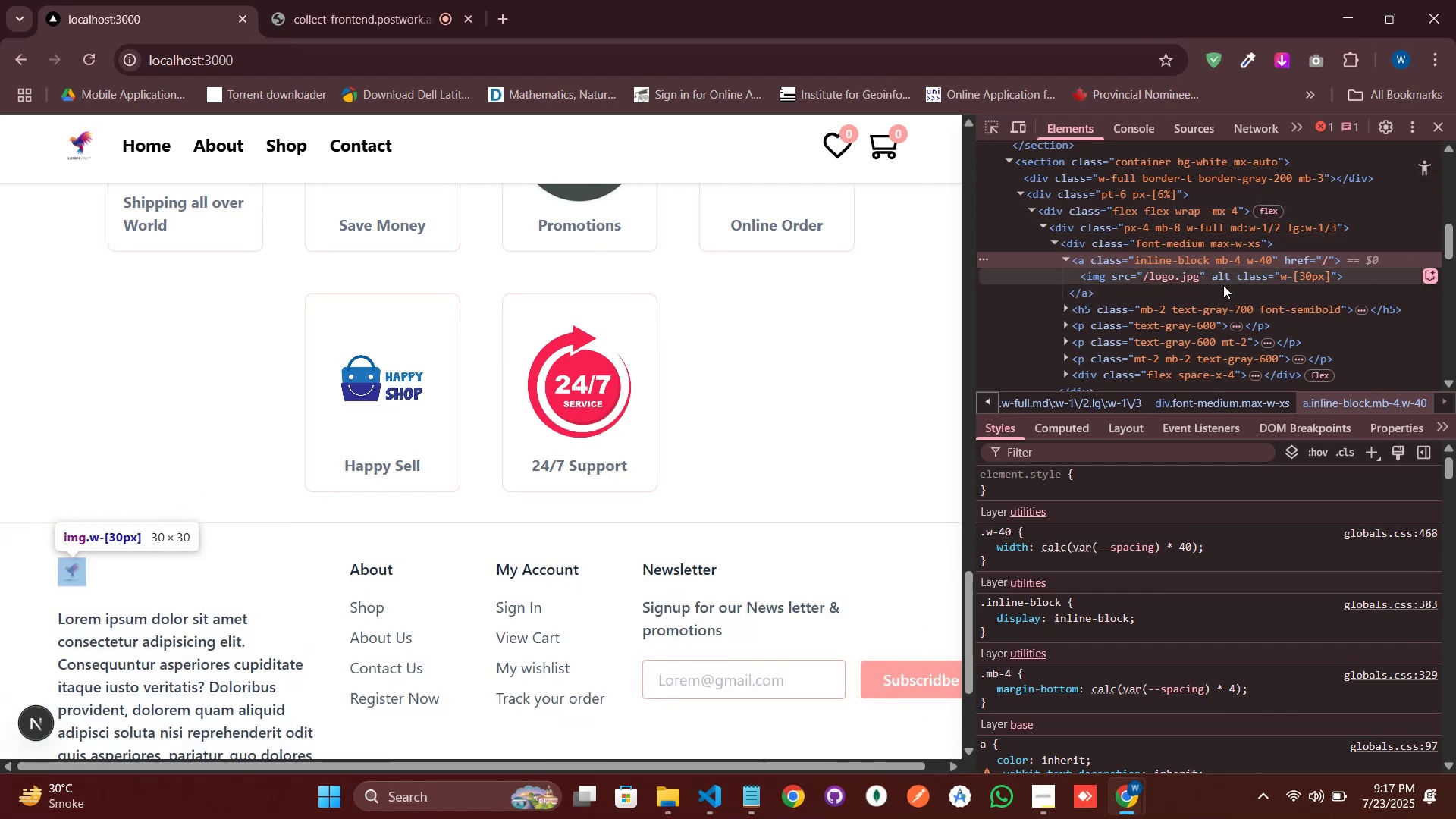 
left_click([1425, 130])
 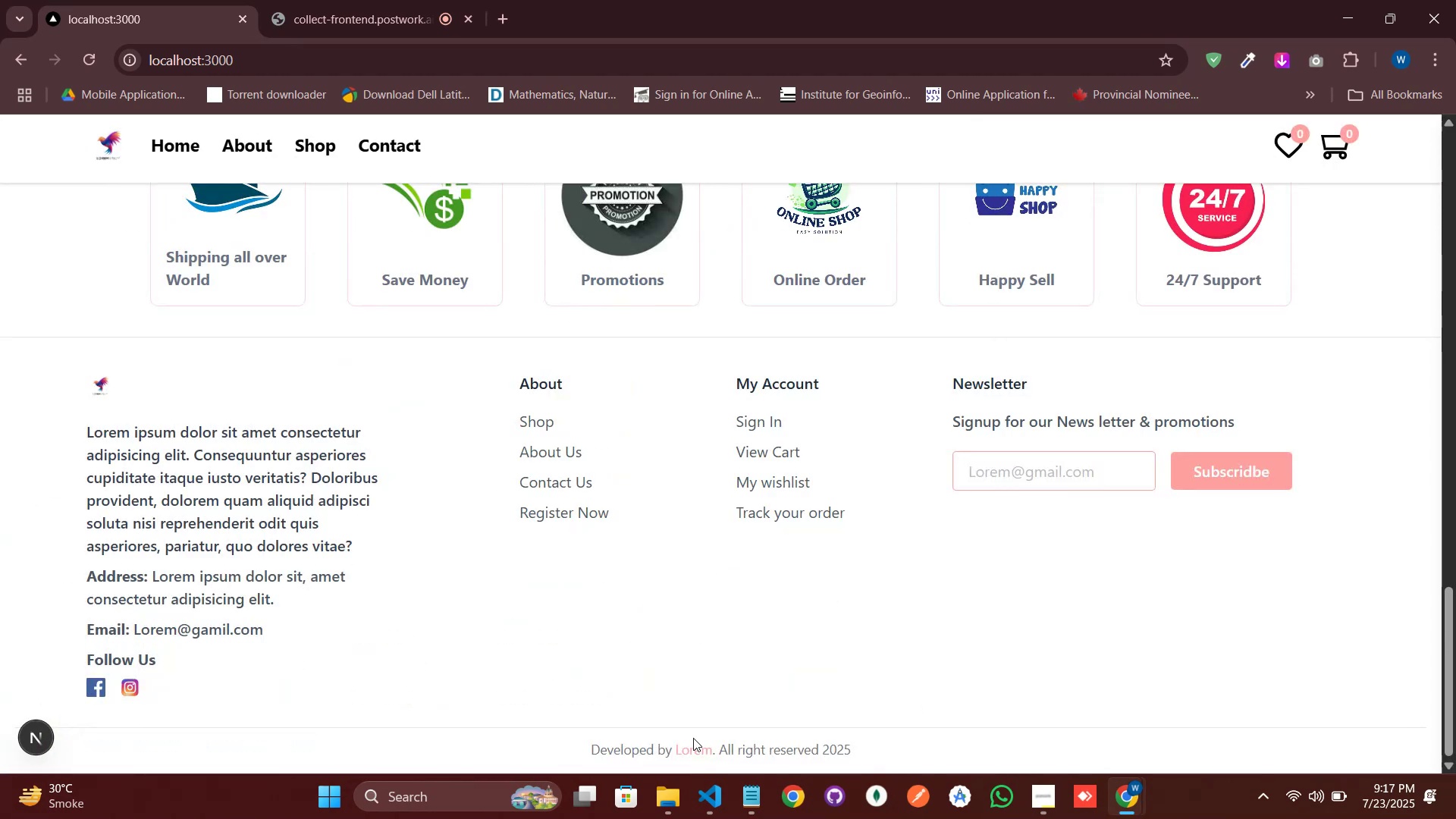 
left_click([714, 789])
 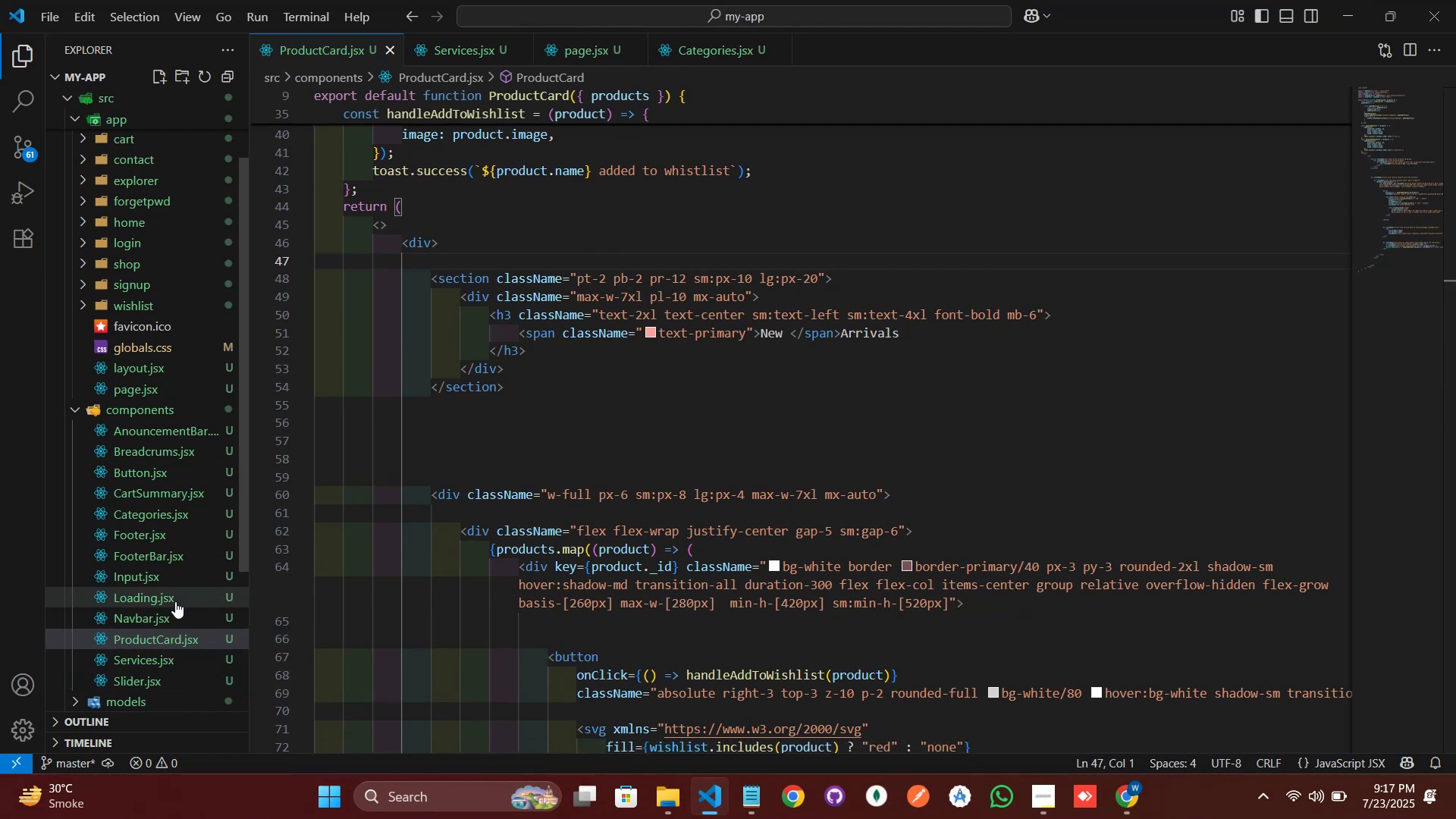 
left_click([184, 551])
 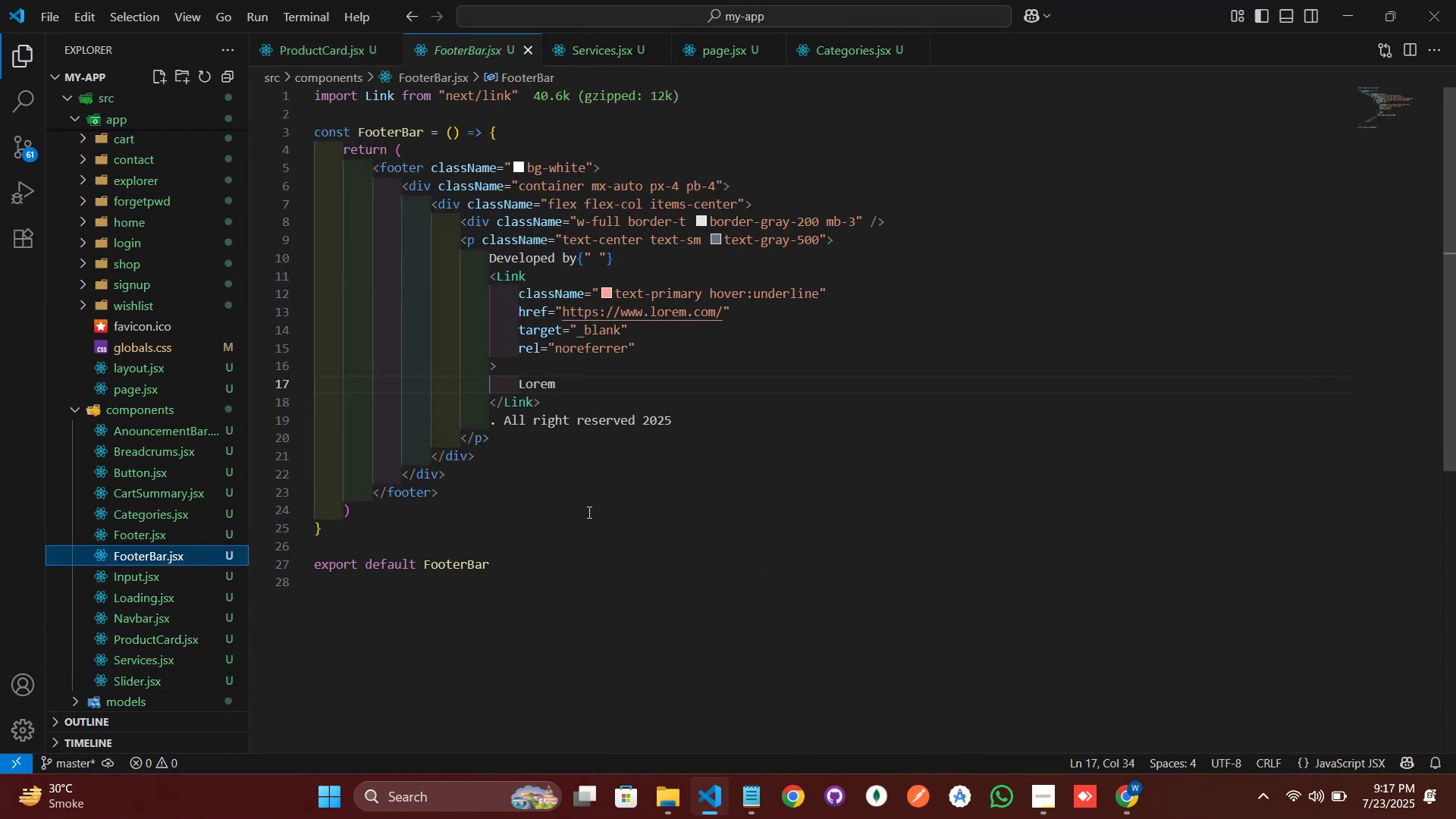 
scroll: coordinate [588, 512], scroll_direction: up, amount: 2.0
 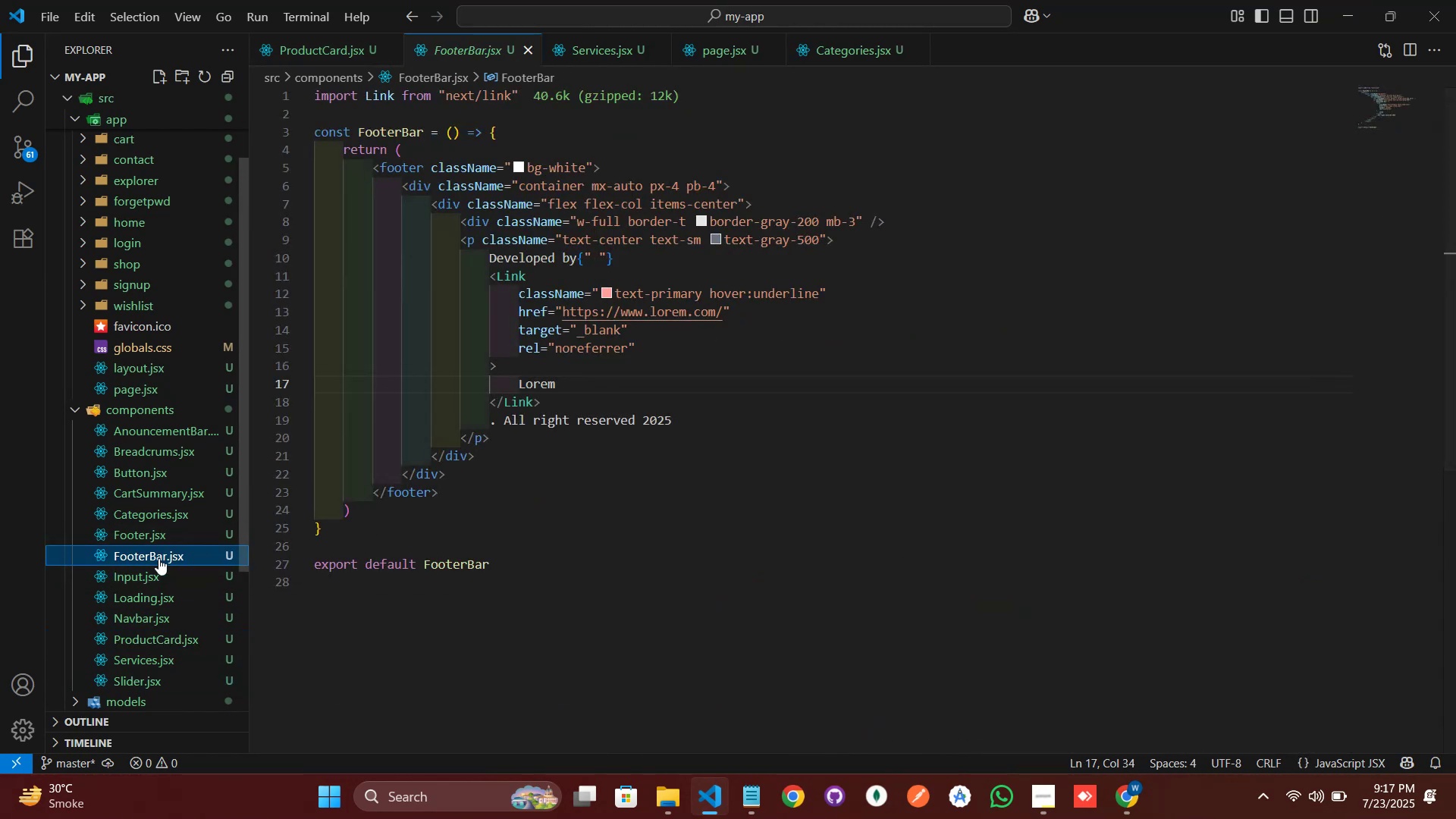 
left_click([164, 541])
 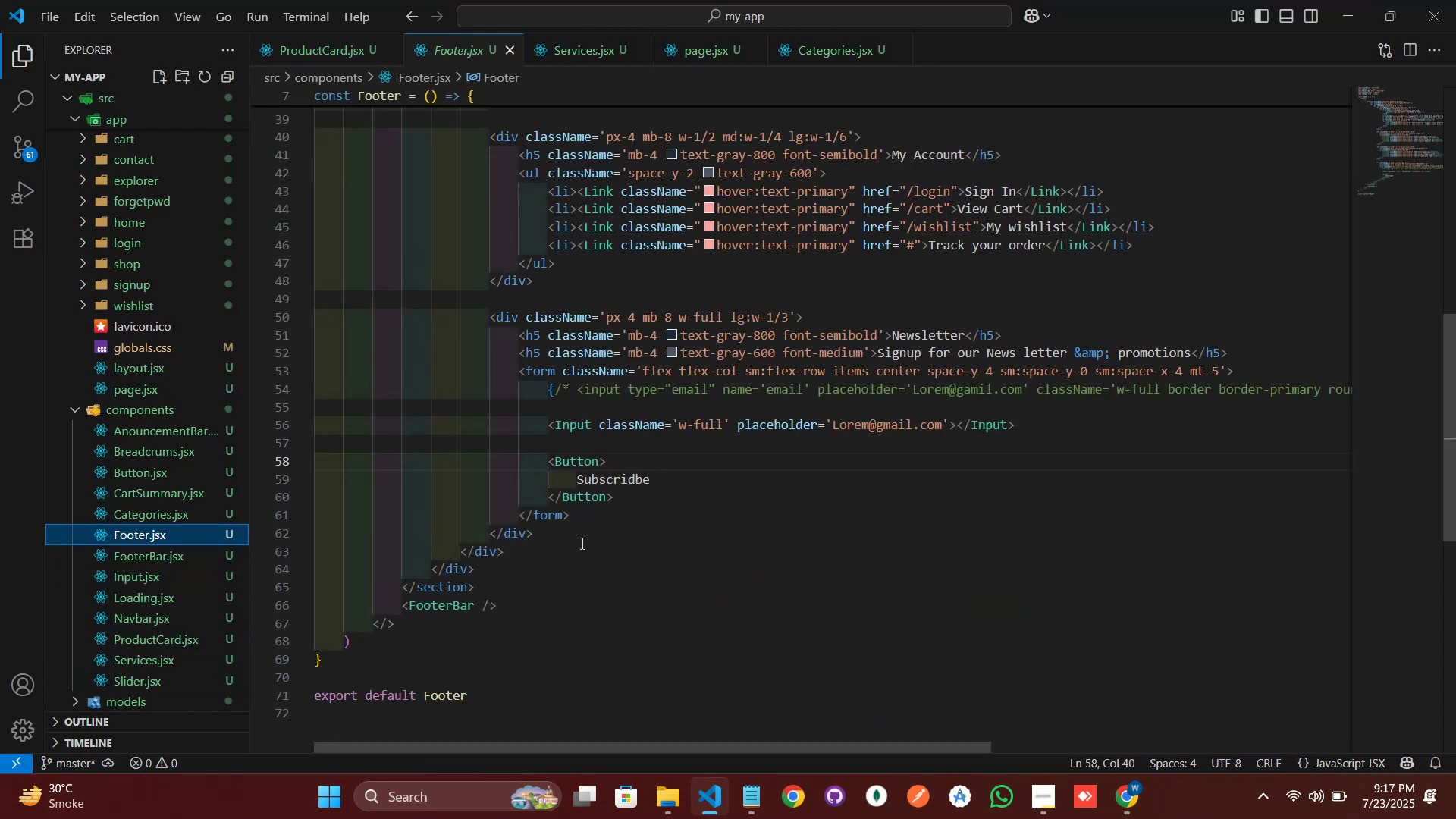 
scroll: coordinate [610, 507], scroll_direction: up, amount: 20.0
 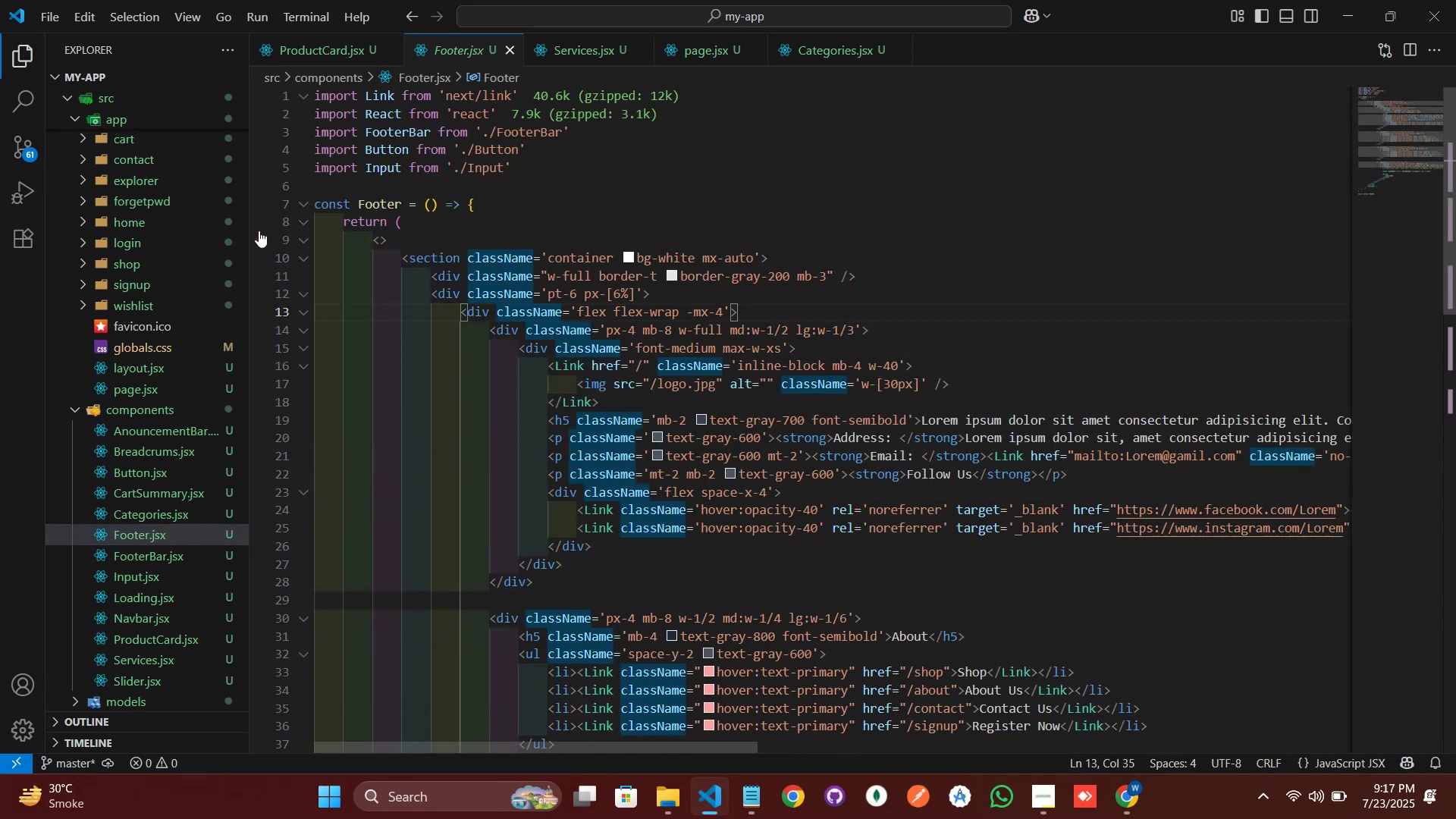 
left_click([372, 197])
 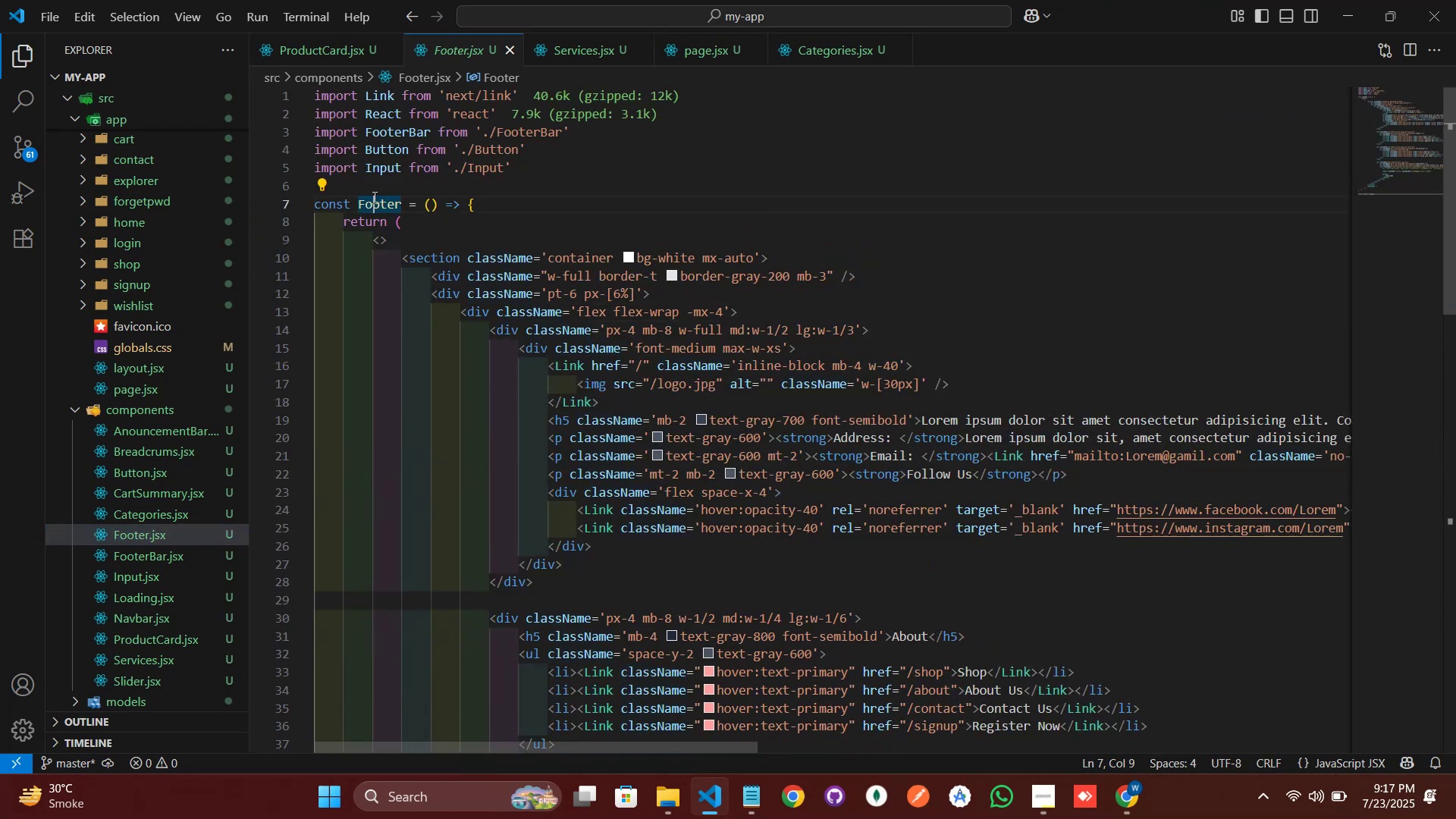 
hold_key(key=ControlLeft, duration=1.28)
left_click([373, 197])
 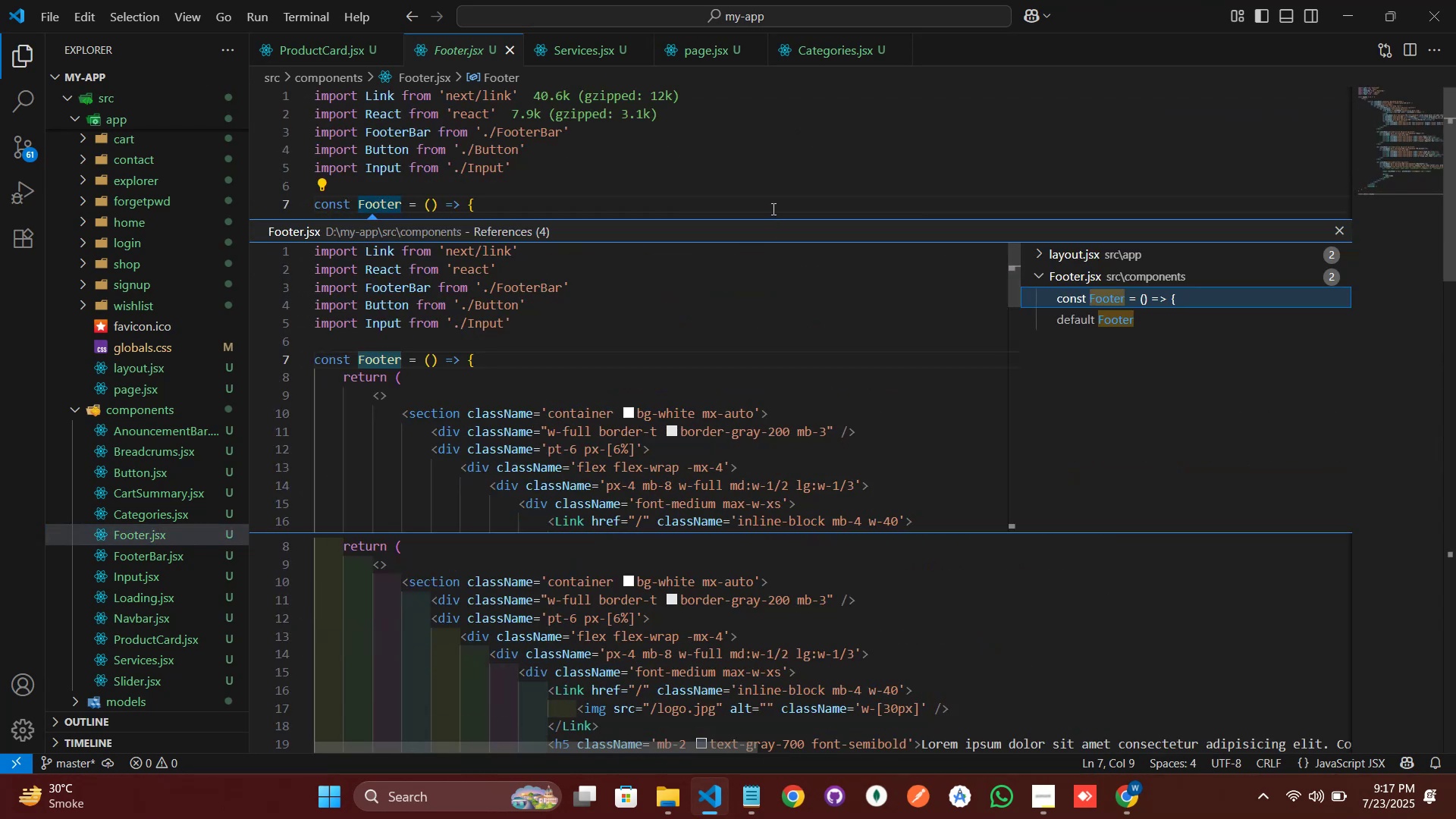 
left_click([786, 168])
 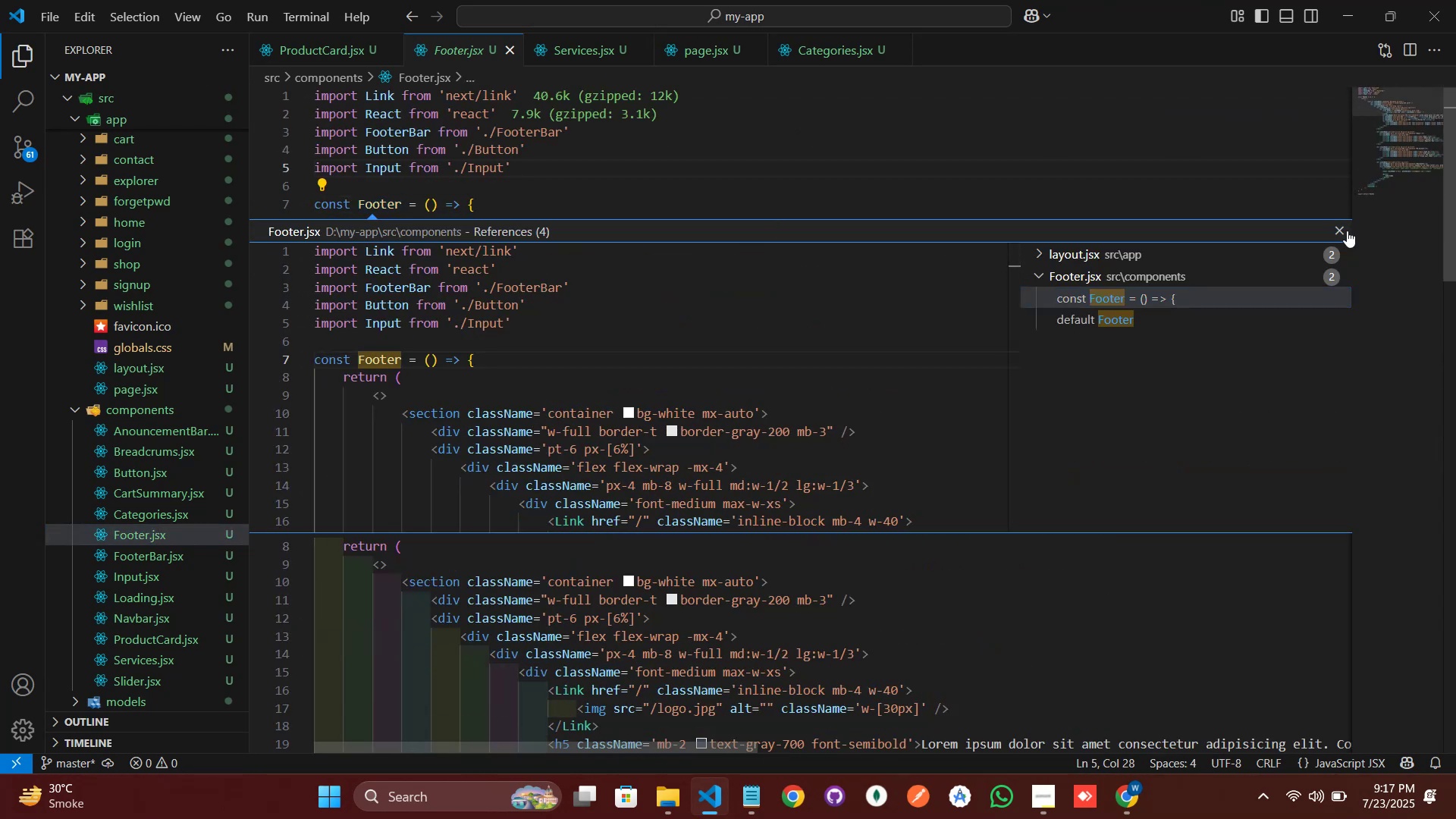 
left_click([1336, 226])
 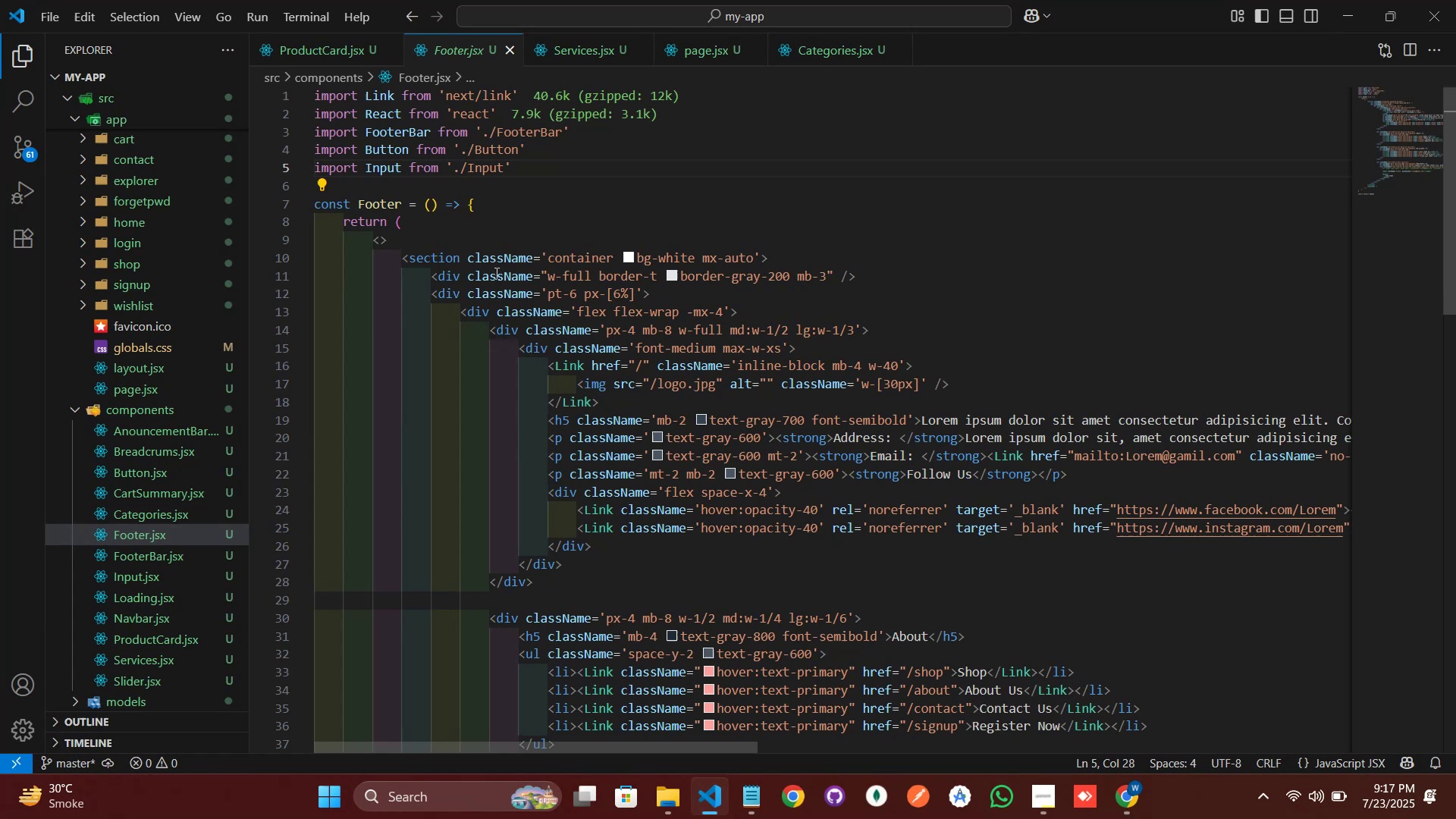 
scroll: coordinate [523, 265], scroll_direction: down, amount: 17.0
 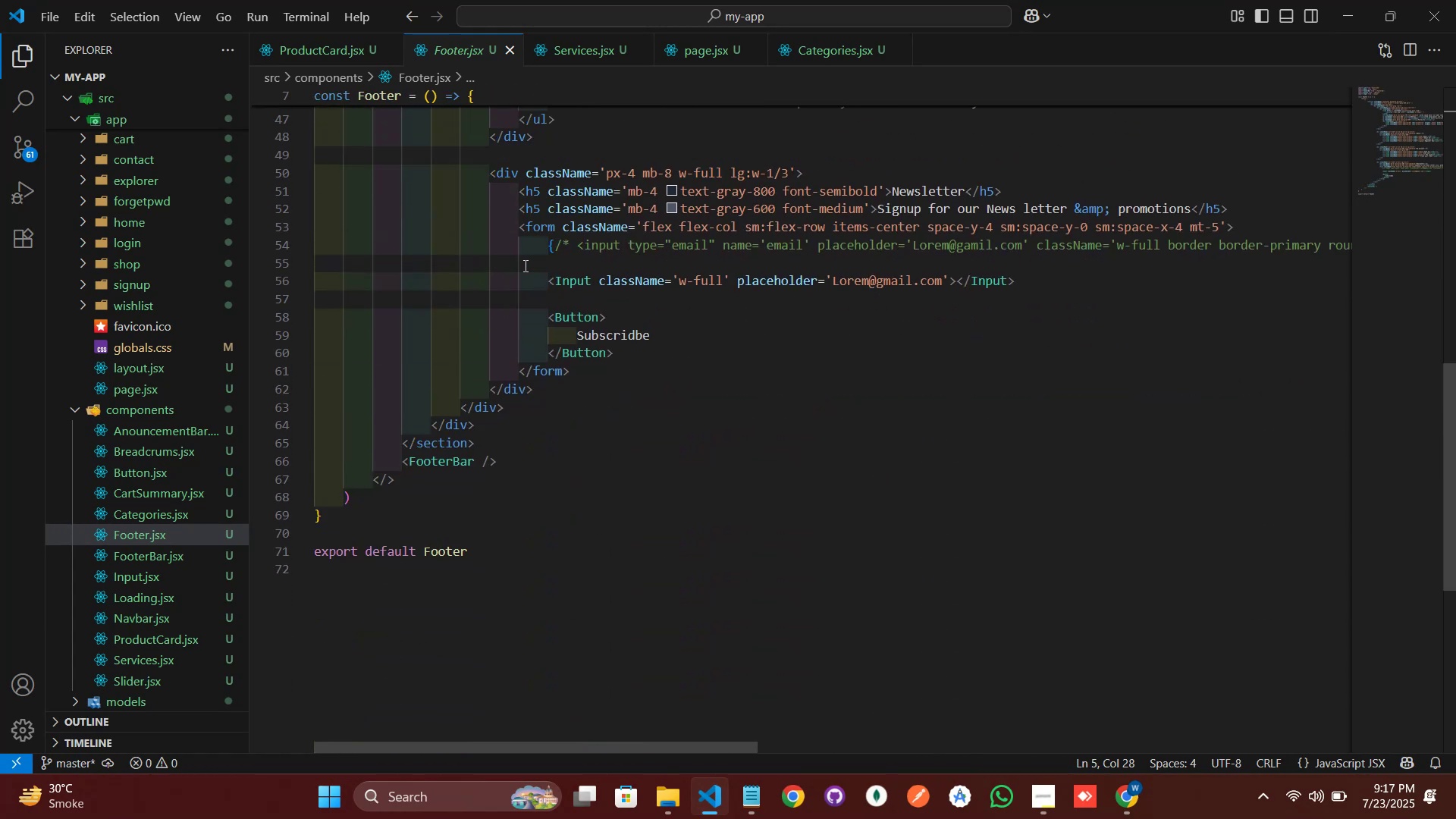 
left_click([524, 265])
 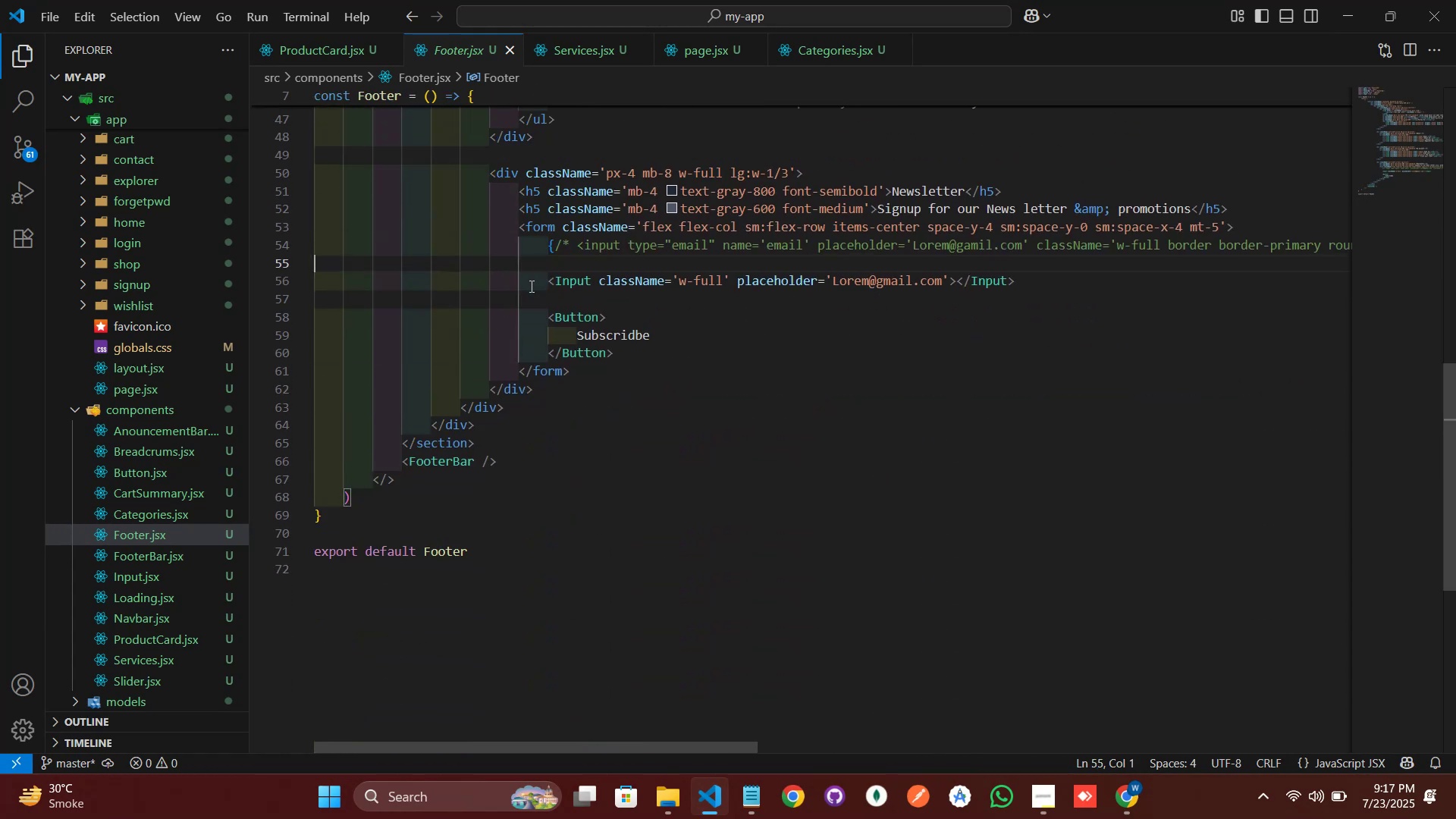 
key(Control+F)
 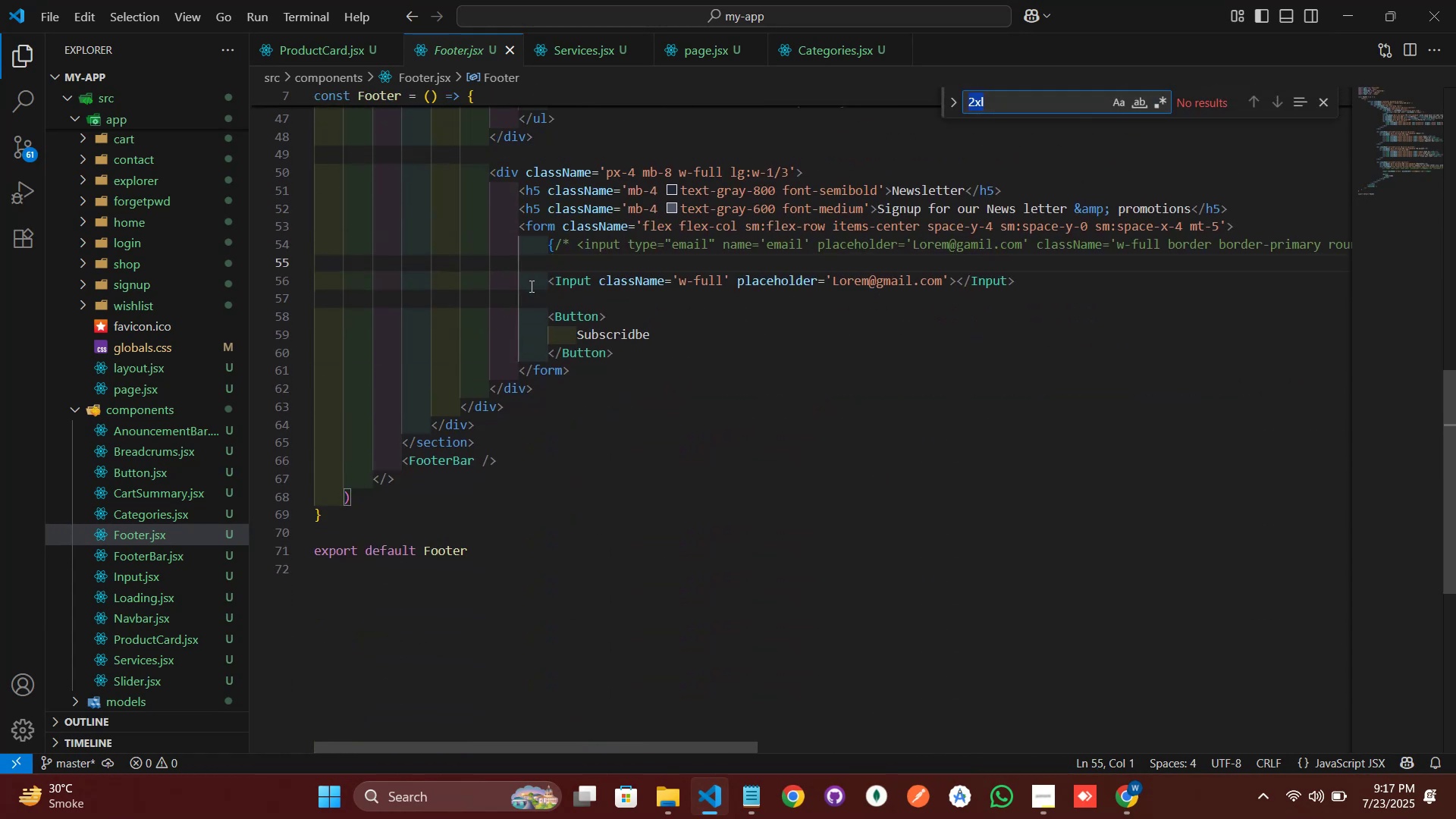 
type(hr)
 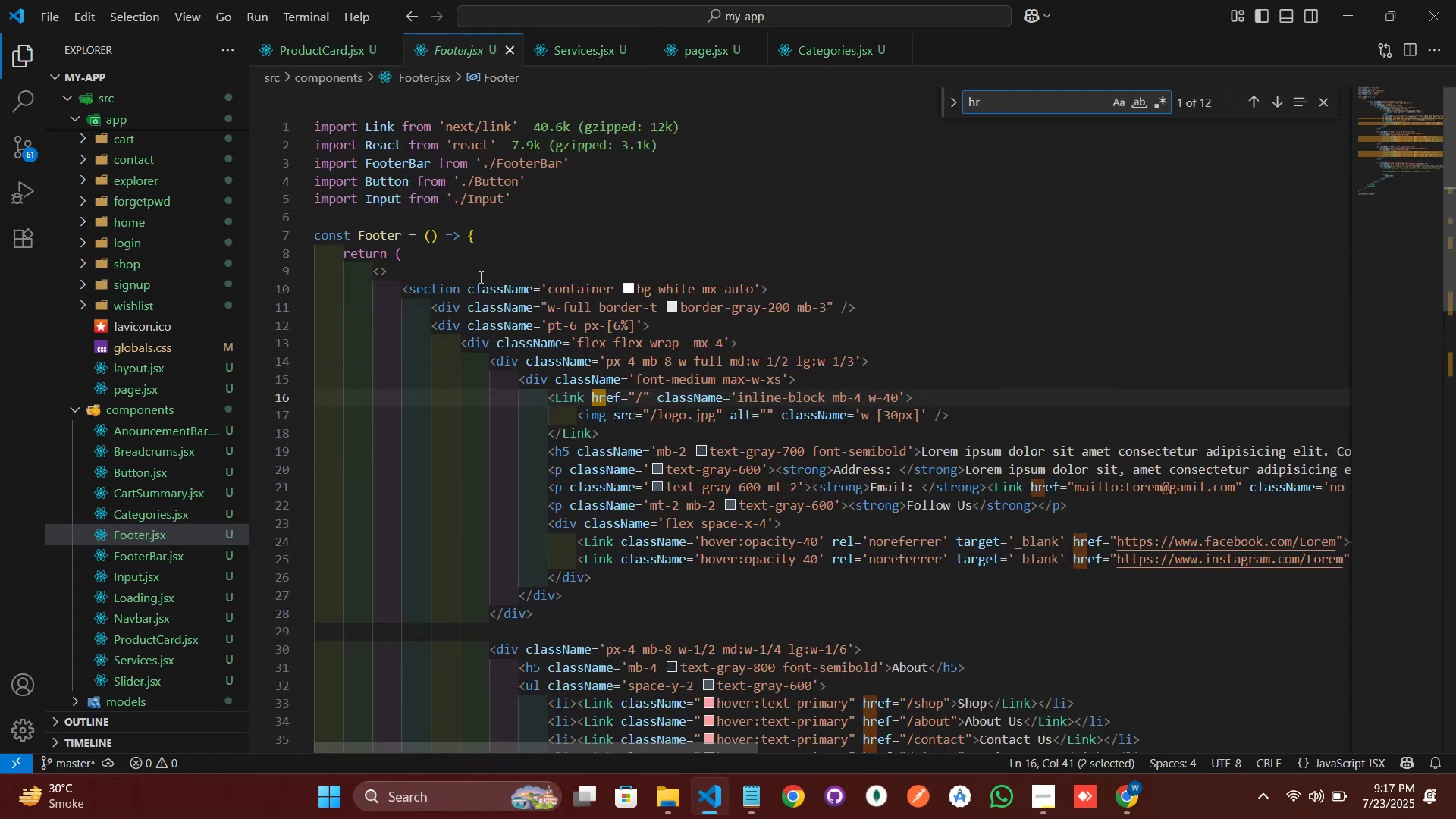 
wait(5.3)
 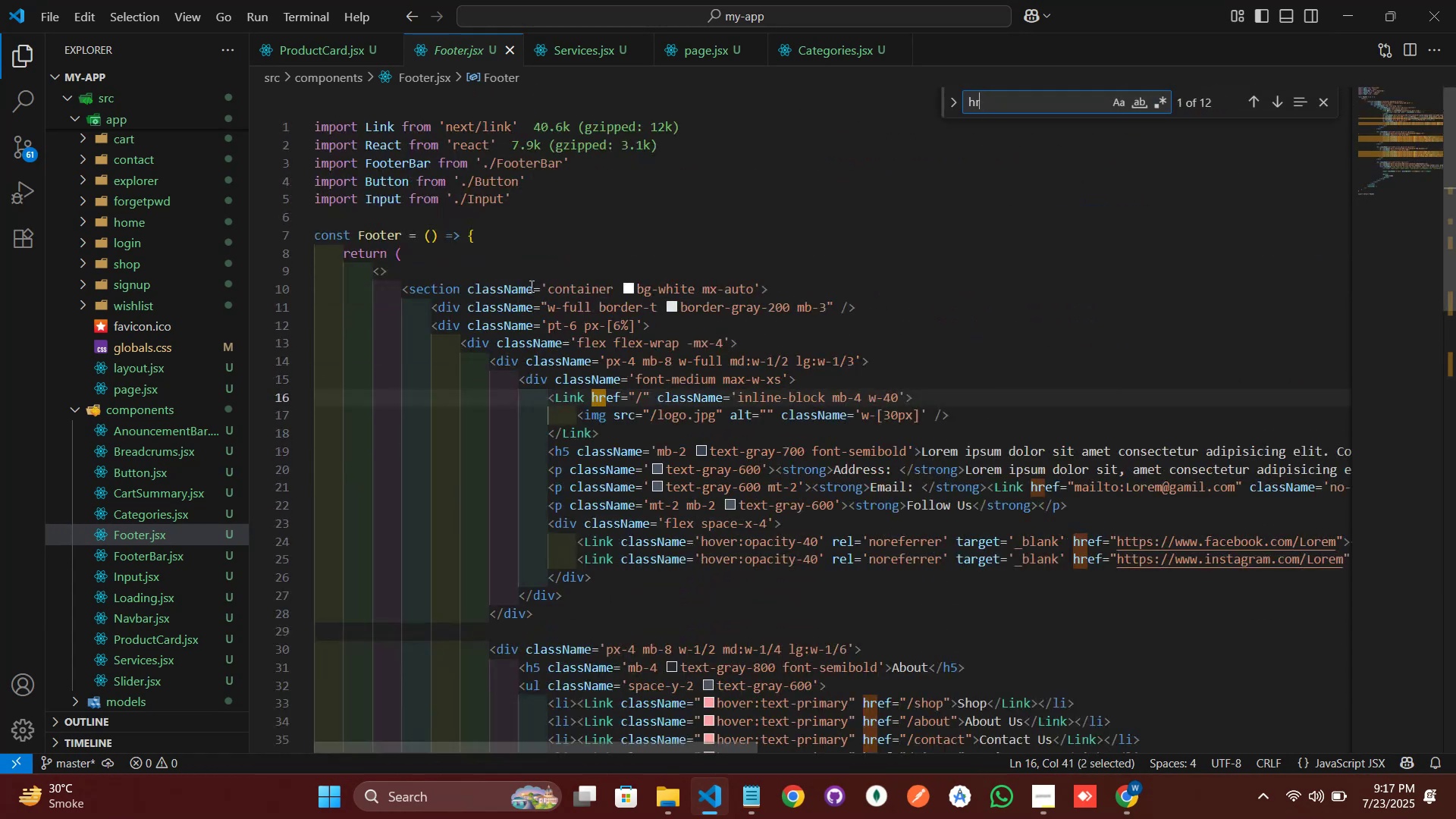 
left_click([135, 521])
 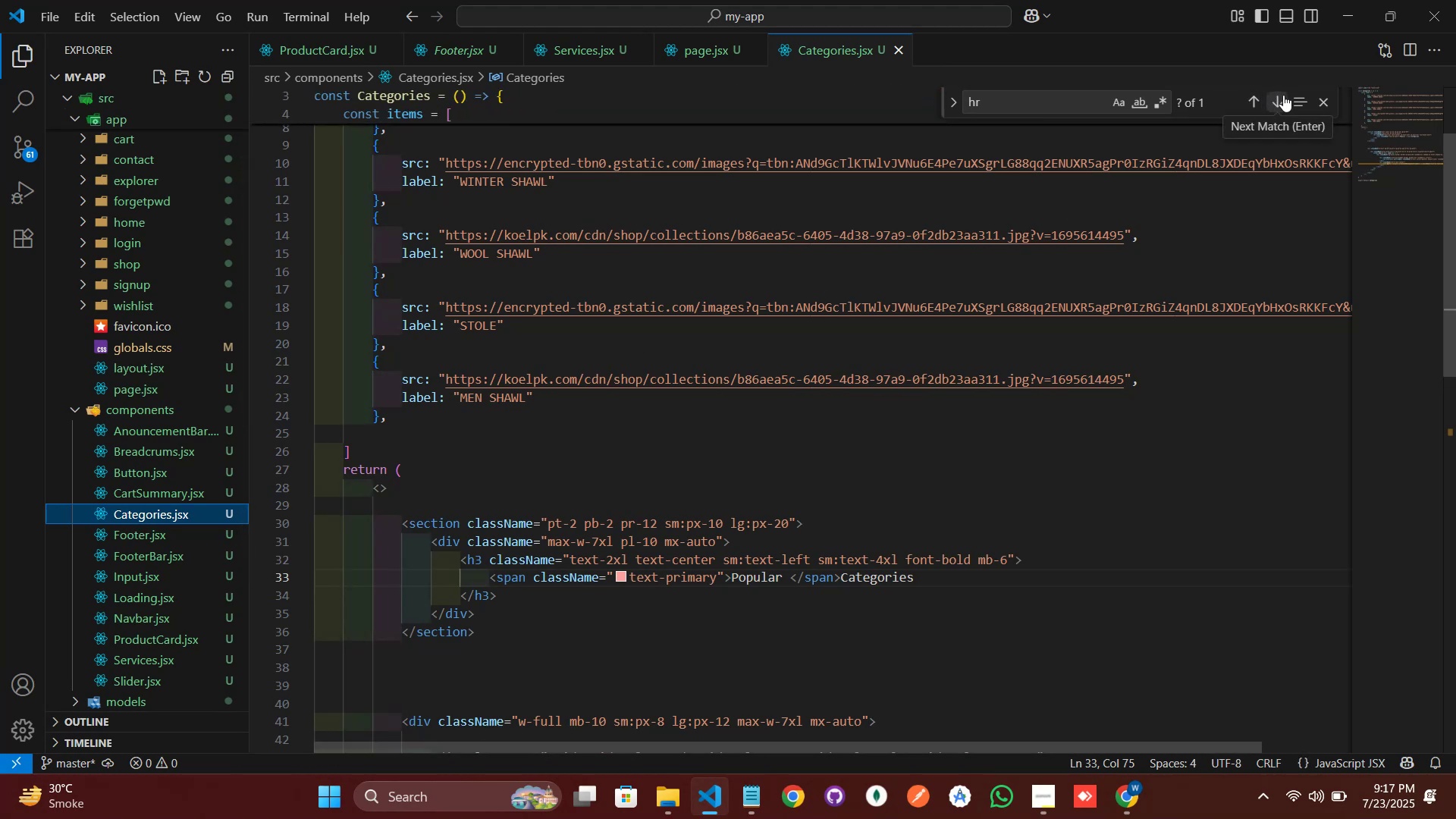 
left_click([1284, 96])
 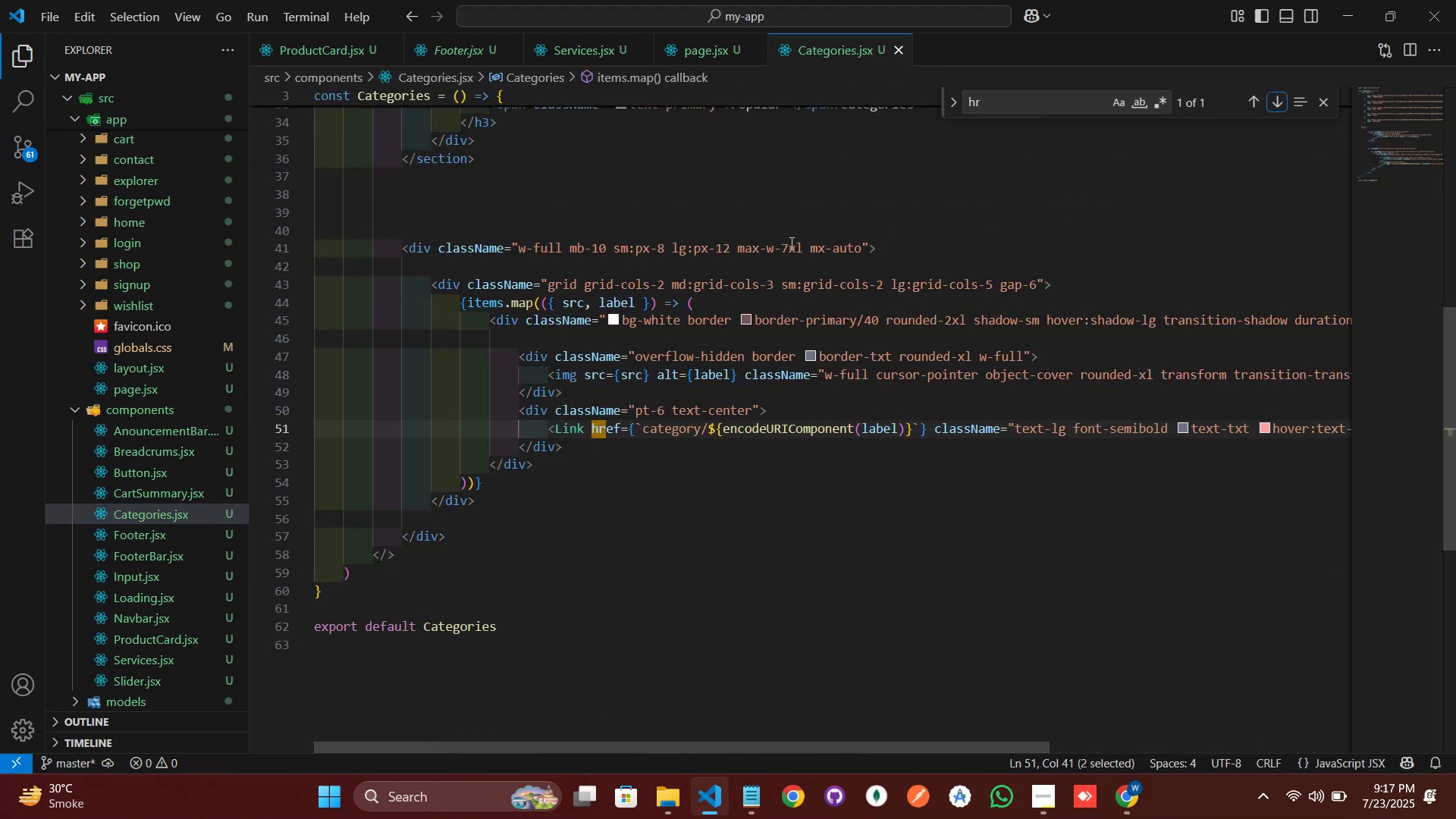 
left_click([140, 490])
 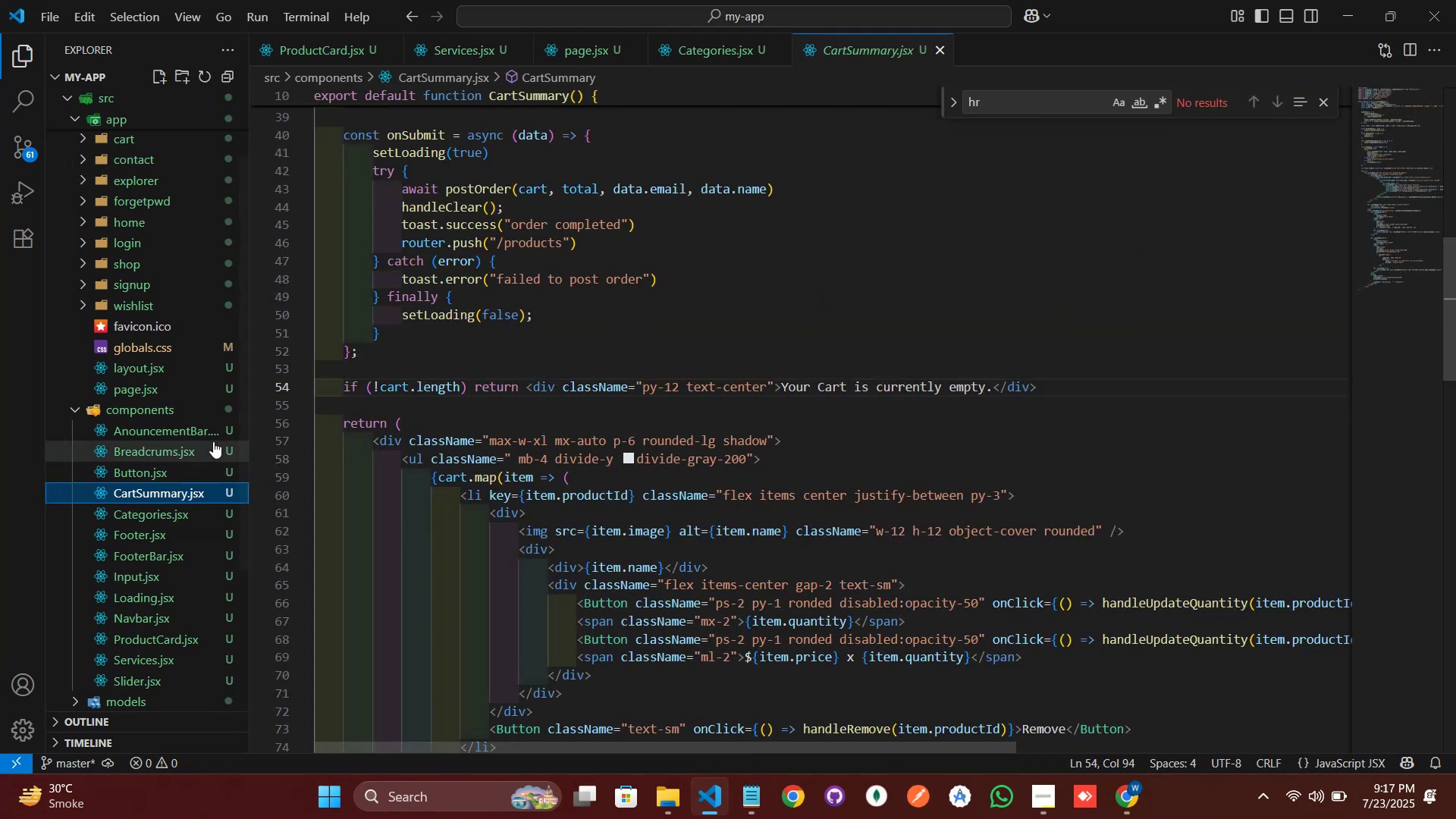 
left_click([155, 473])
 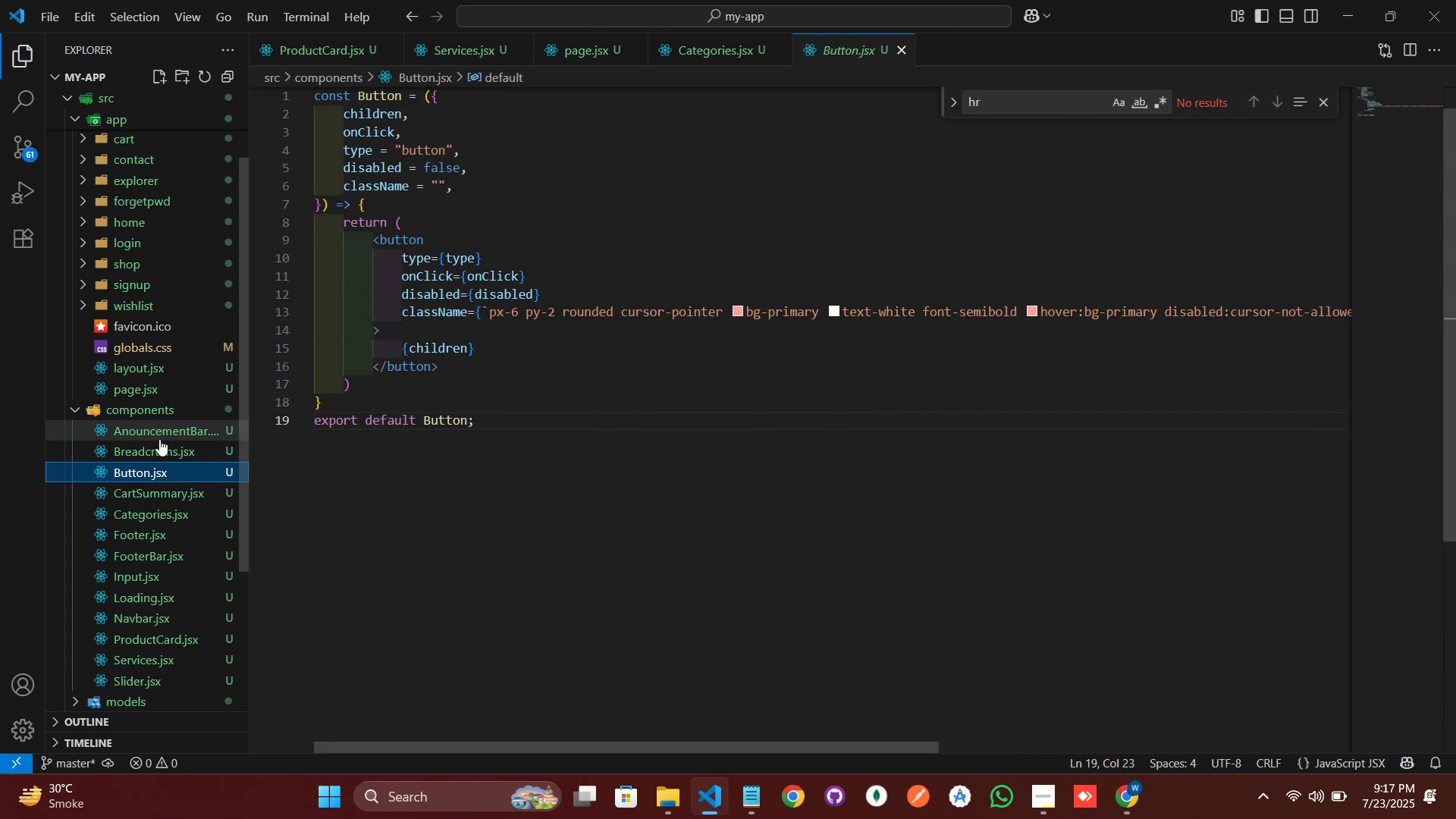 
left_click([159, 439])
 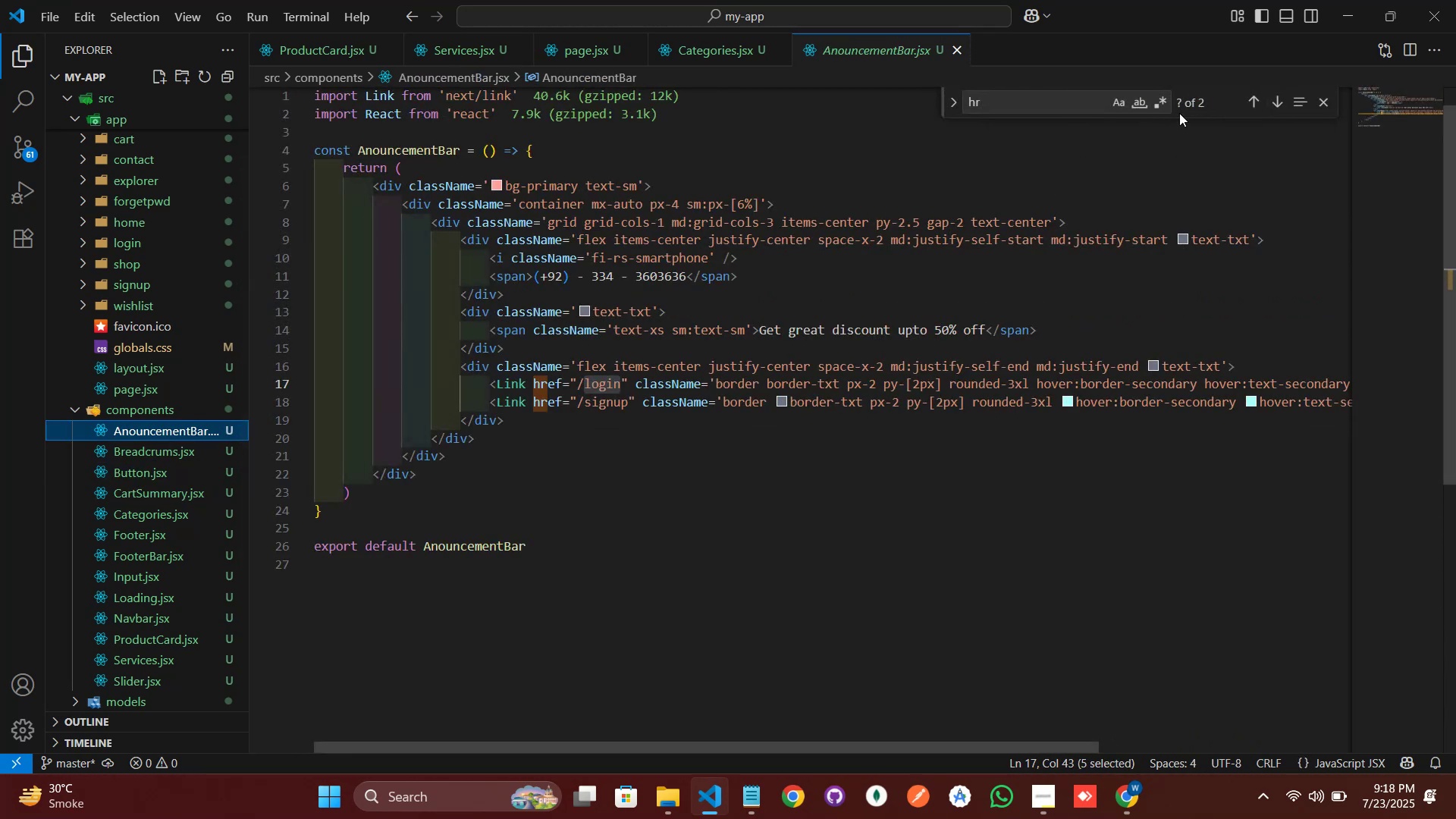 
wait(6.4)
 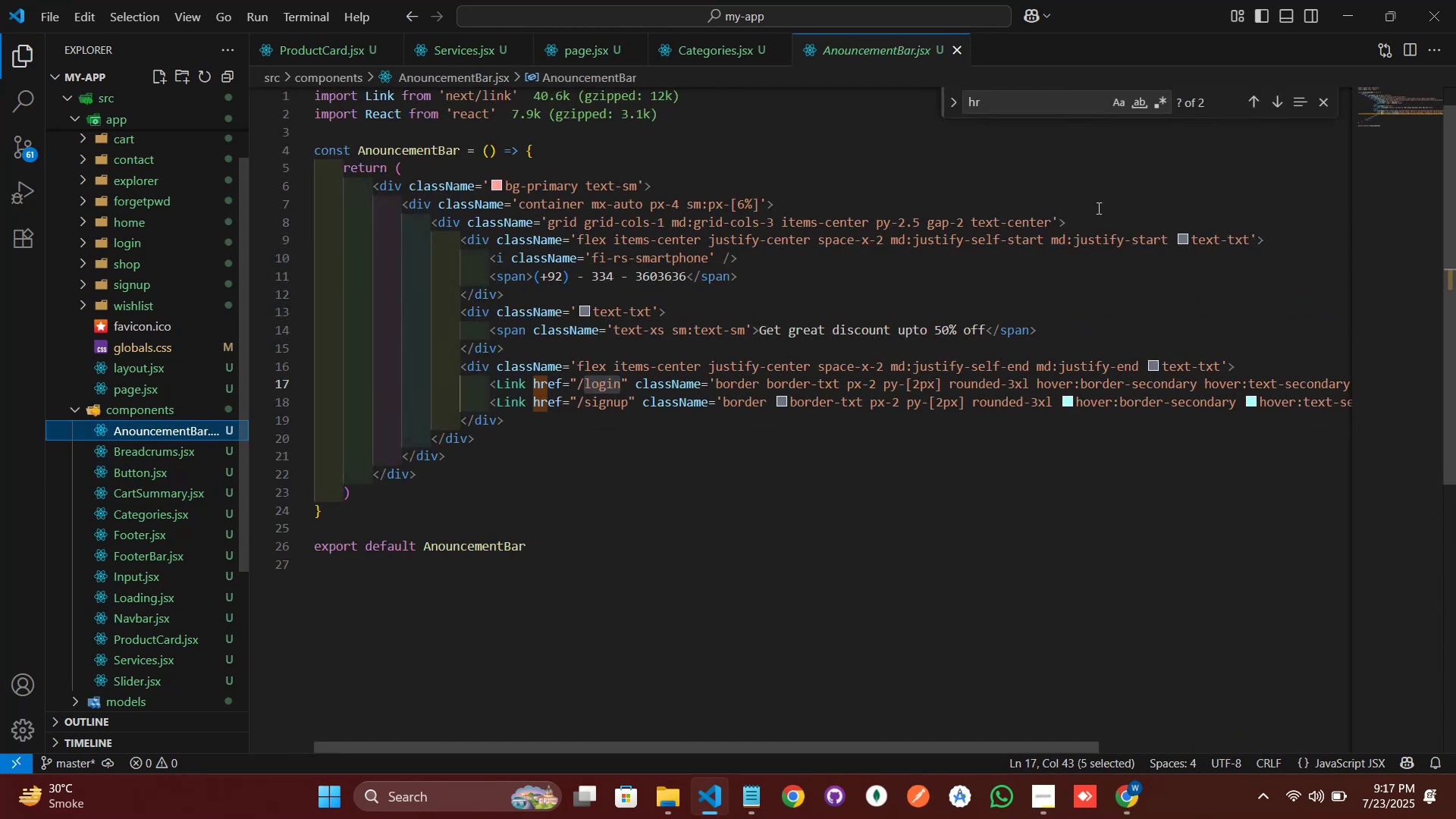 
left_click([168, 453])
 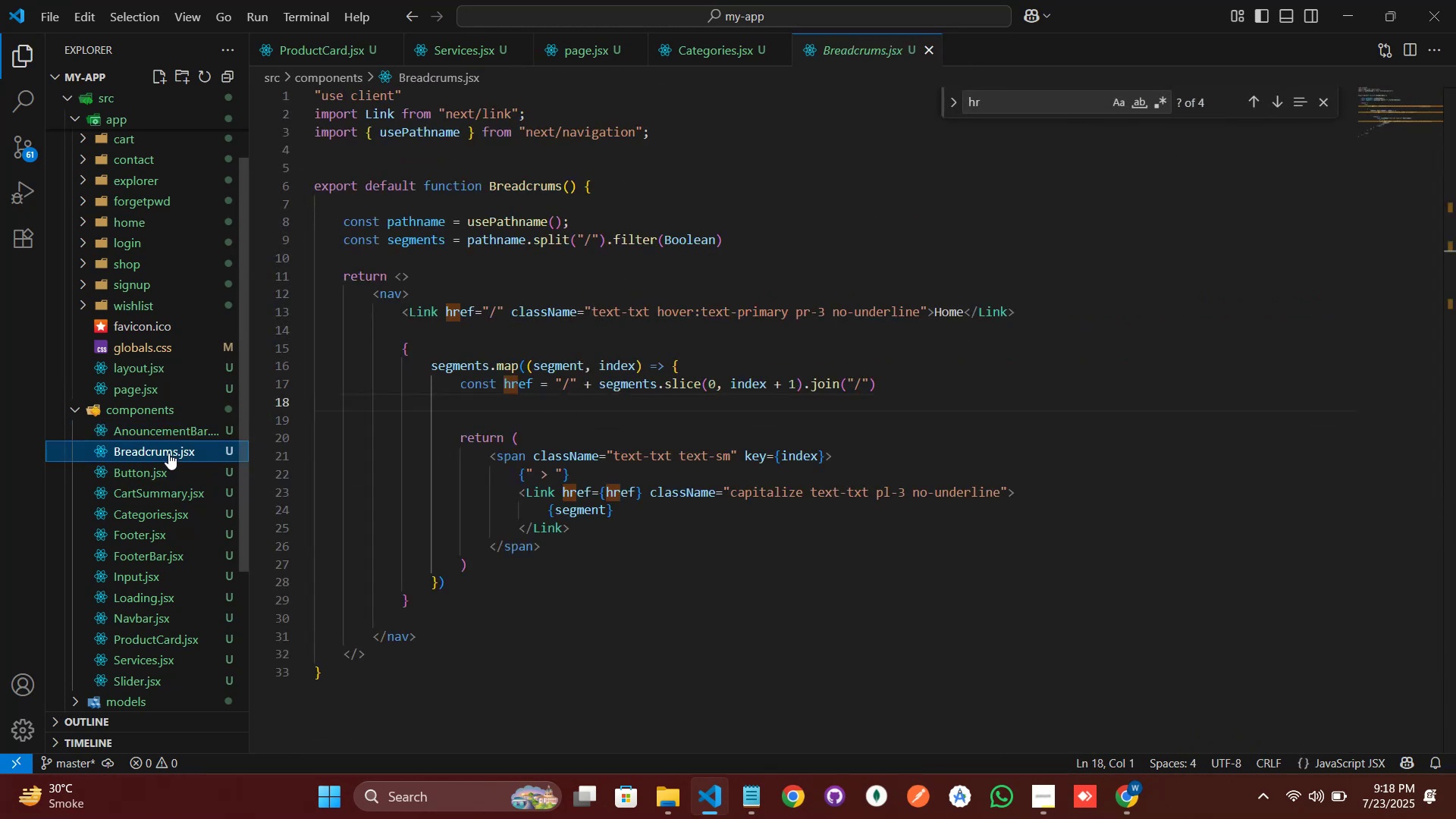 
mouse_move([180, 471])
 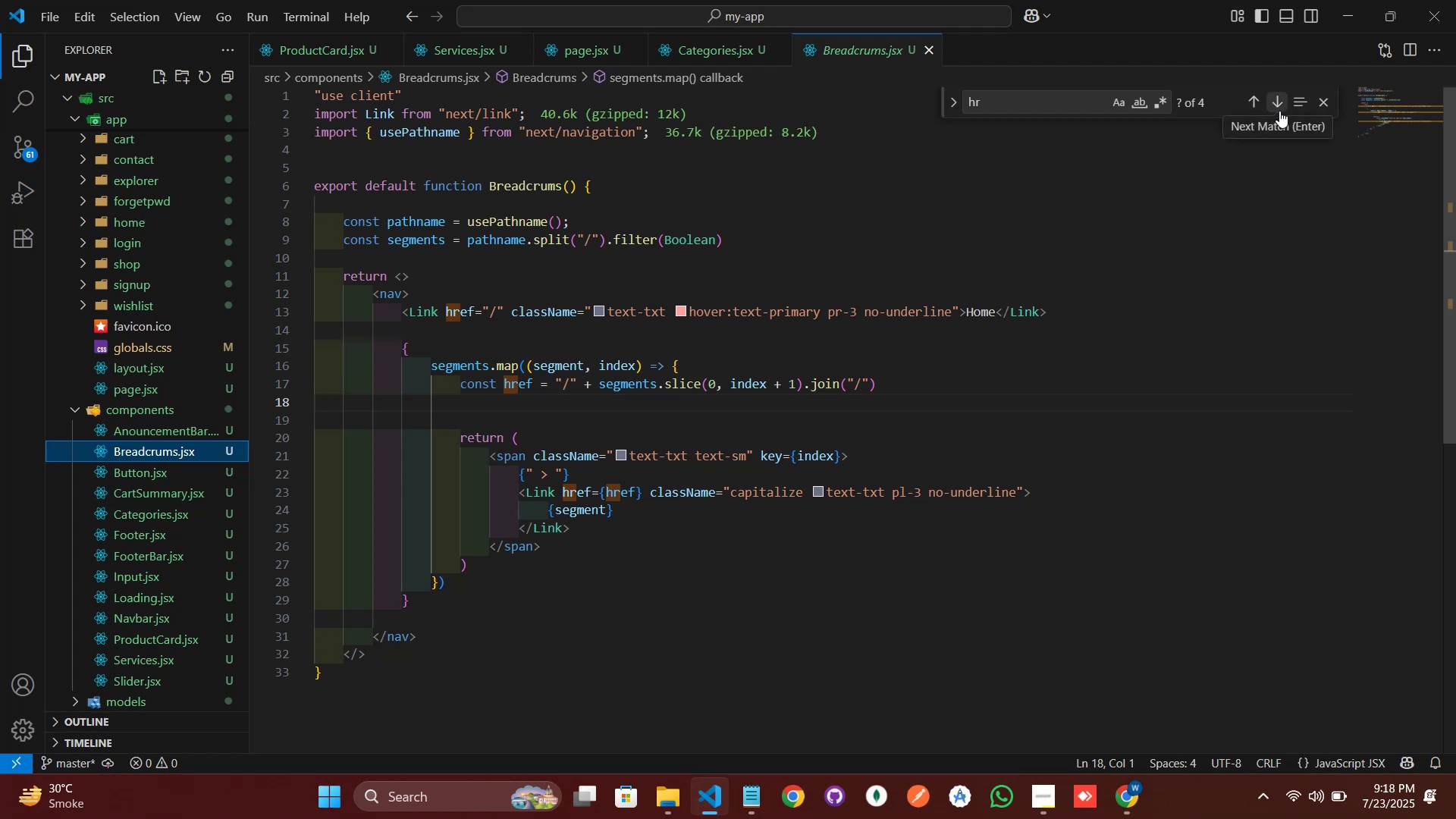 
double_click([1279, 111])
 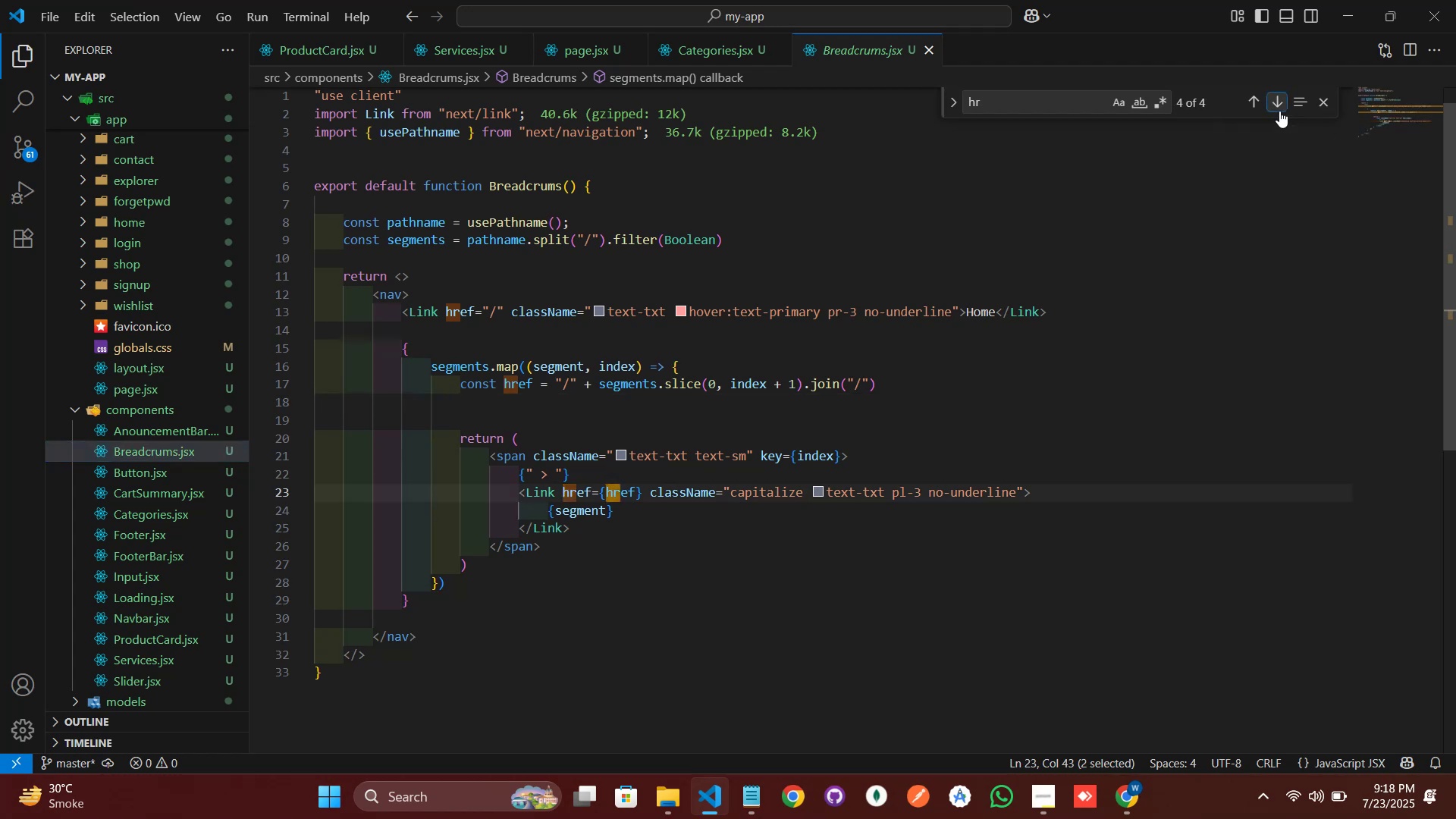 
triple_click([1279, 111])
 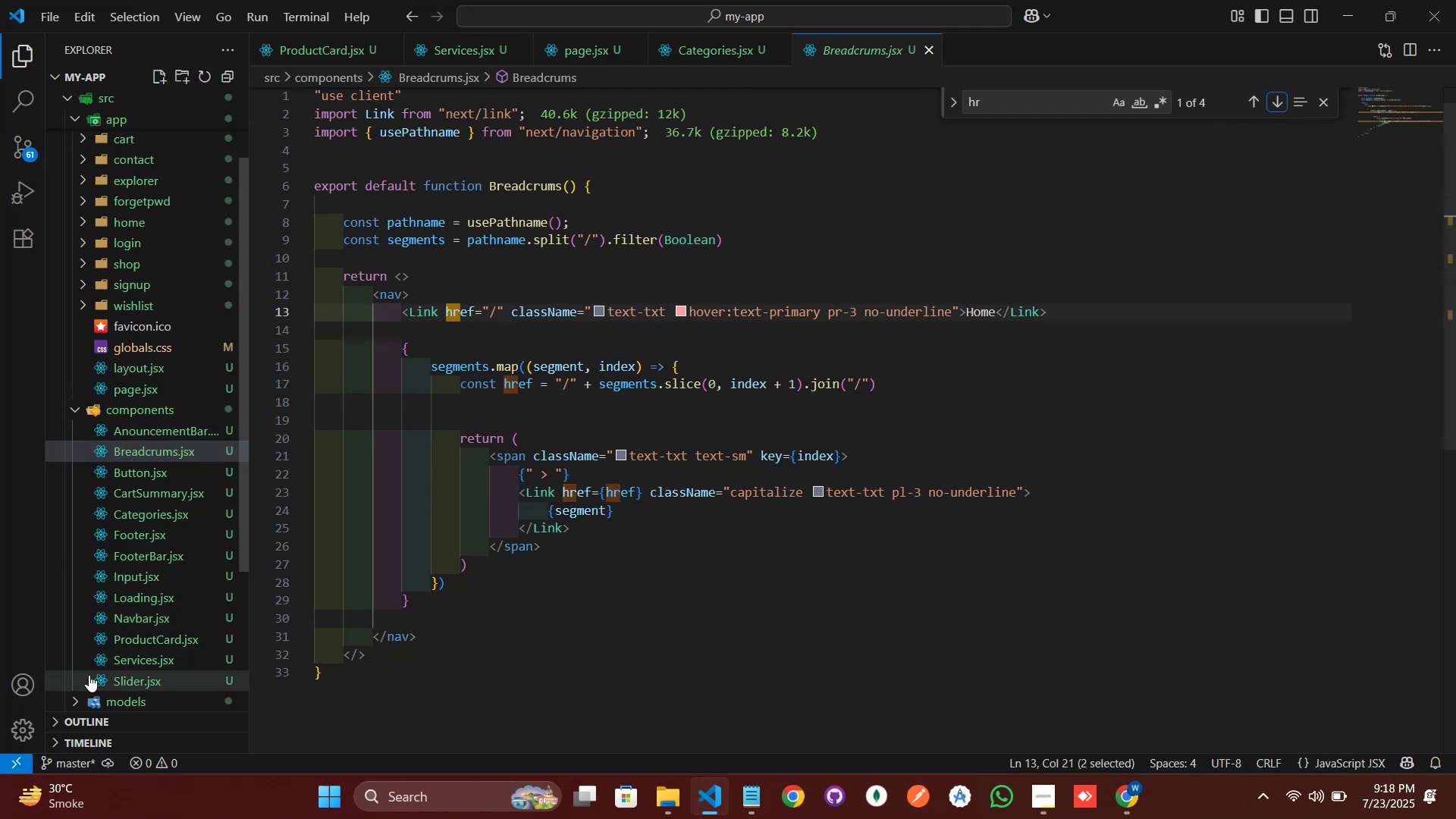 
left_click([110, 675])
 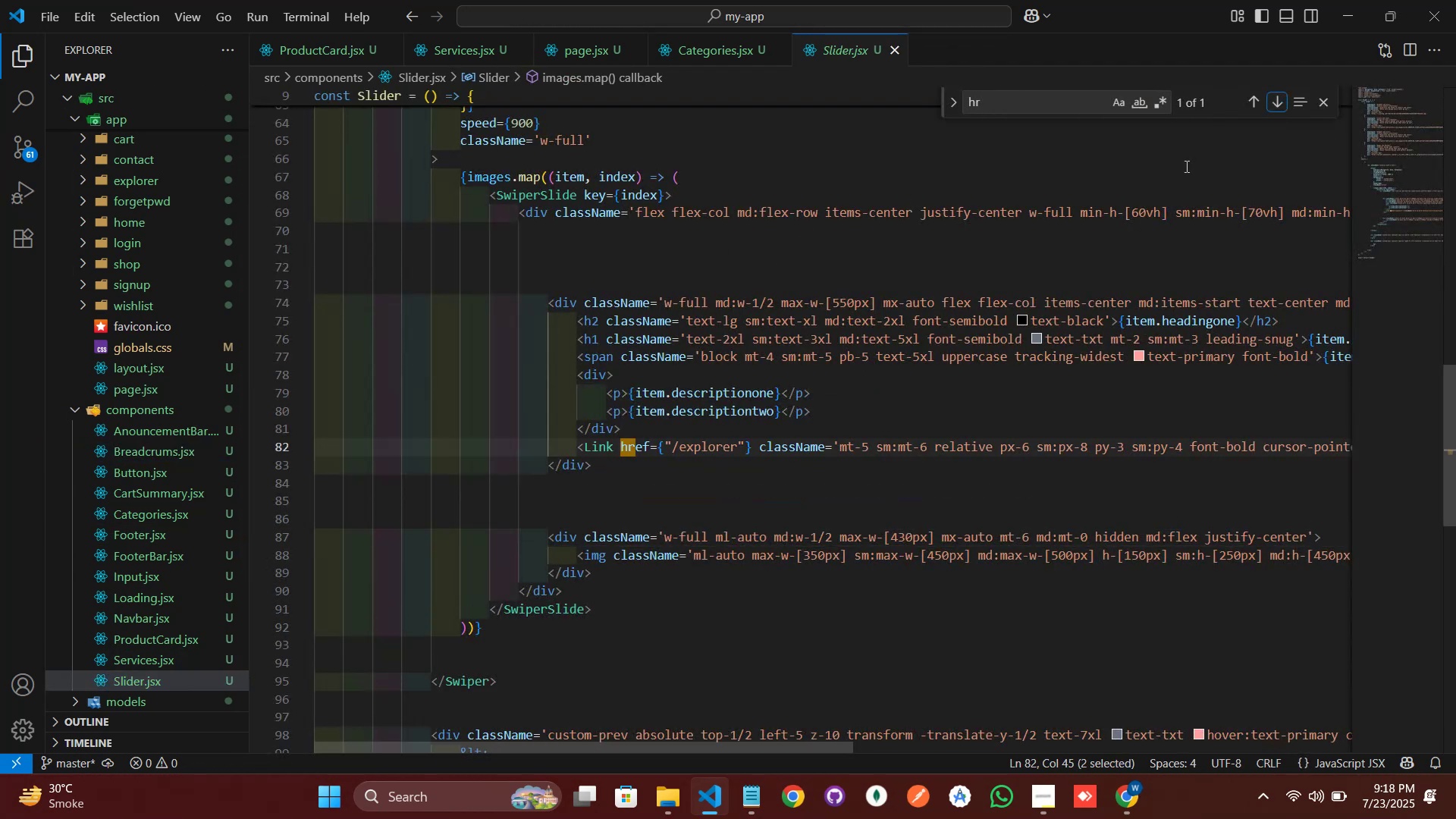 
left_click([207, 660])
 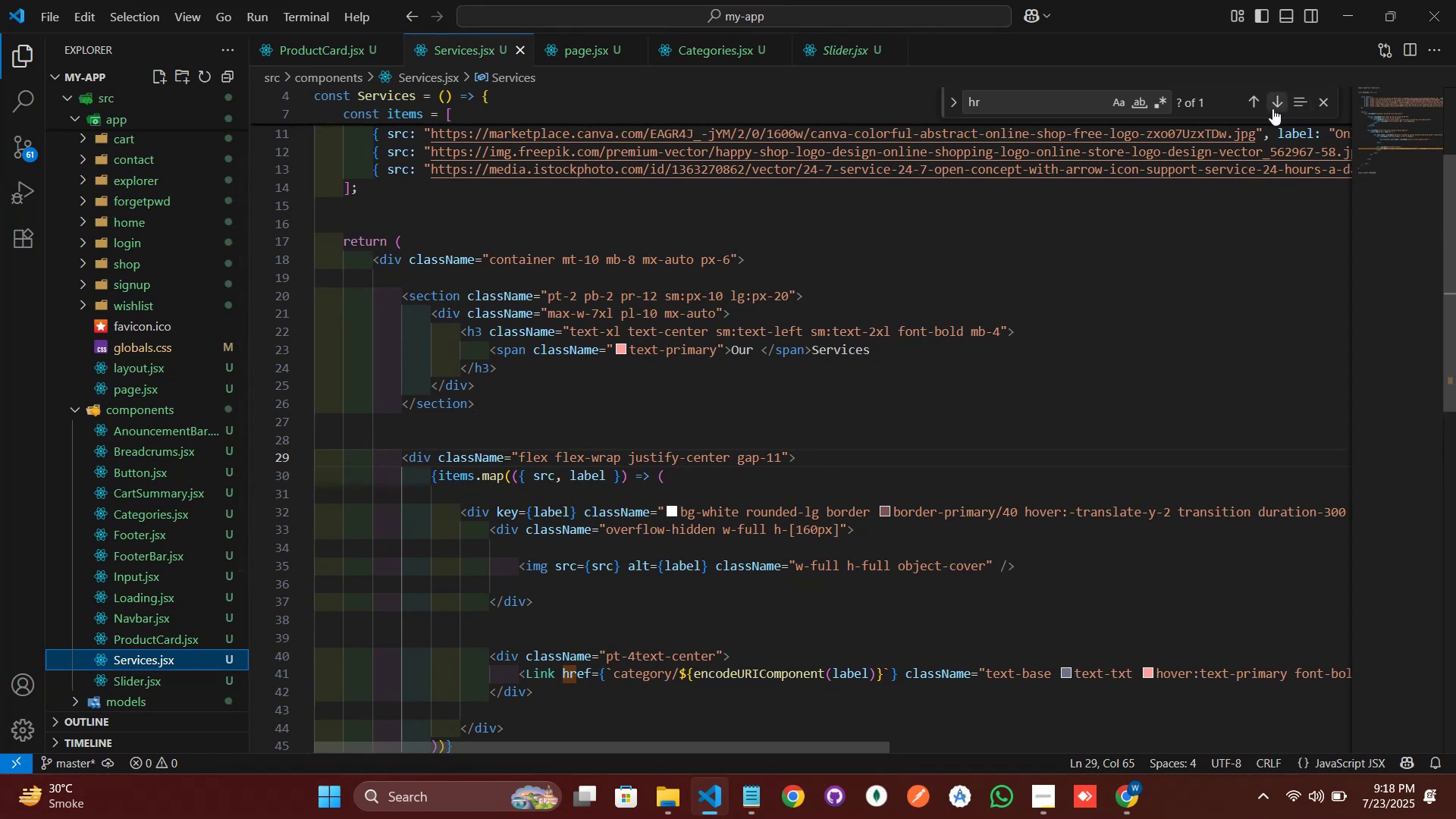 
left_click([1272, 108])
 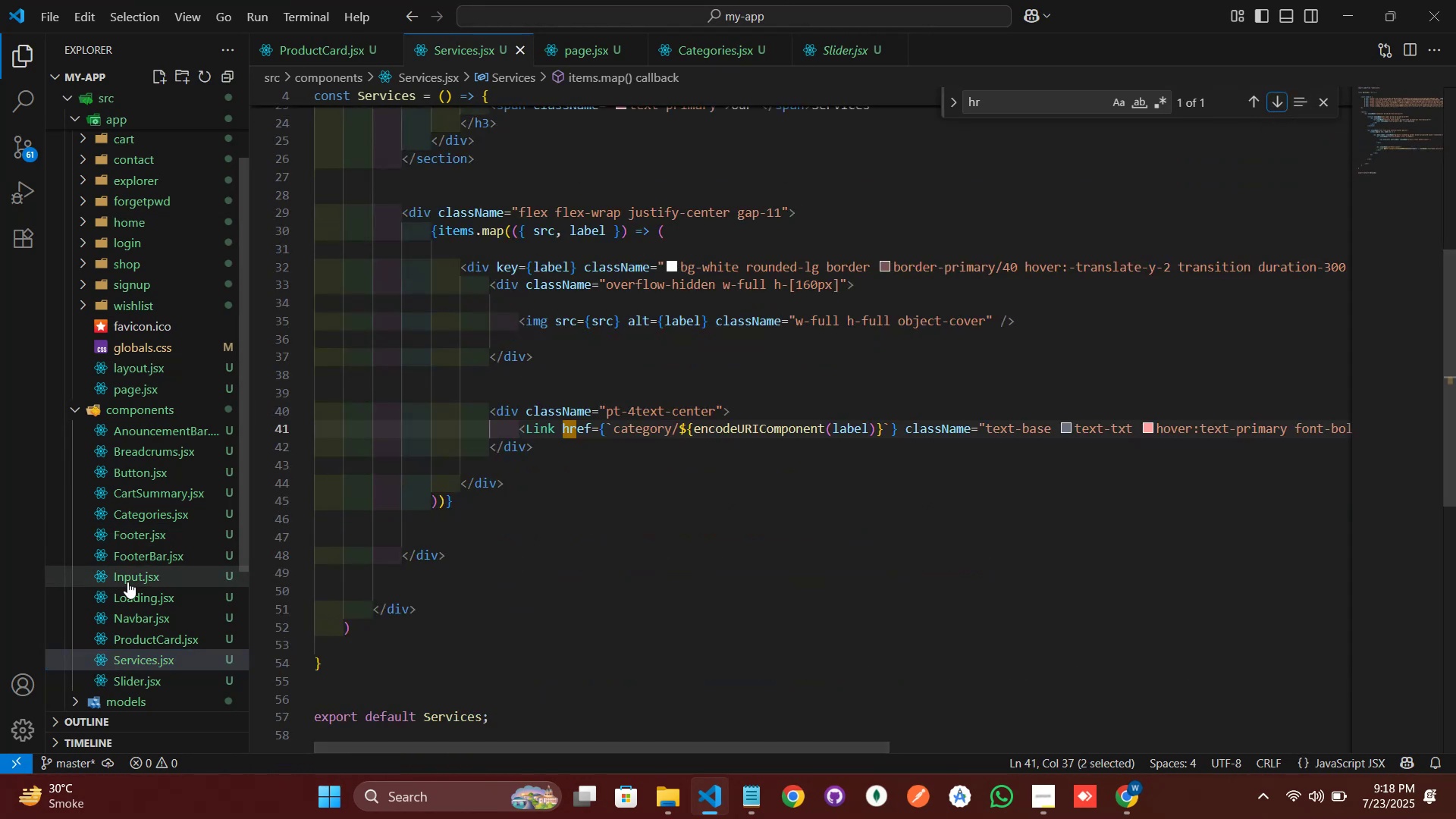 
left_click([143, 635])
 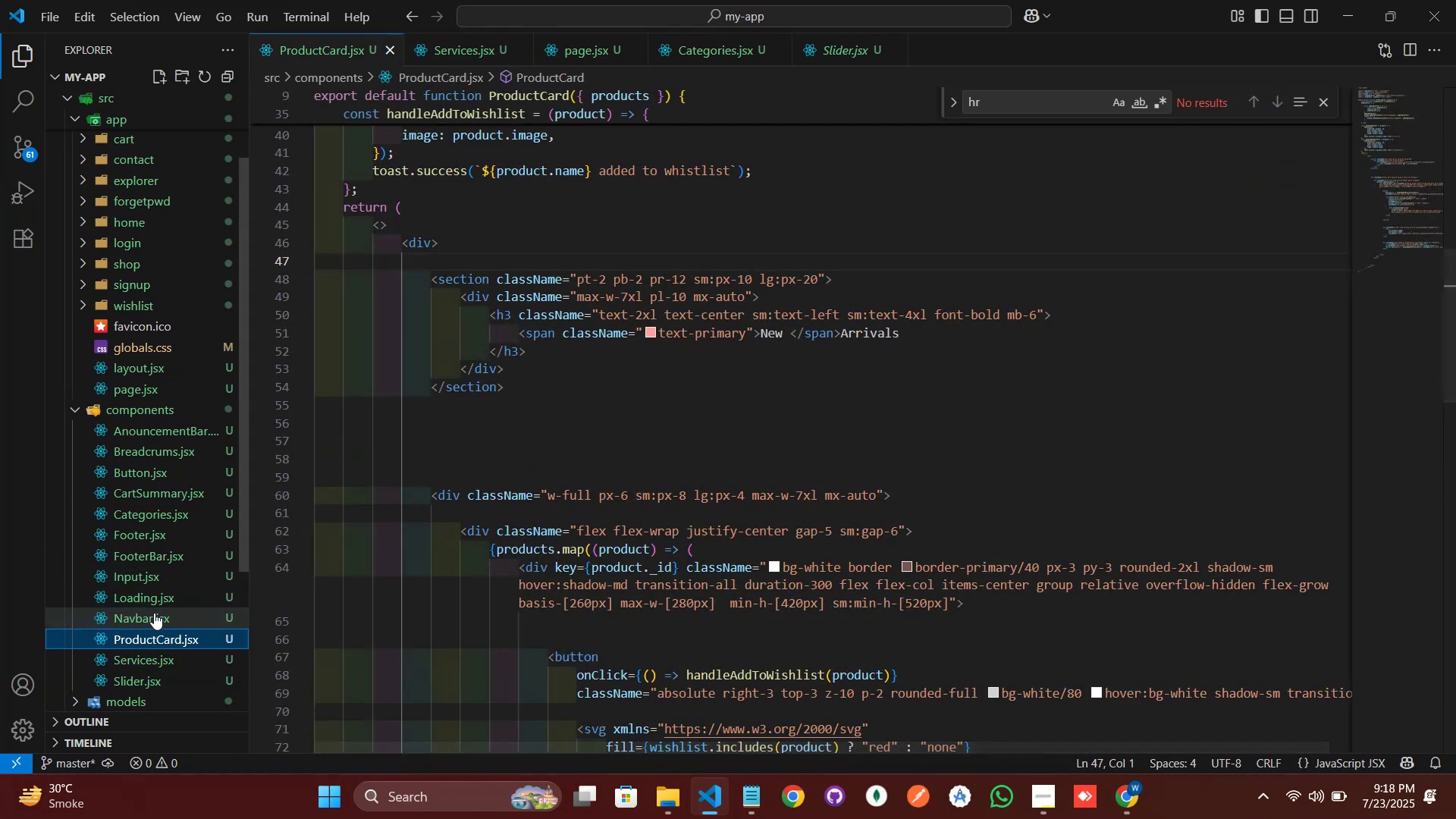 
left_click([154, 613])
 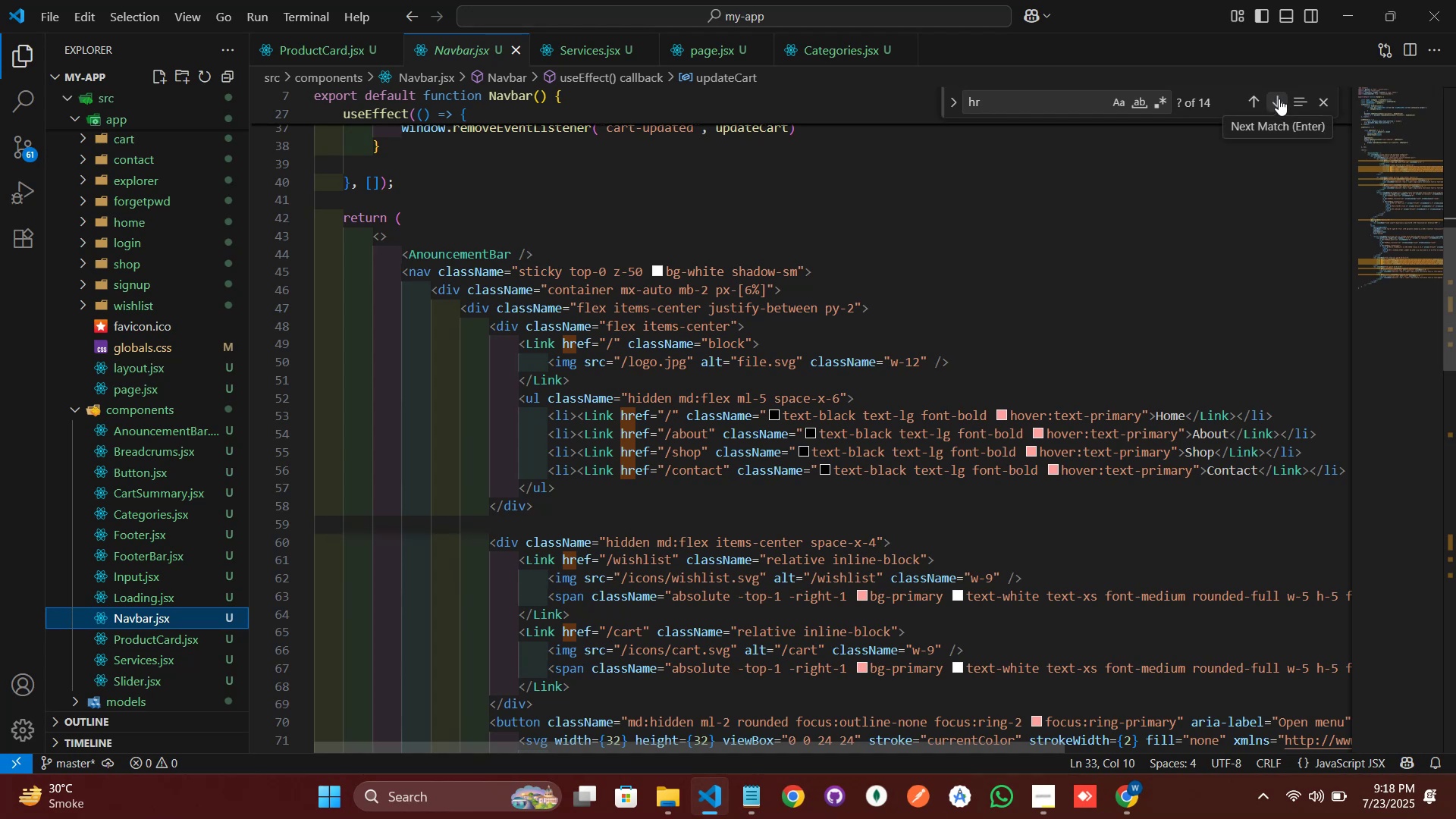 
double_click([1279, 99])
 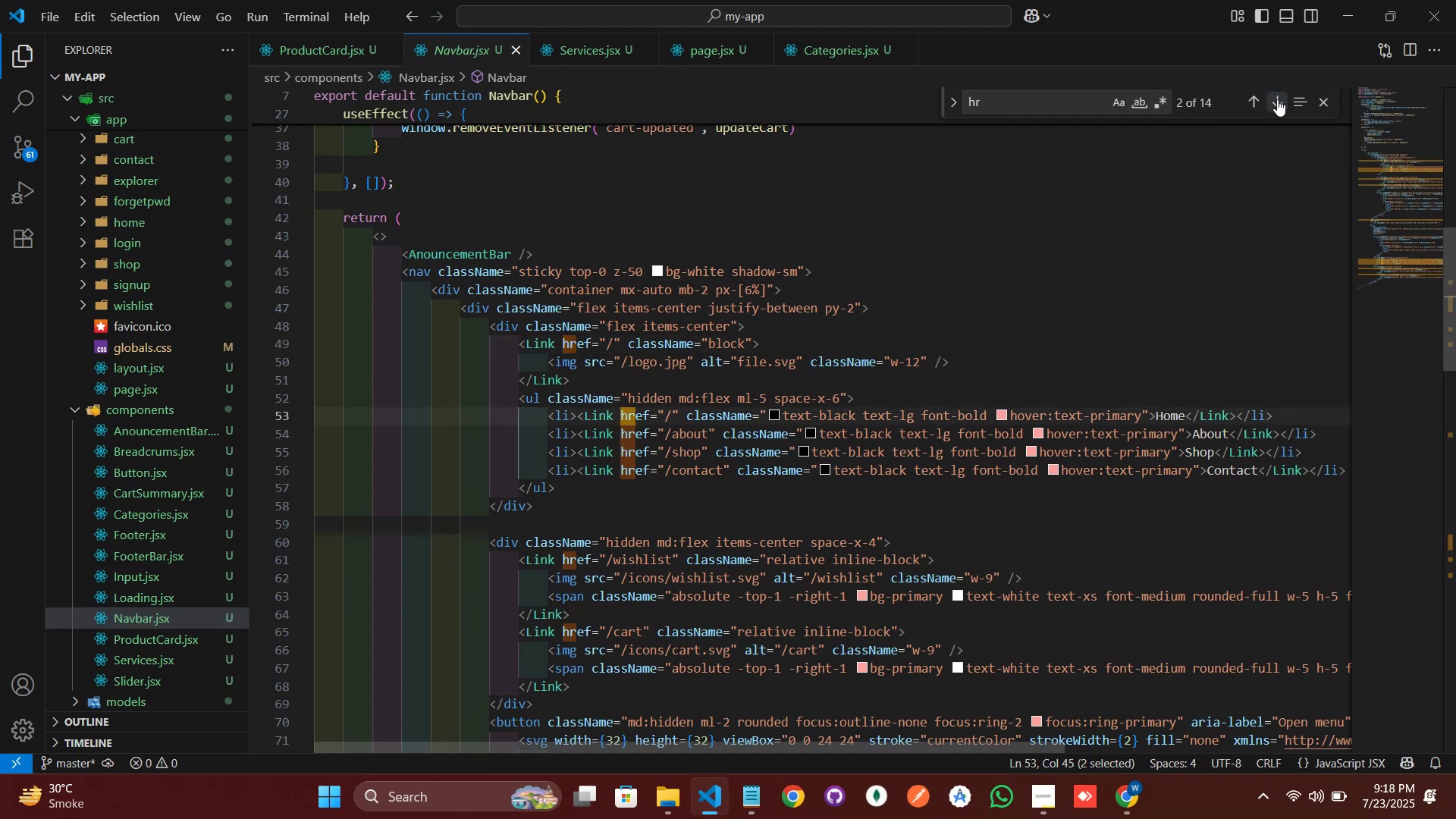 
triple_click([1277, 99])
 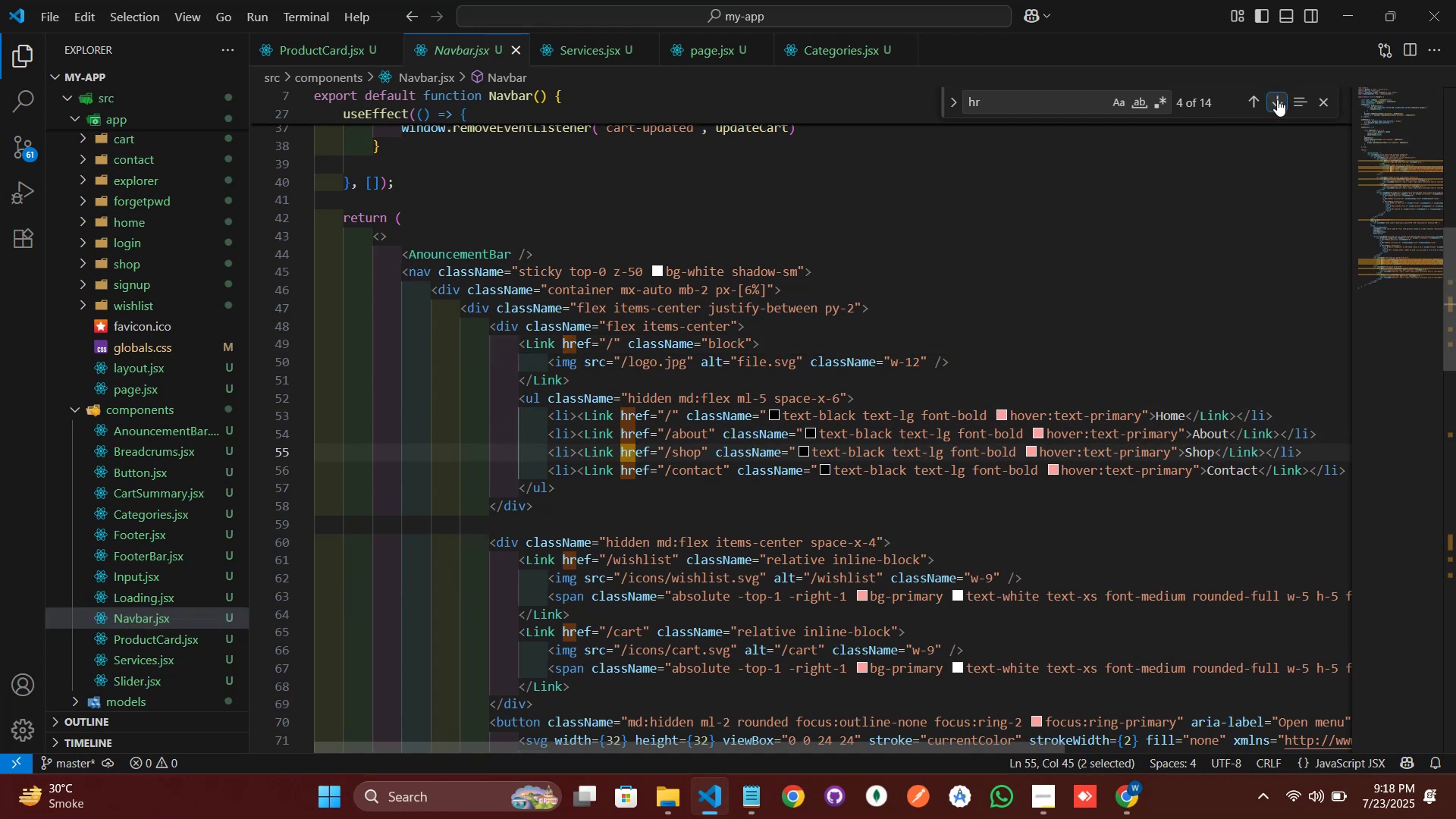 
triple_click([1277, 99])
 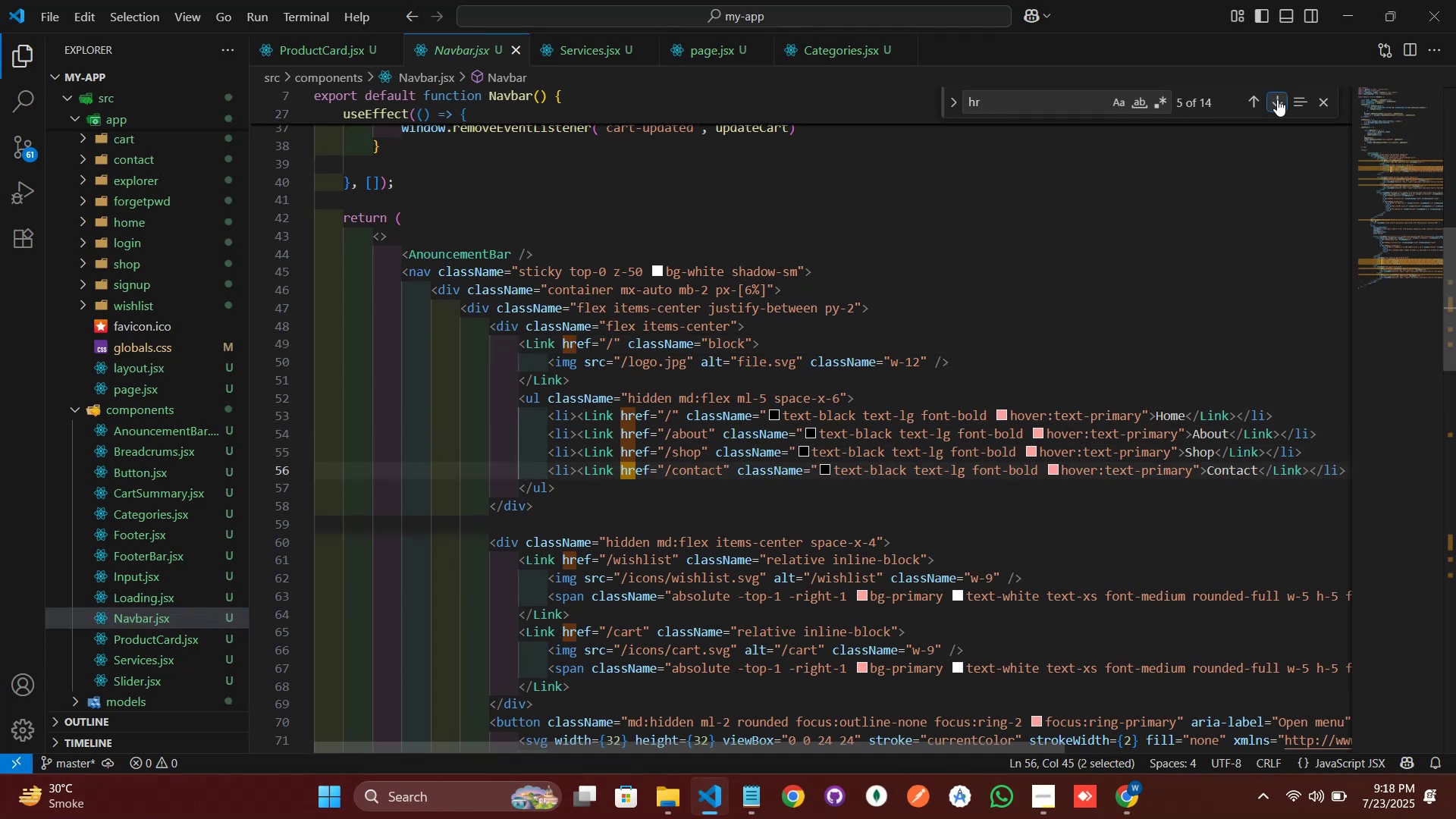 
triple_click([1277, 99])
 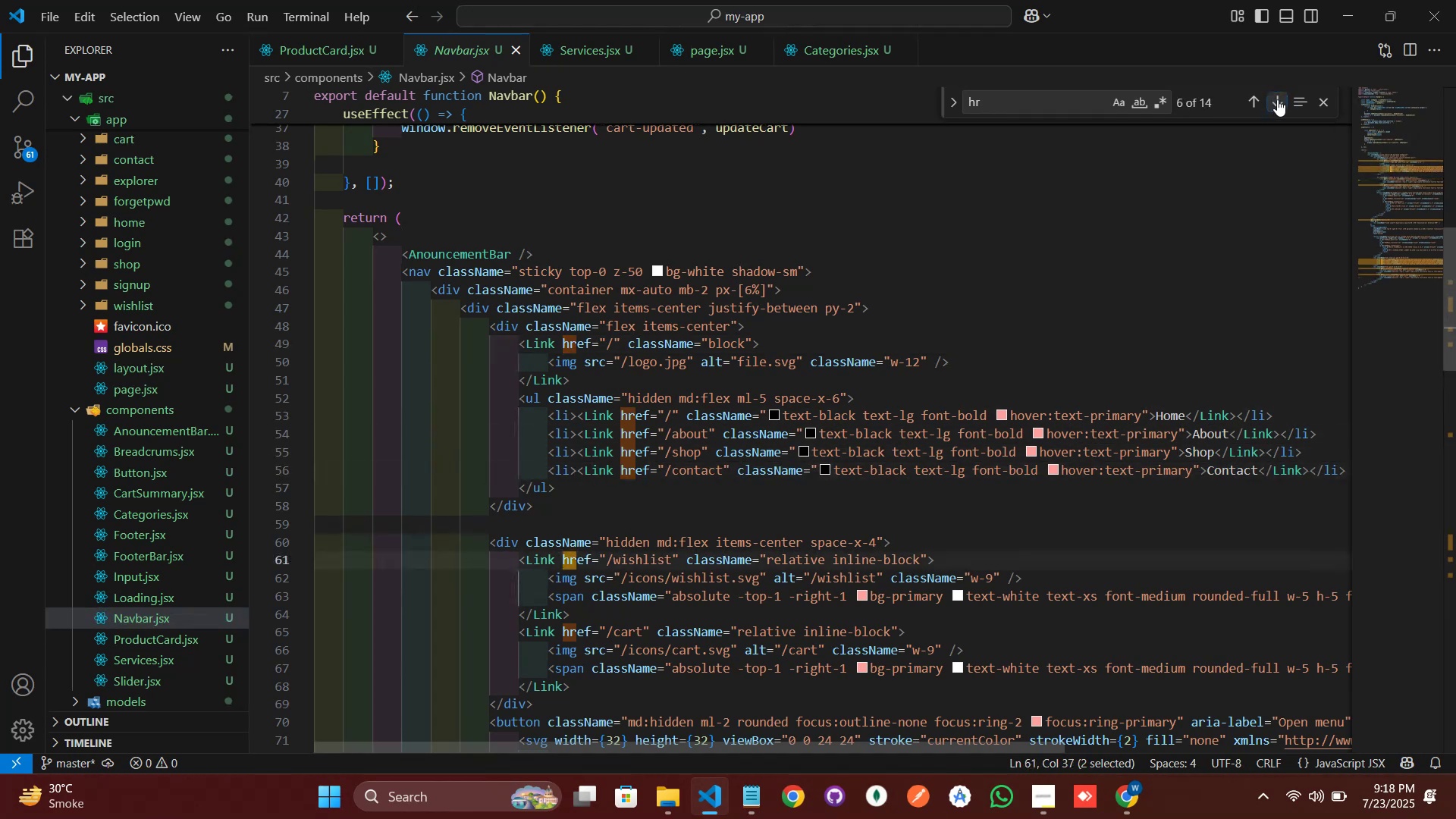 
triple_click([1277, 99])
 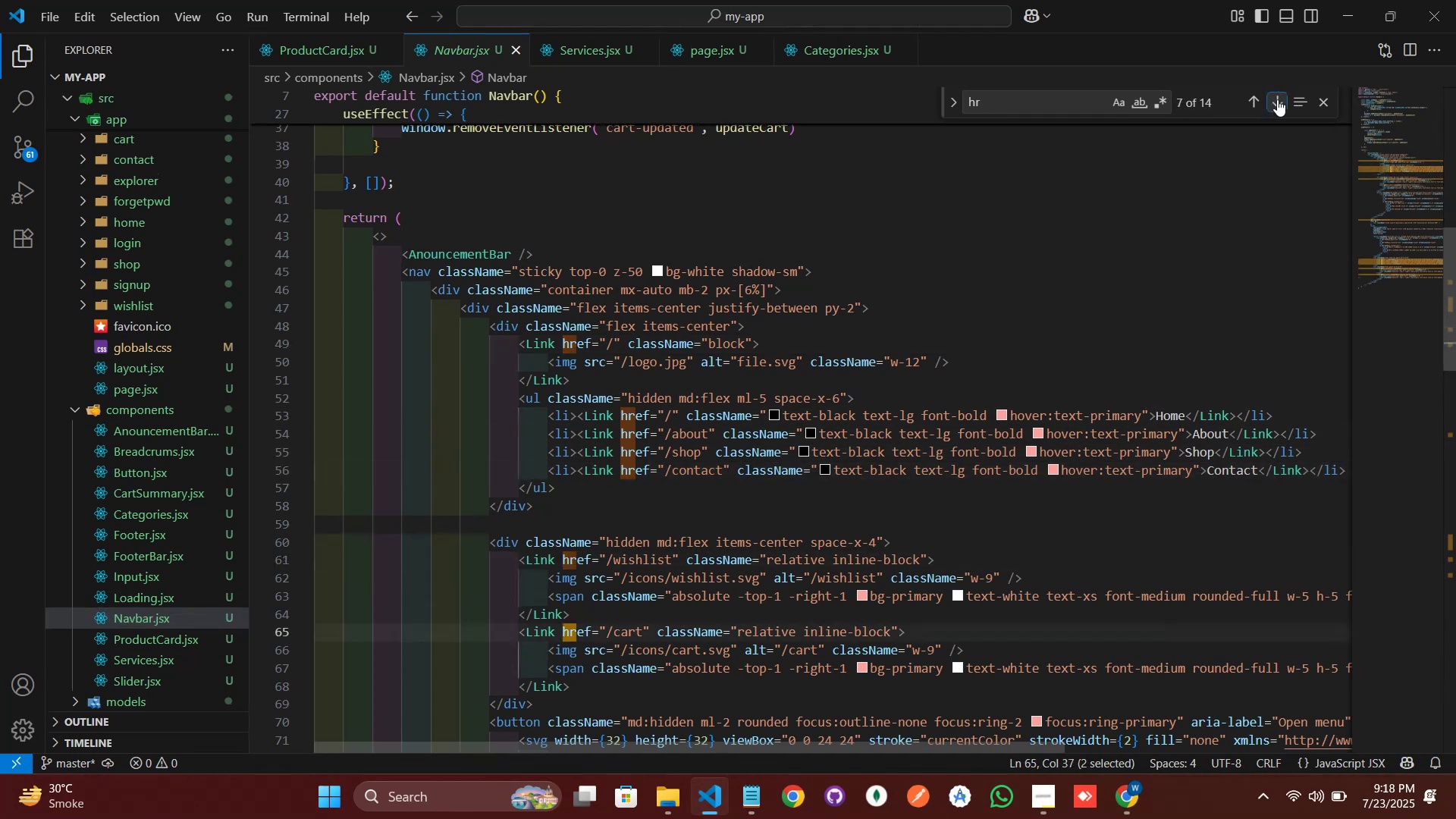 
triple_click([1277, 99])
 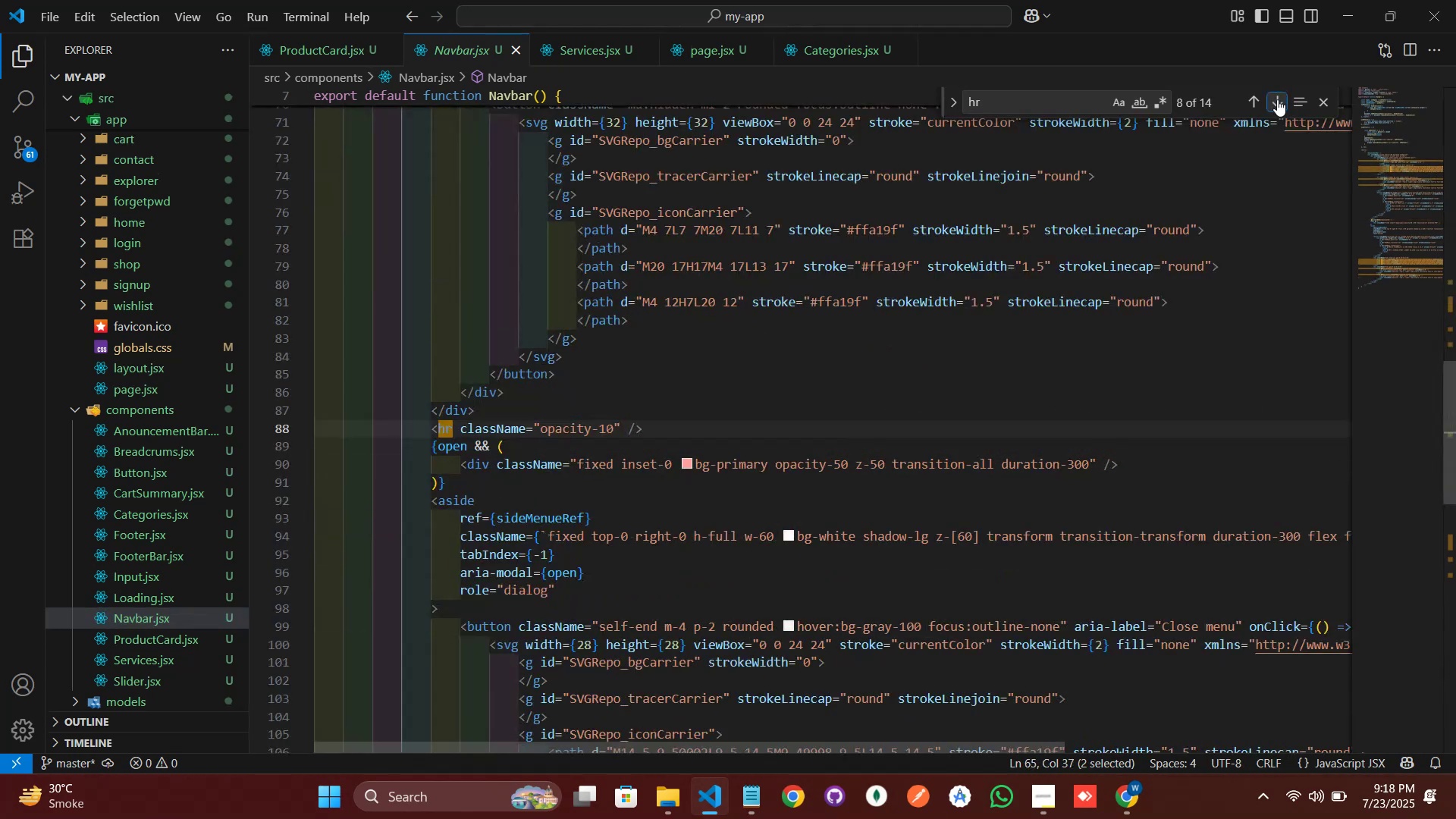 
triple_click([1277, 99])
 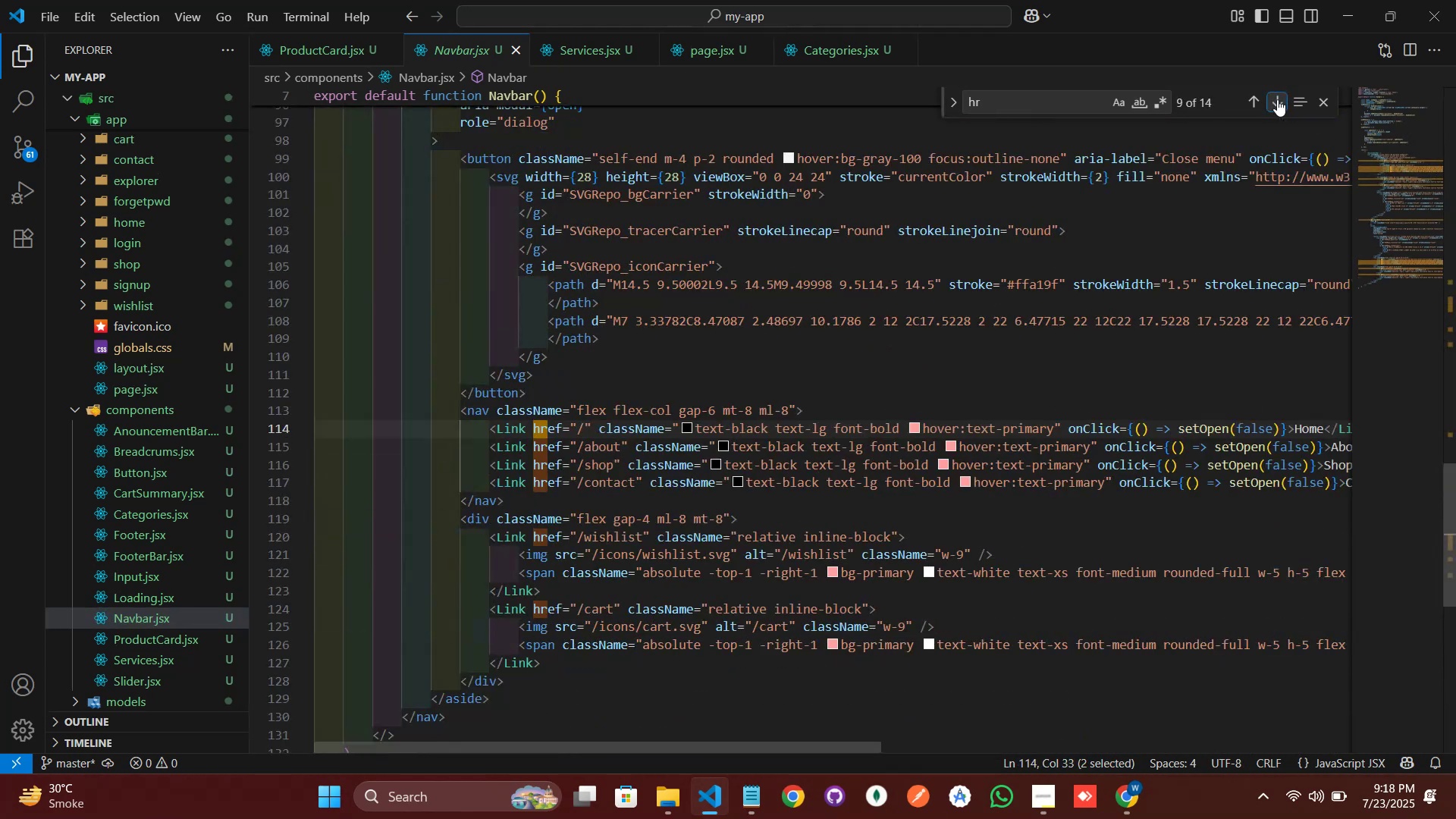 
triple_click([1277, 99])
 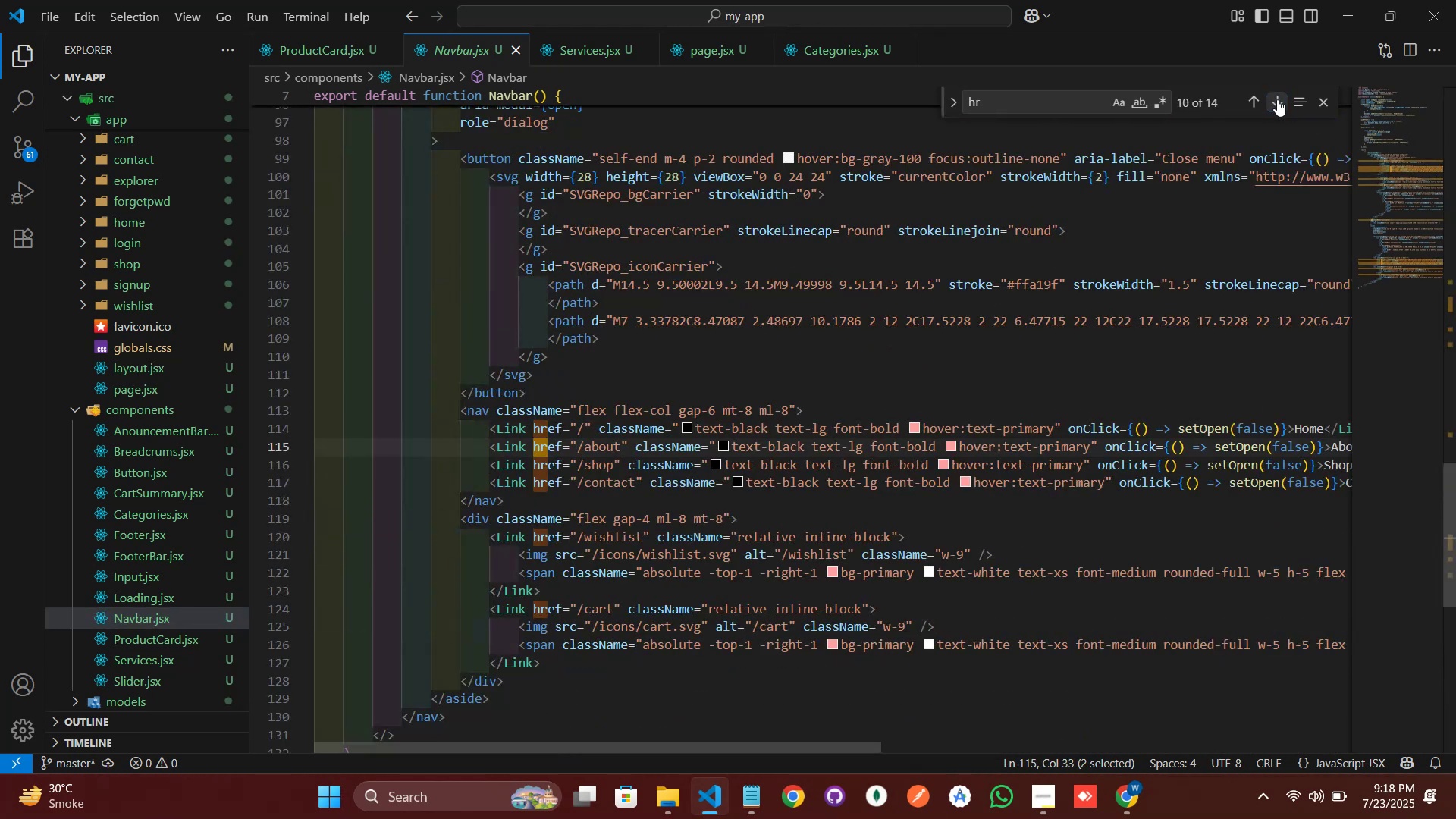 
double_click([1277, 99])
 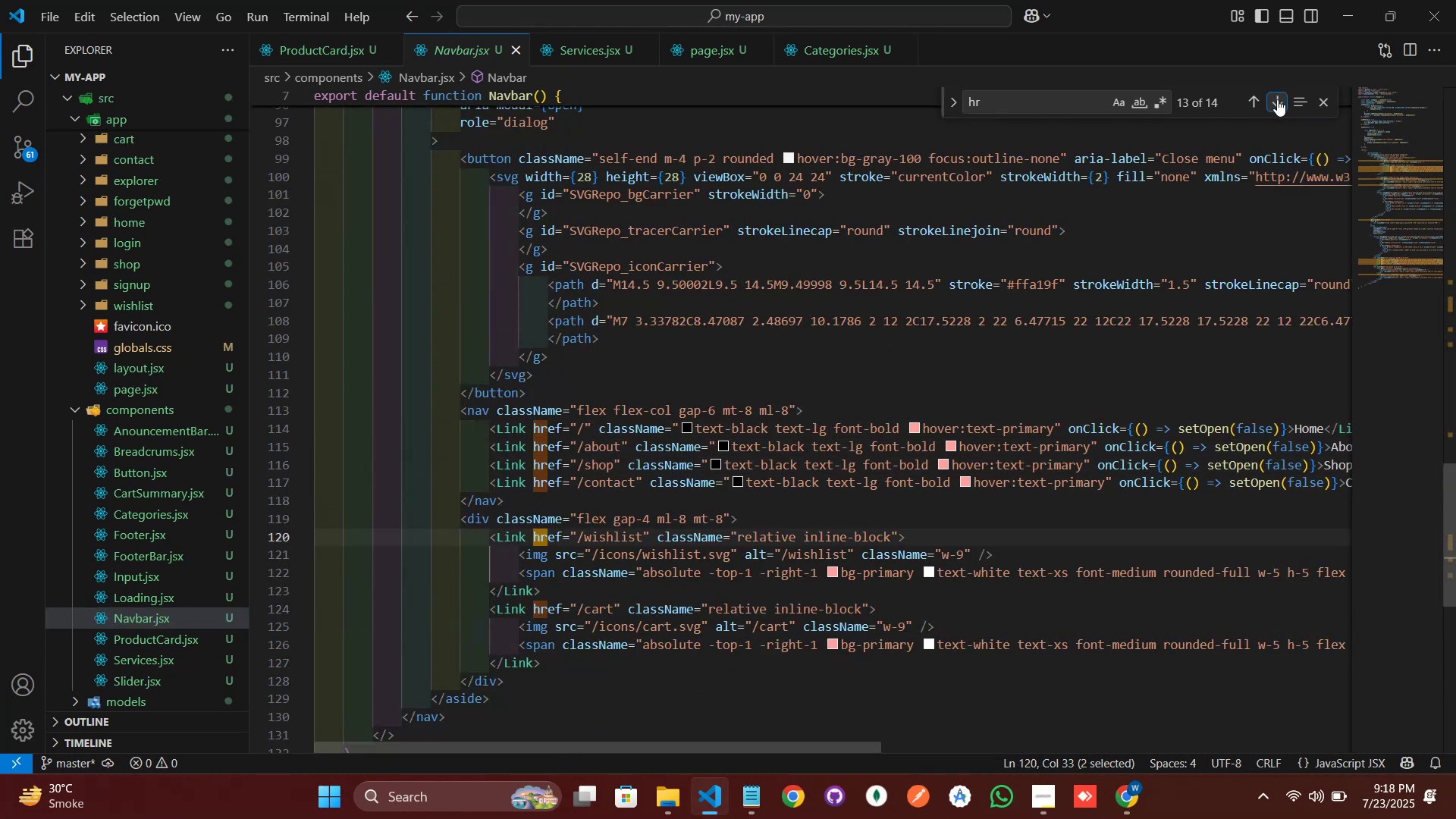 
double_click([1277, 99])
 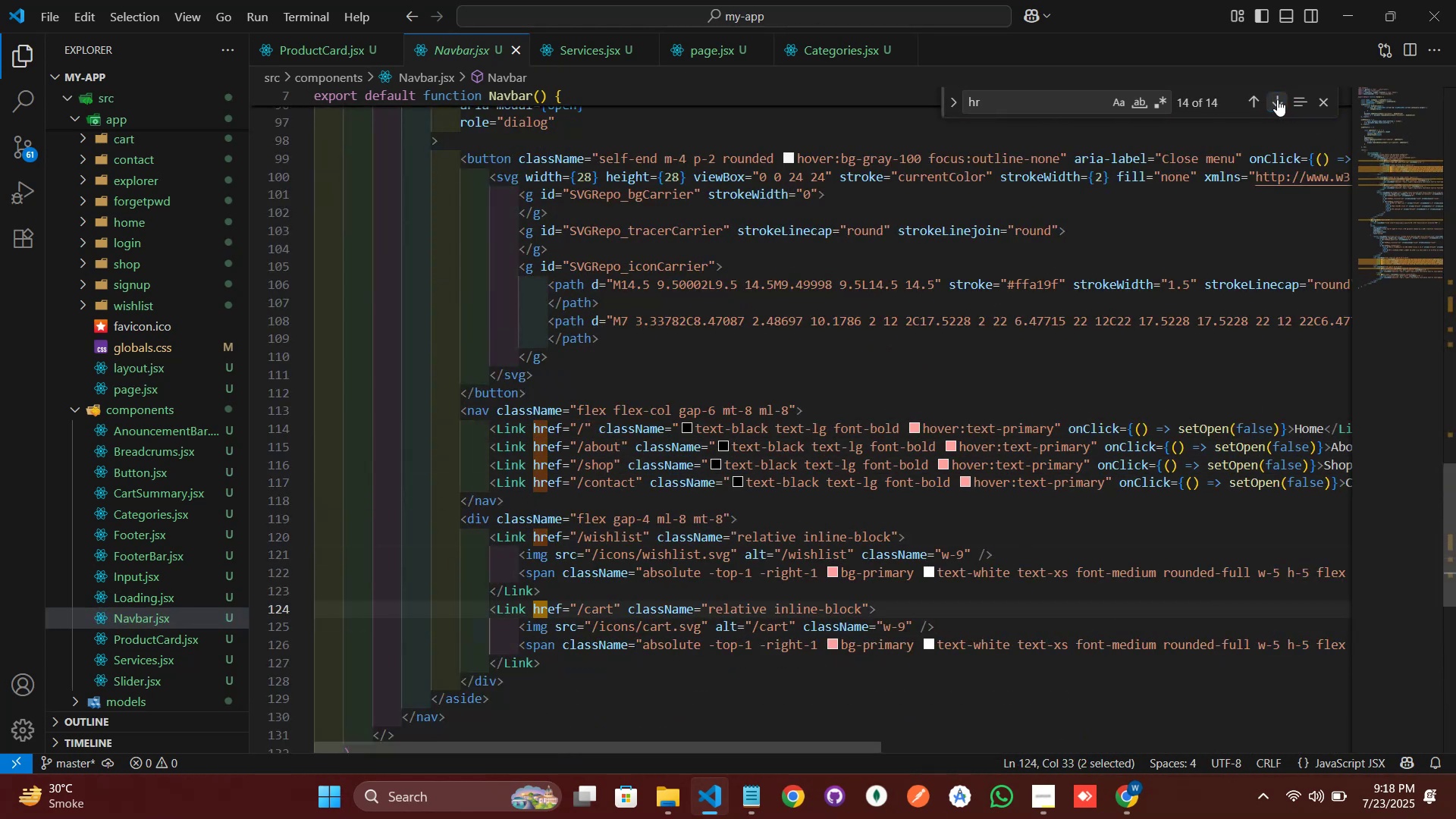 
triple_click([1277, 99])
 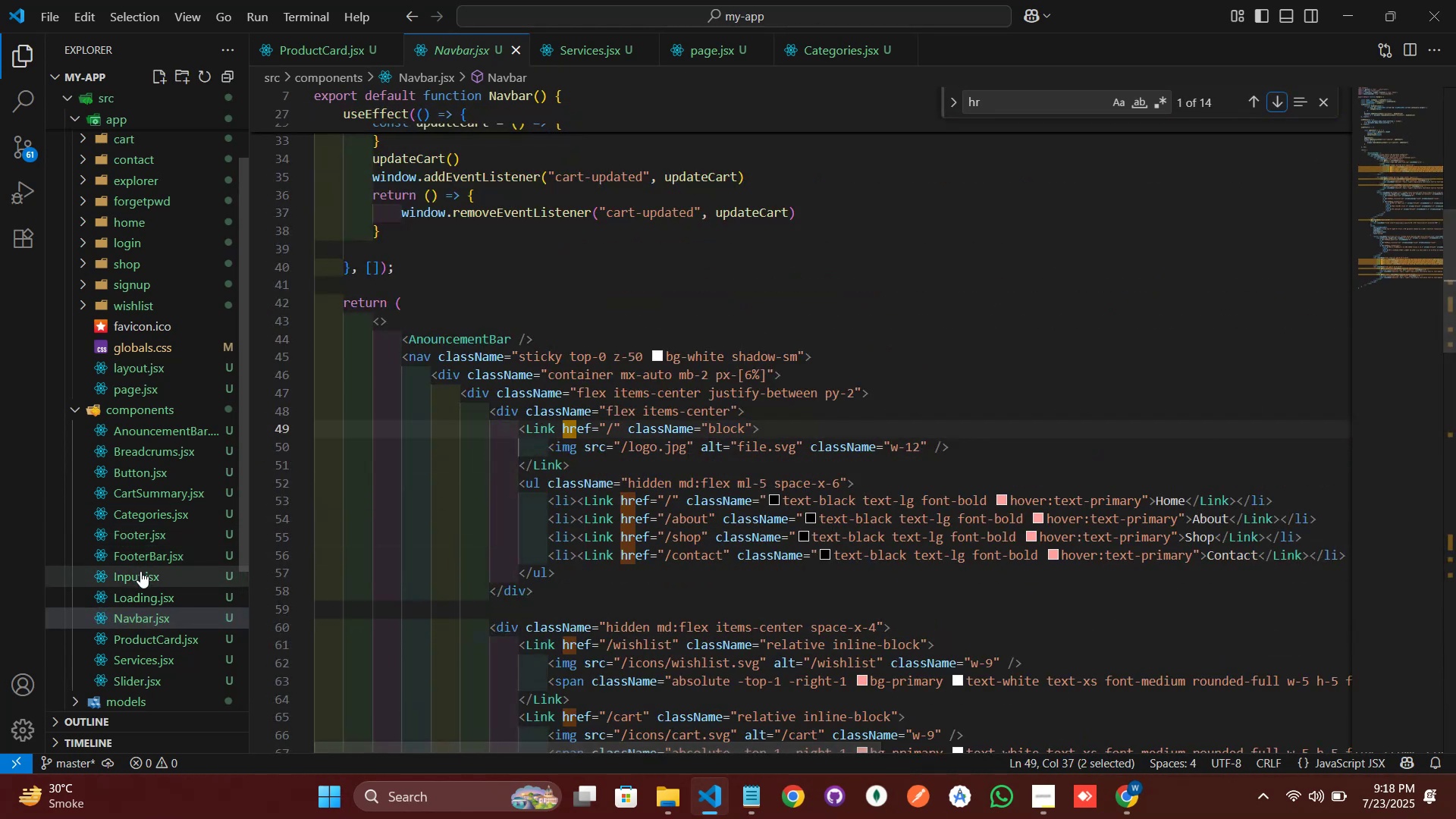 
left_click([143, 582])
 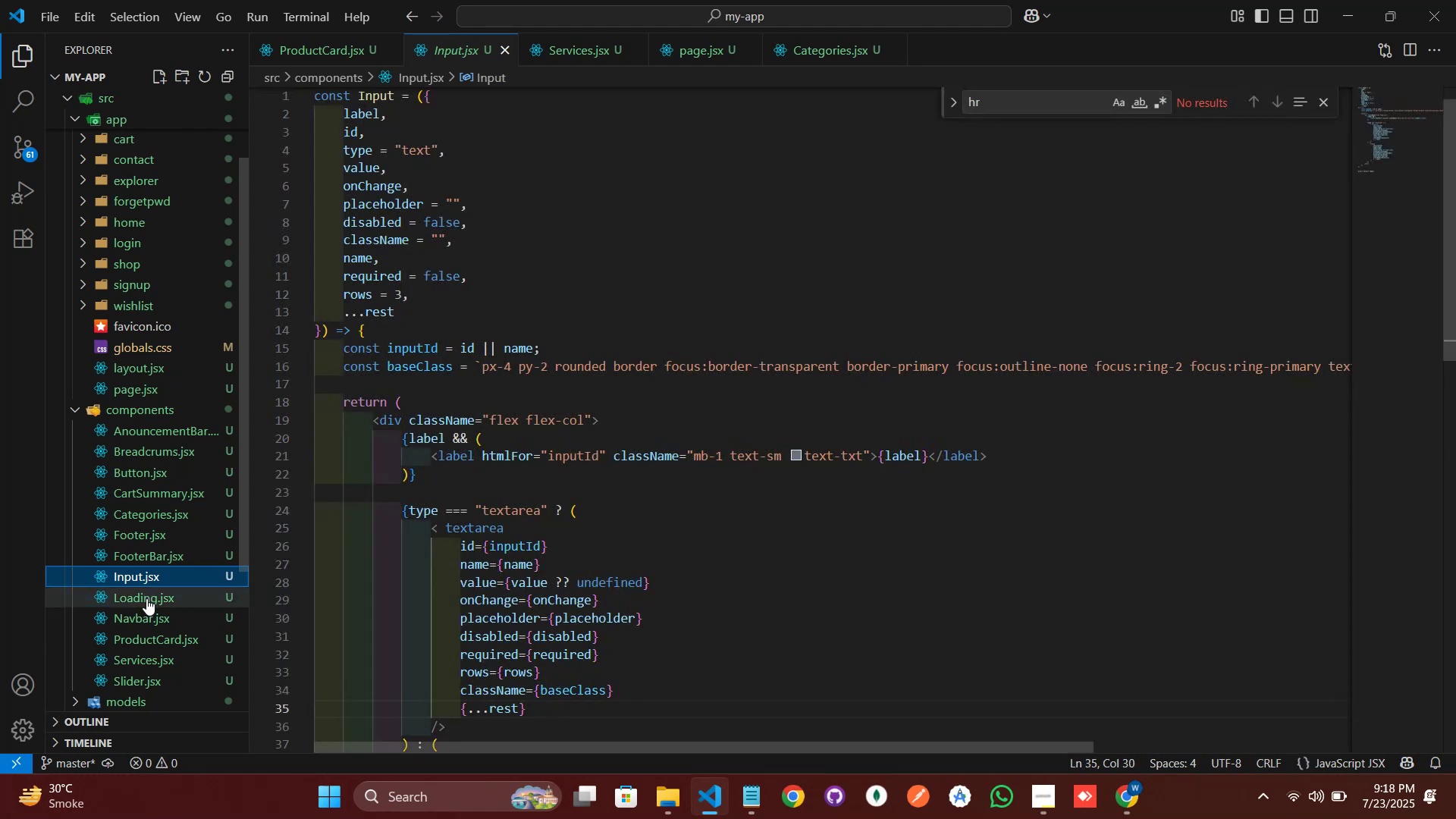 
left_click([146, 598])
 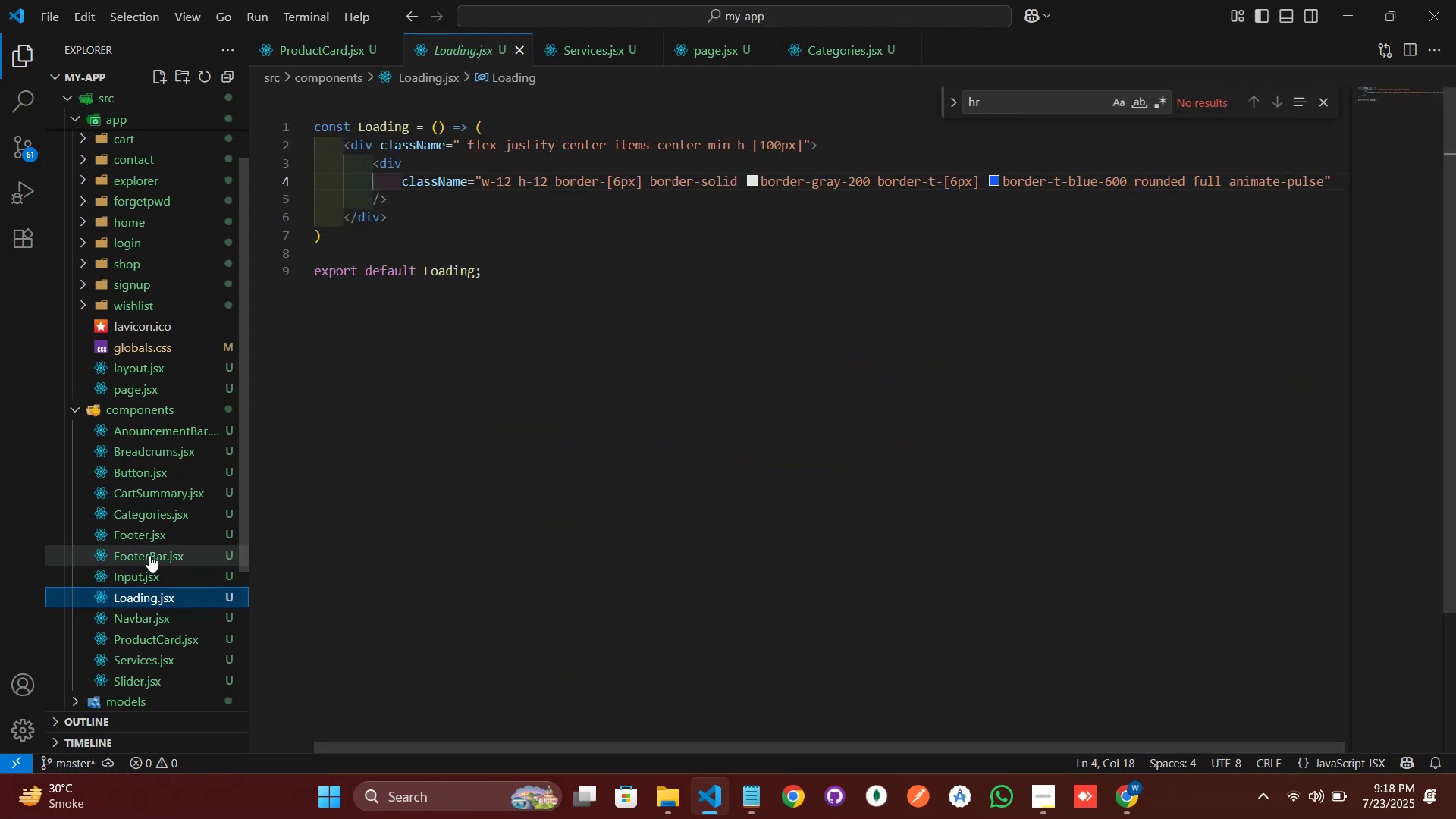 
left_click([151, 545])
 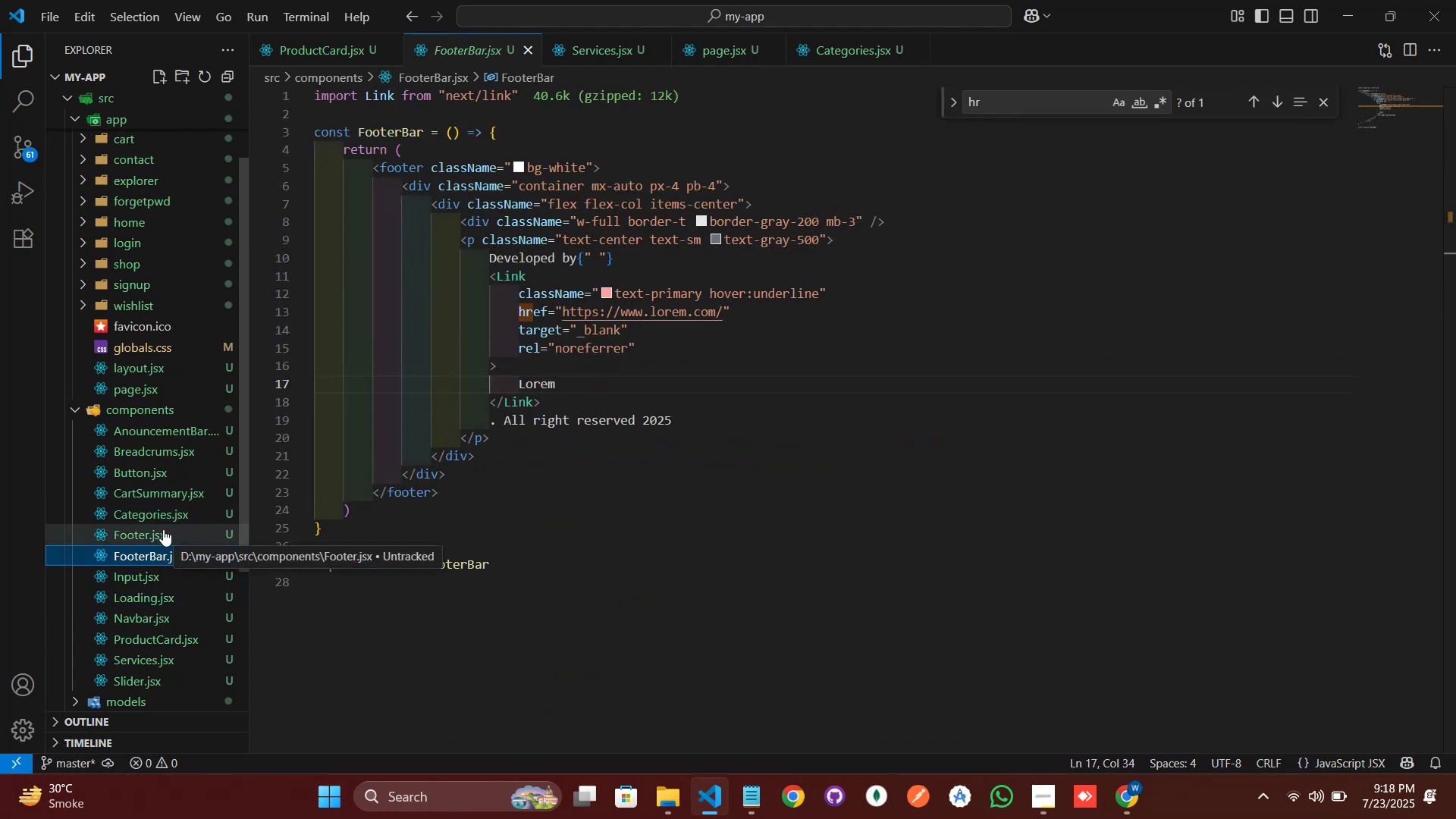 
wait(6.0)
 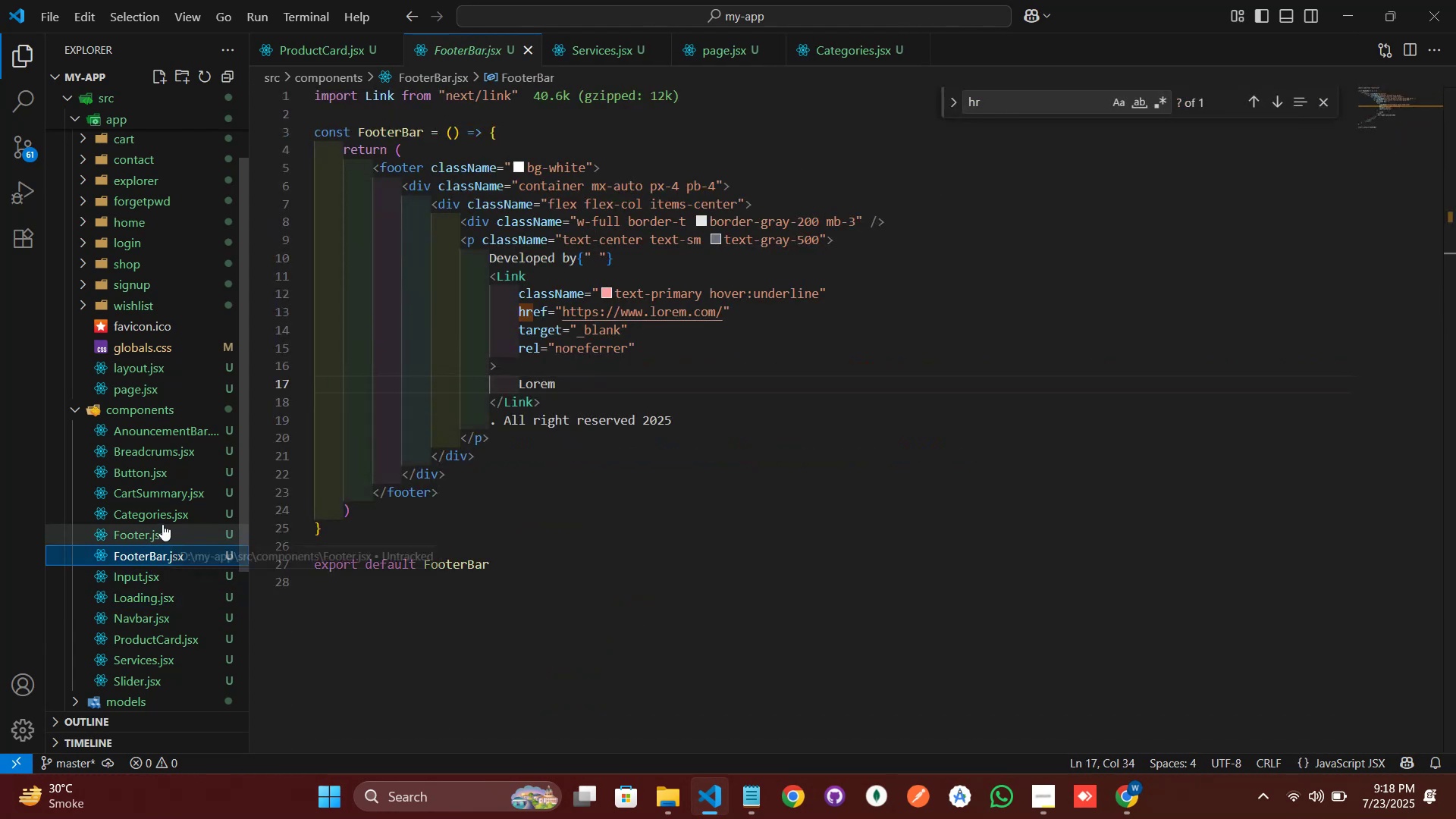 
left_click([163, 529])
 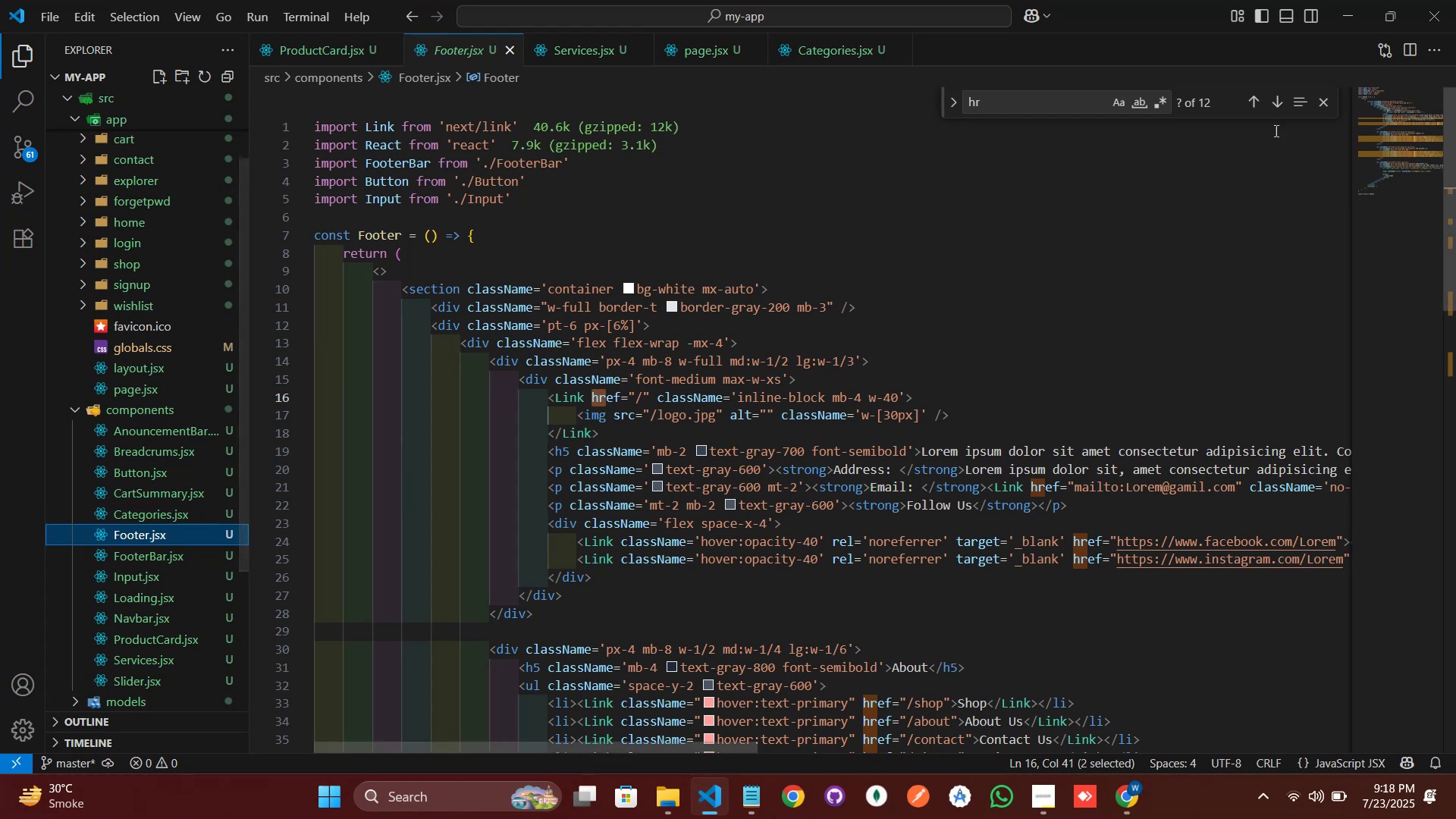 
double_click([1324, 111])
 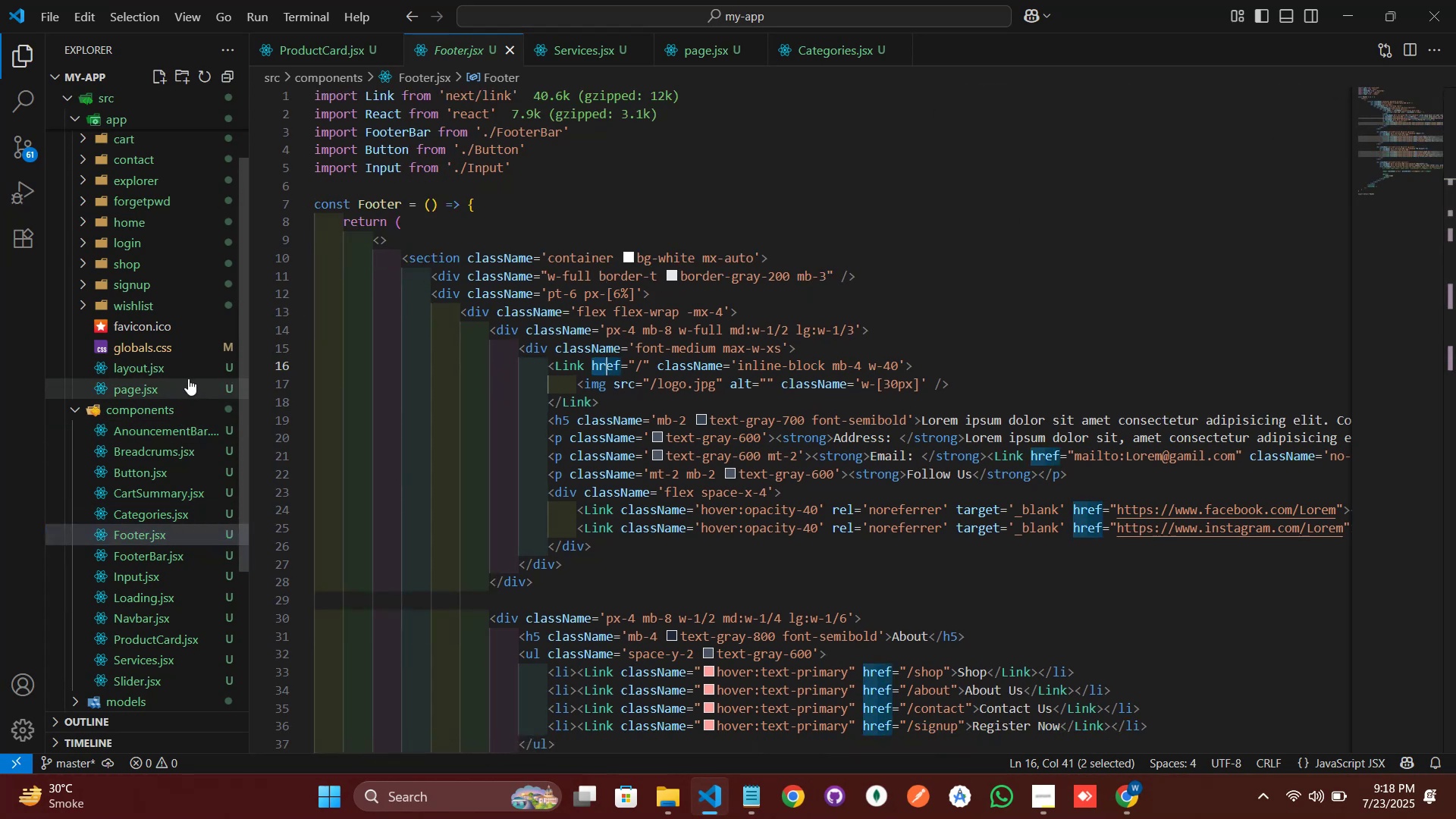 
left_click([190, 372])
 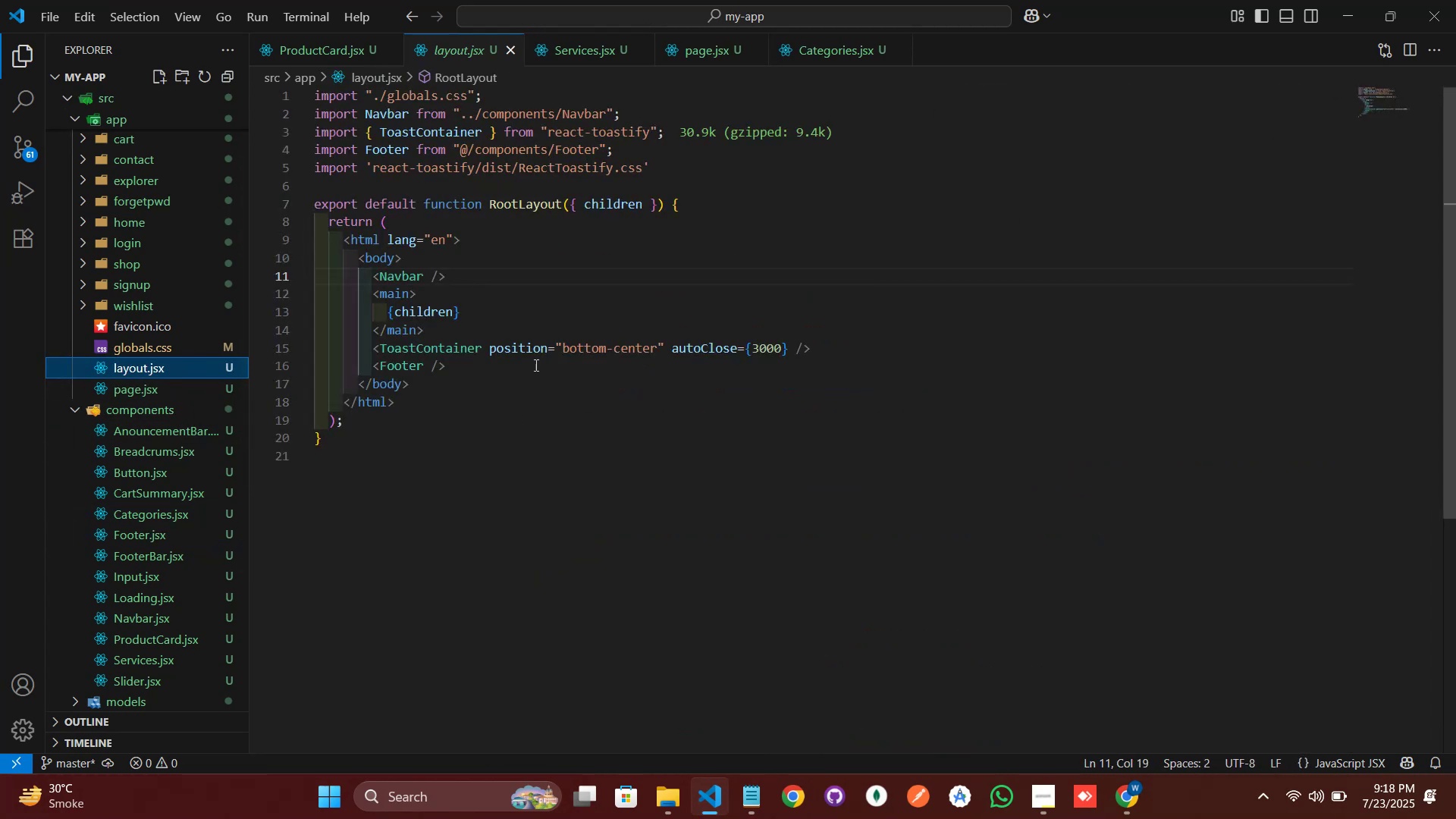 
left_click([535, 365])
 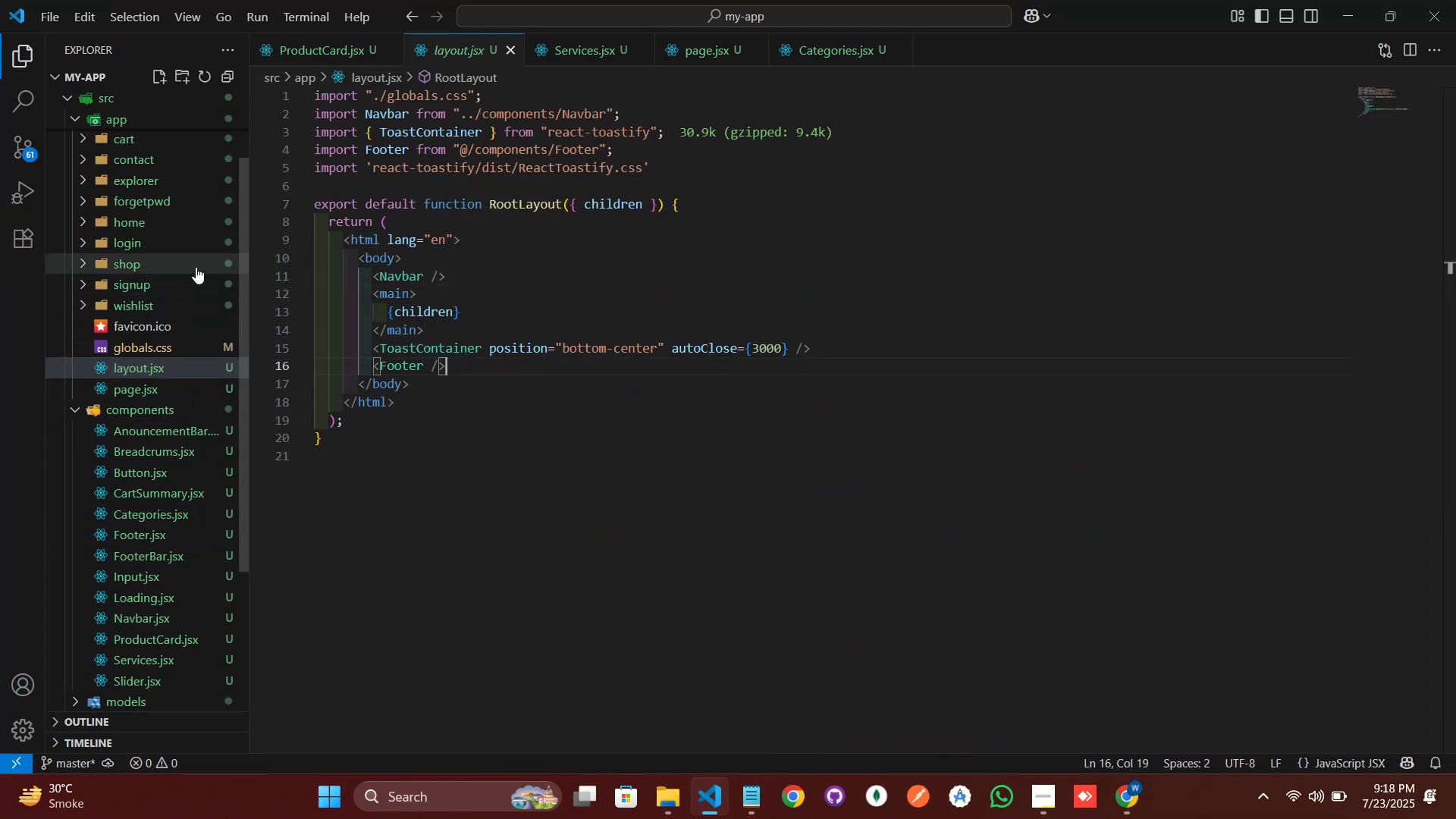 
left_click([199, 212])
 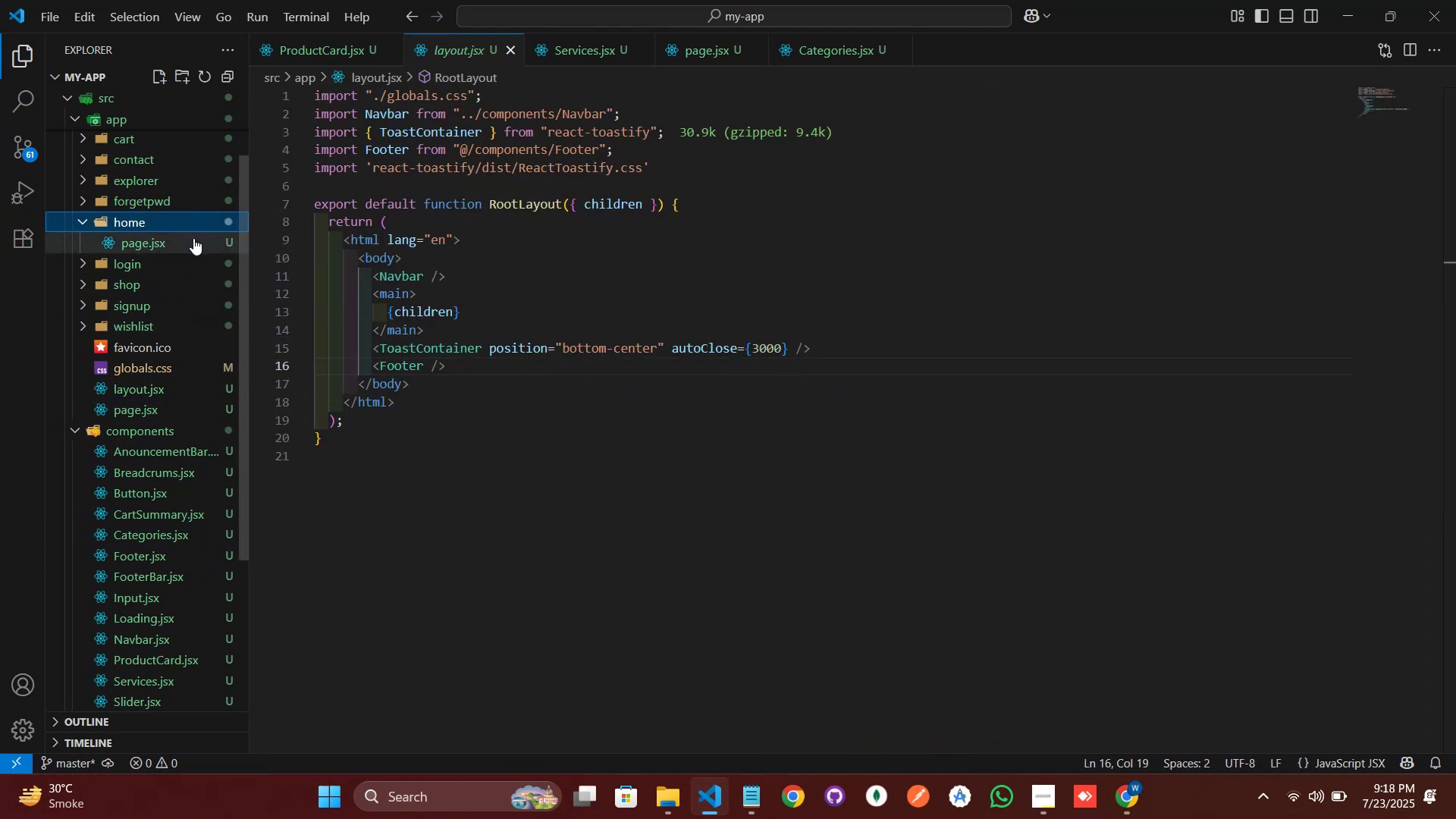 
left_click([193, 238])
 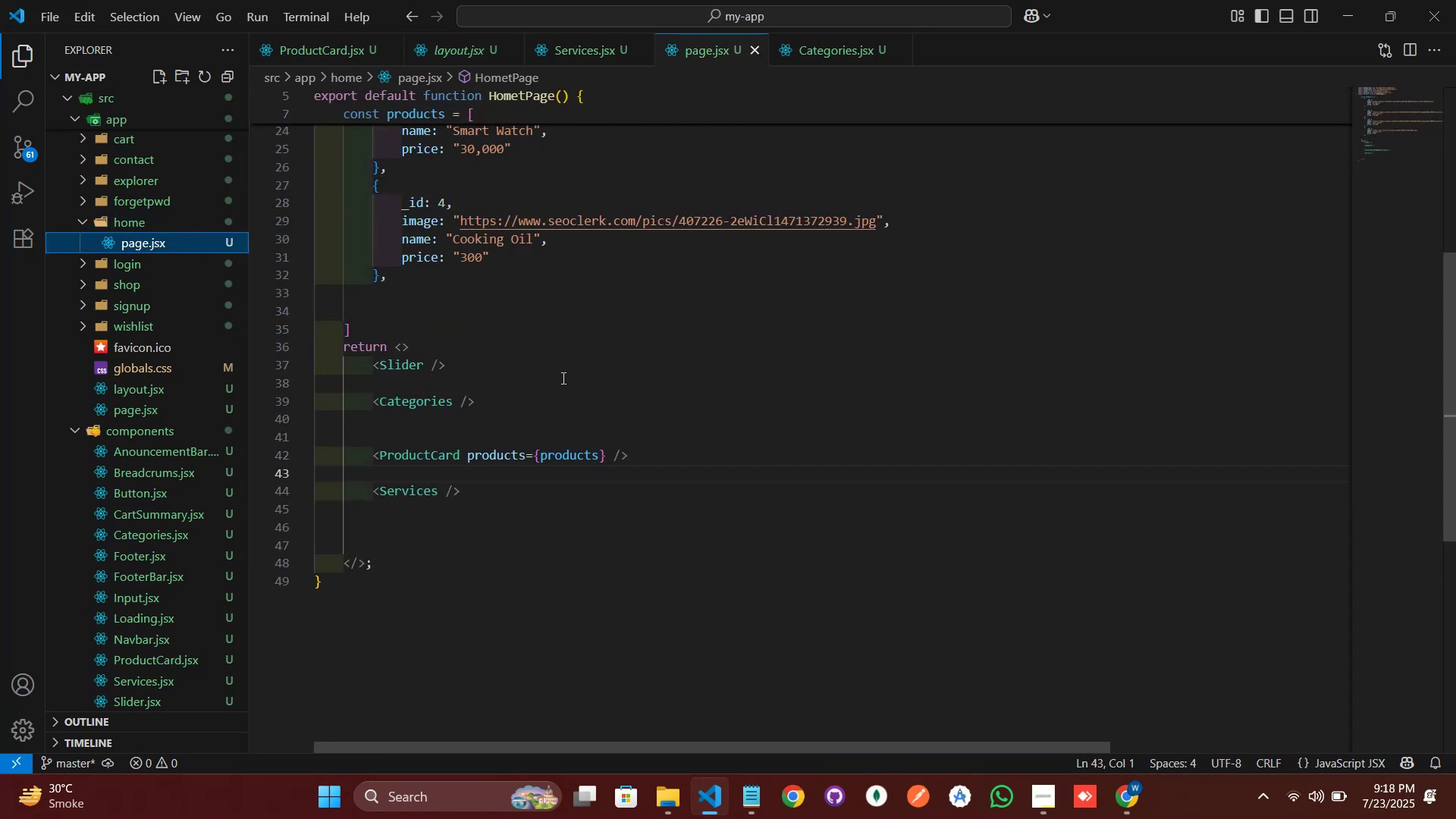 
scroll: coordinate [546, 384], scroll_direction: up, amount: 6.0
 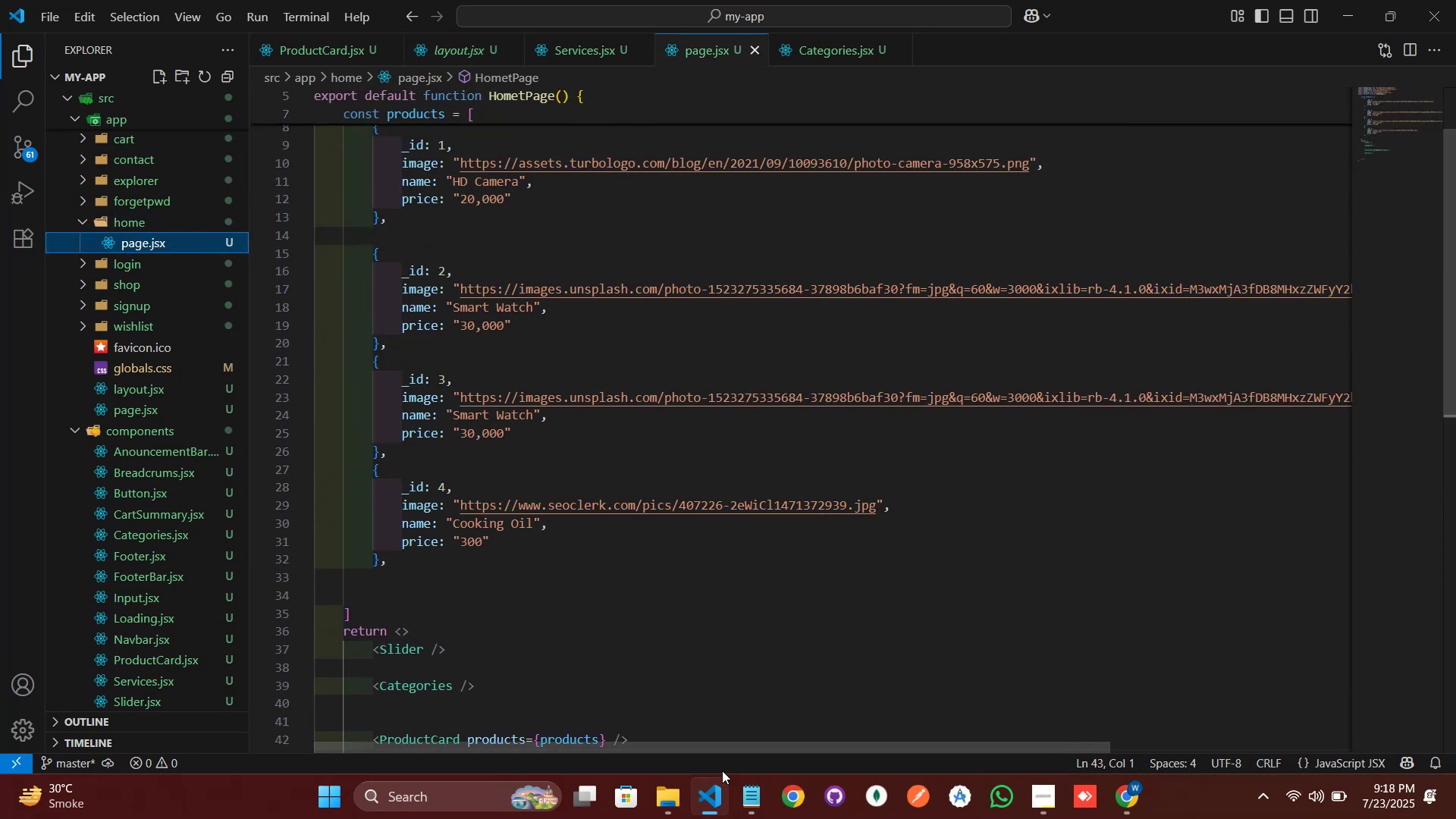 
left_click([717, 789])
 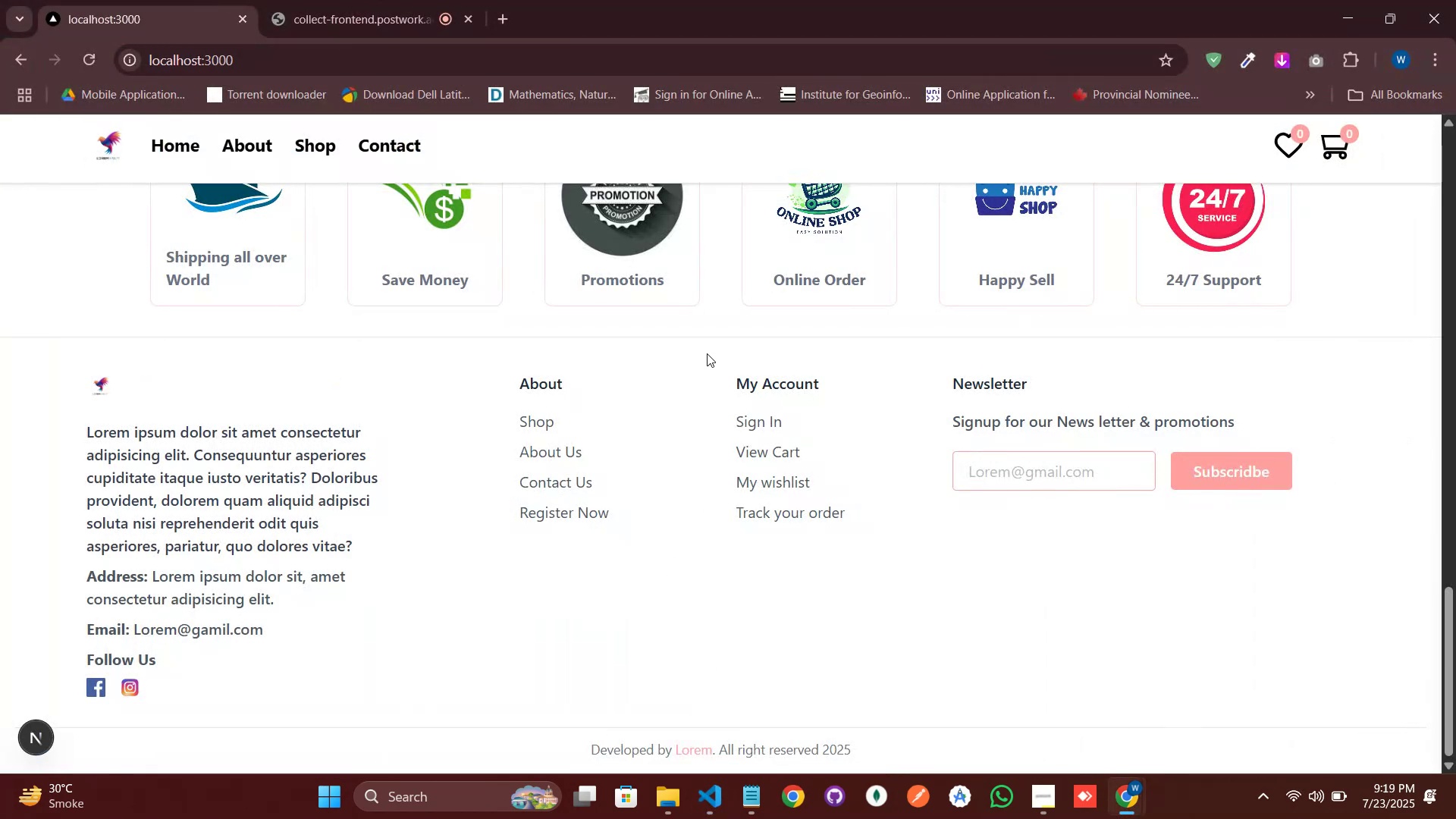 
right_click([713, 350])
 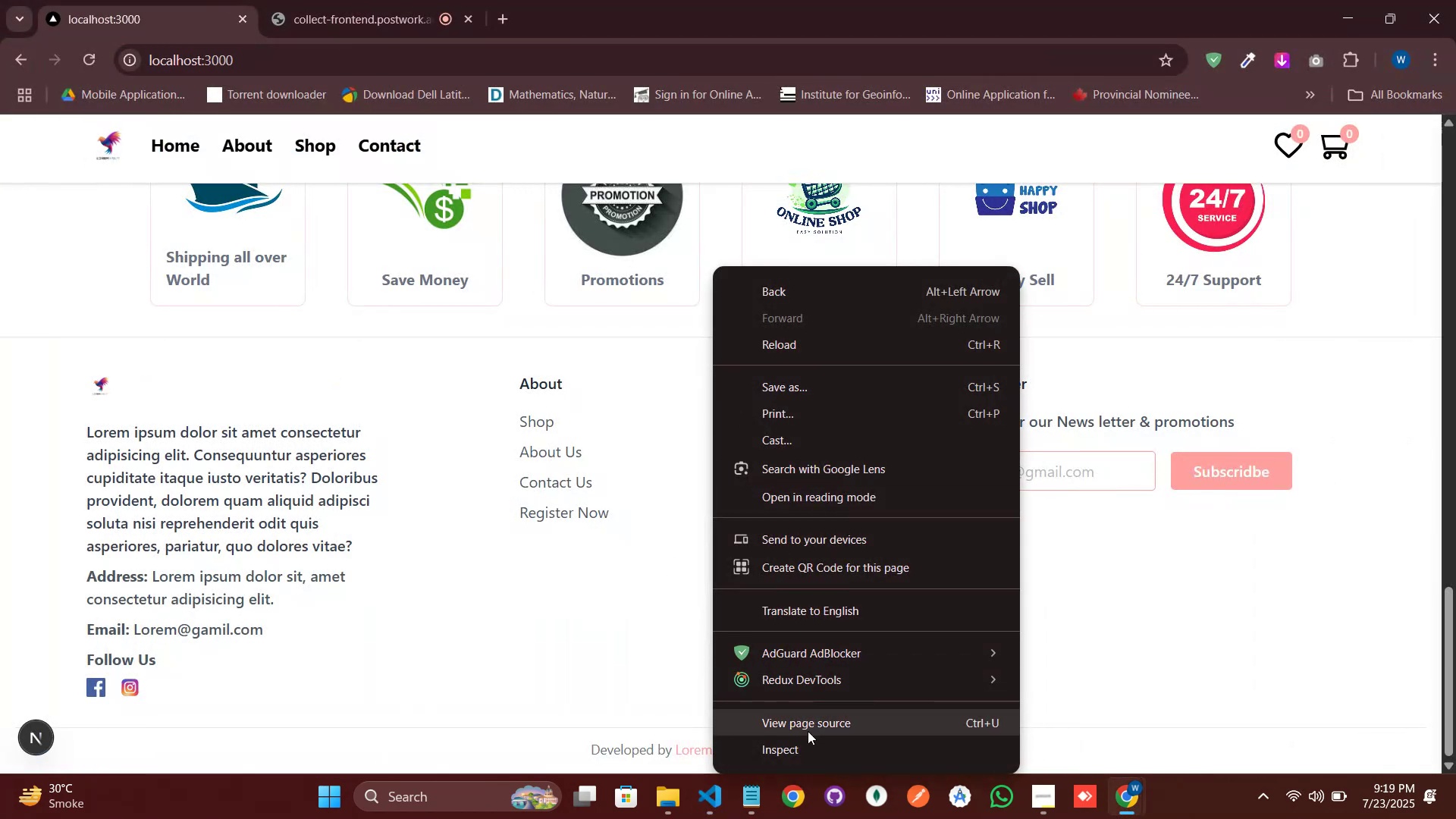 
left_click([808, 745])
 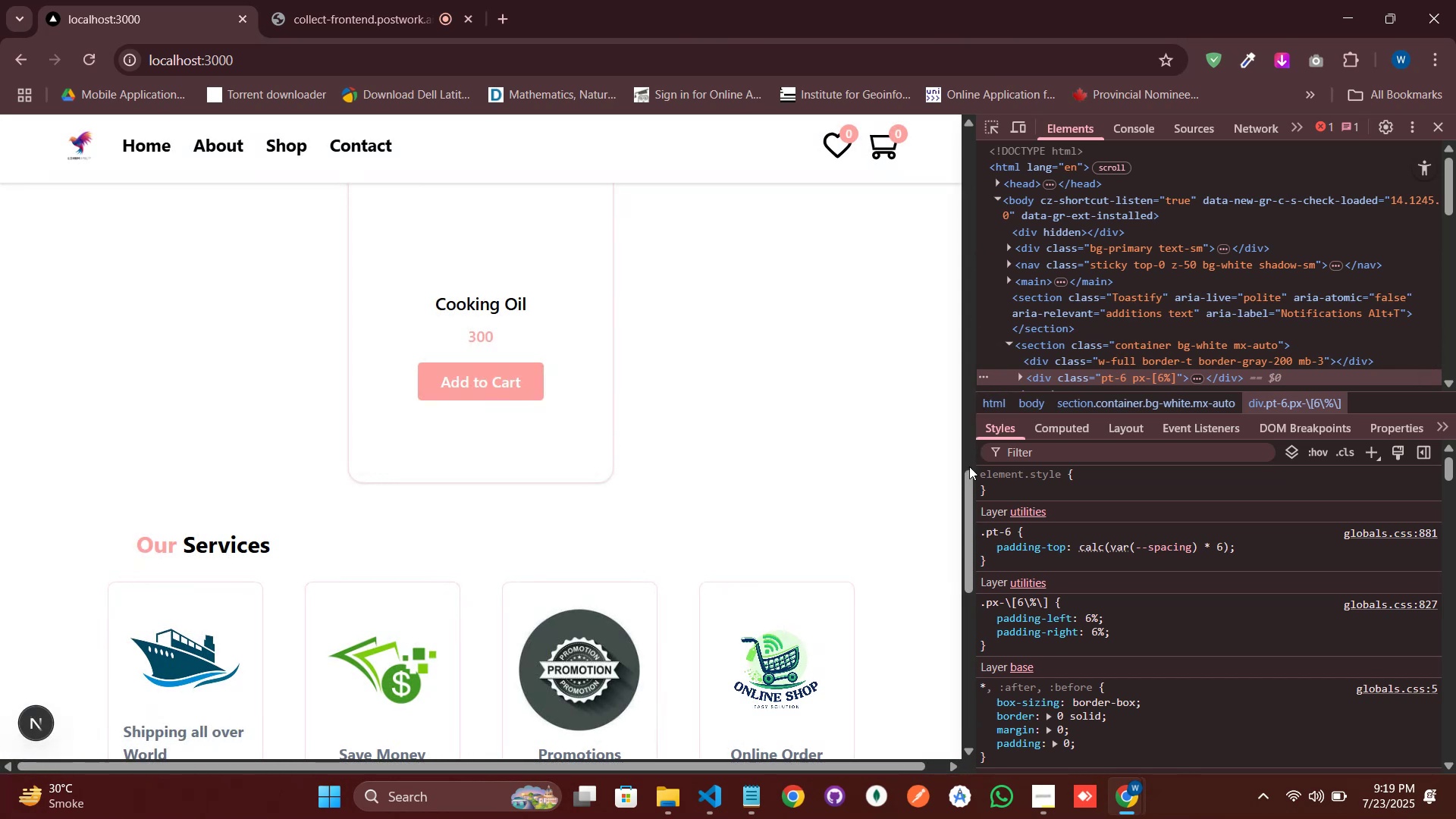 
wait(12.52)
 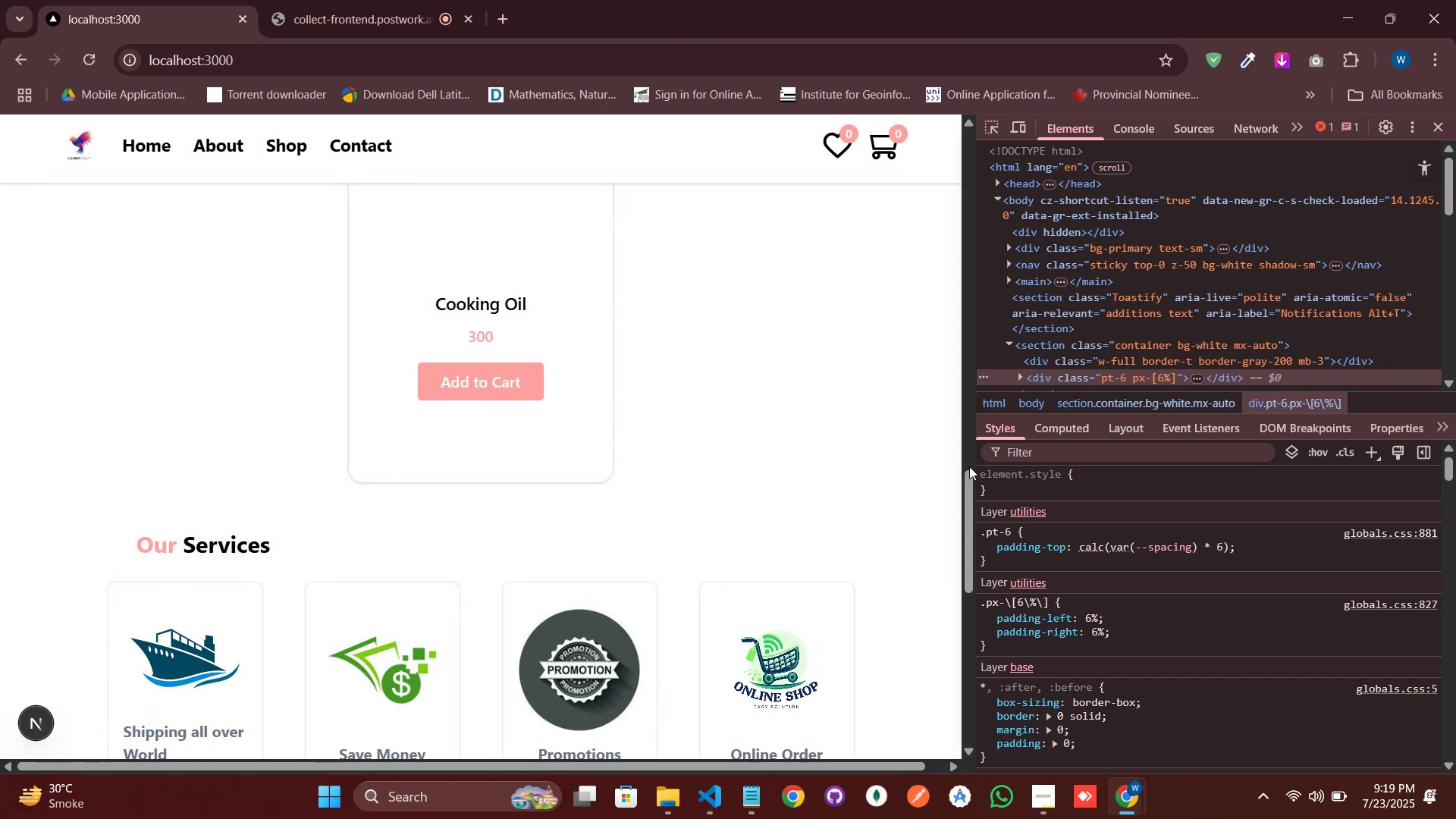 
left_click_drag(start_coordinate=[977, 391], to_coordinate=[312, 491])
 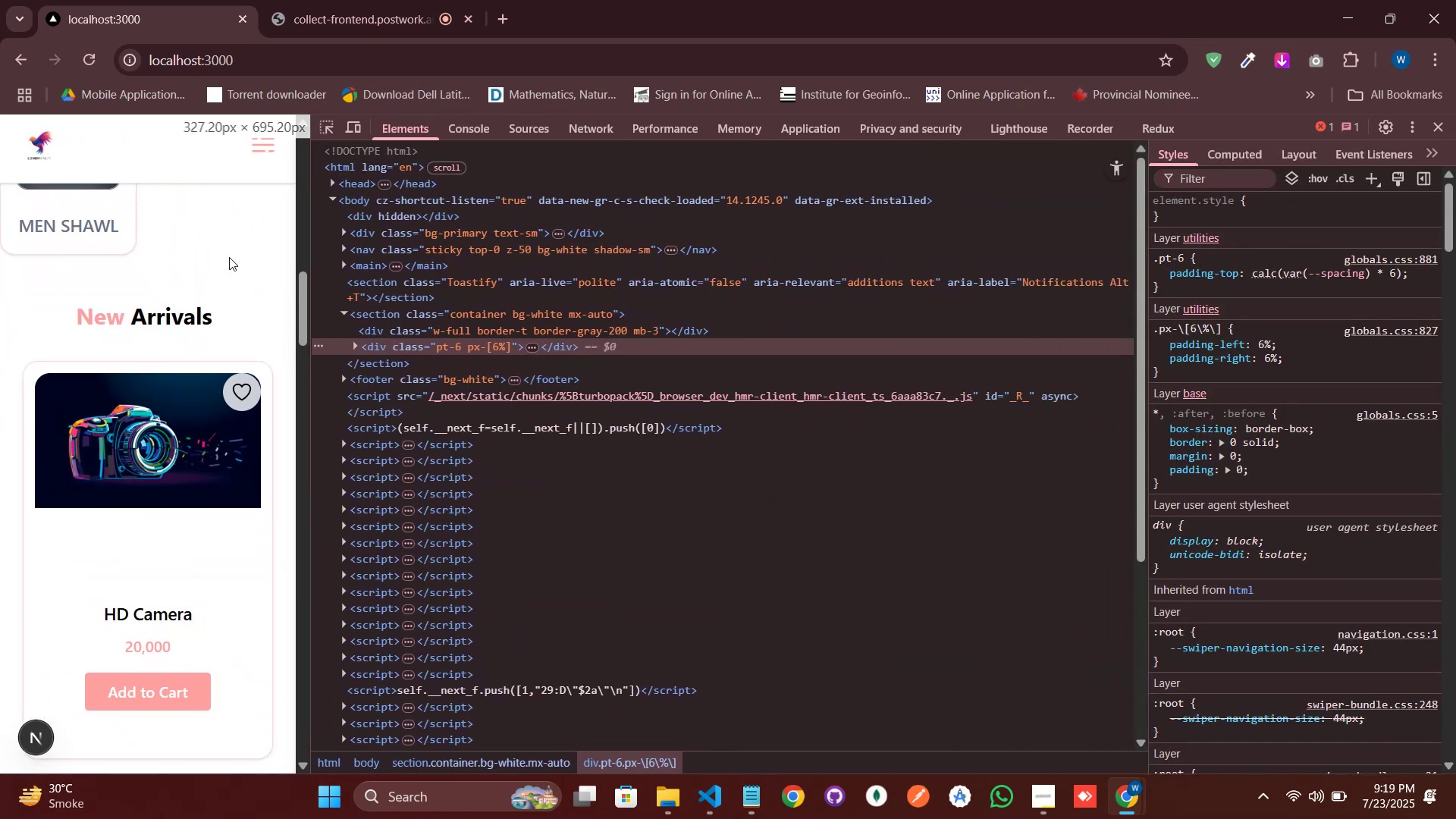 
scroll: coordinate [193, 242], scroll_direction: down, amount: 35.0
 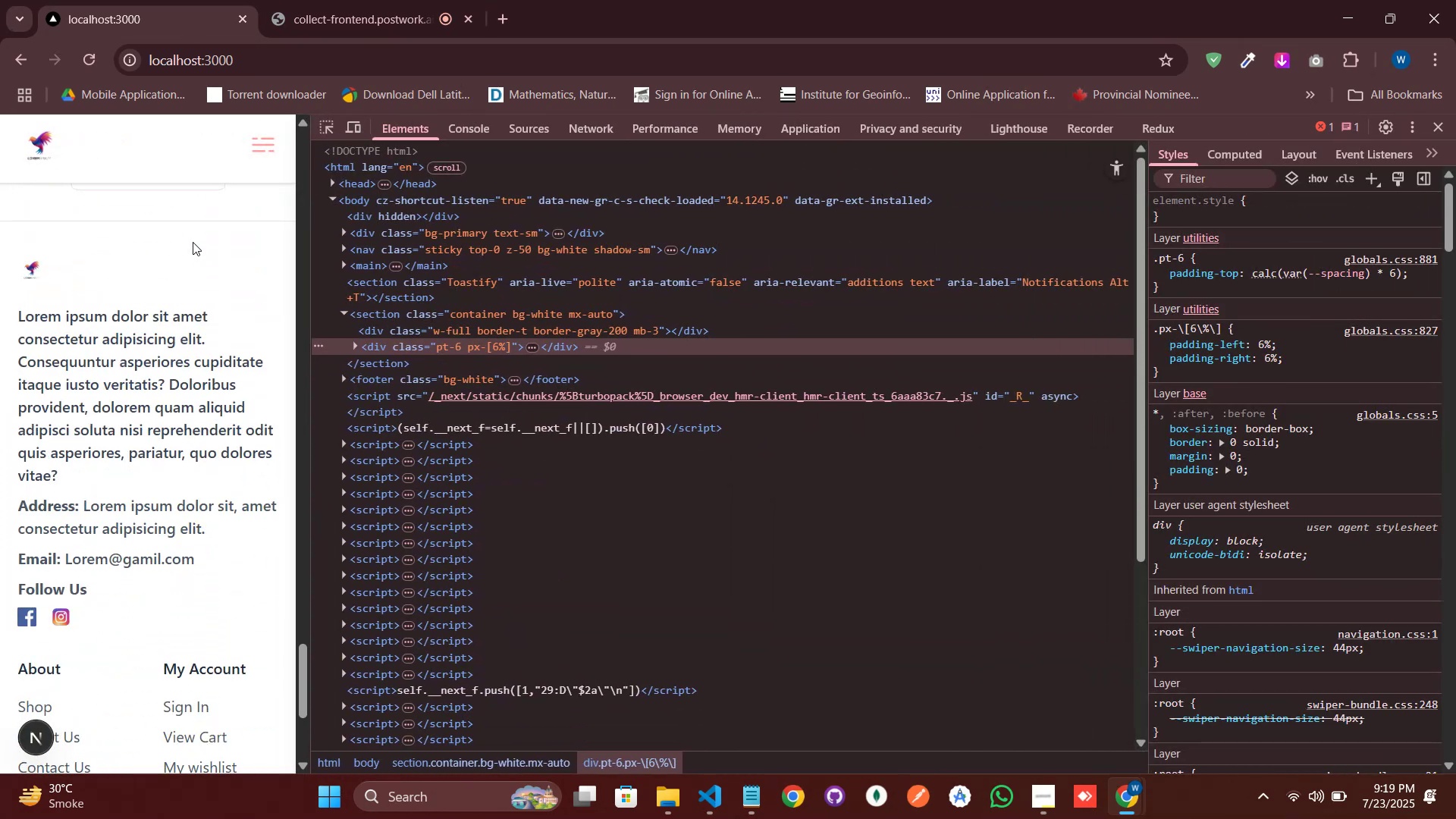 
scroll: coordinate [193, 242], scroll_direction: up, amount: 1.0
 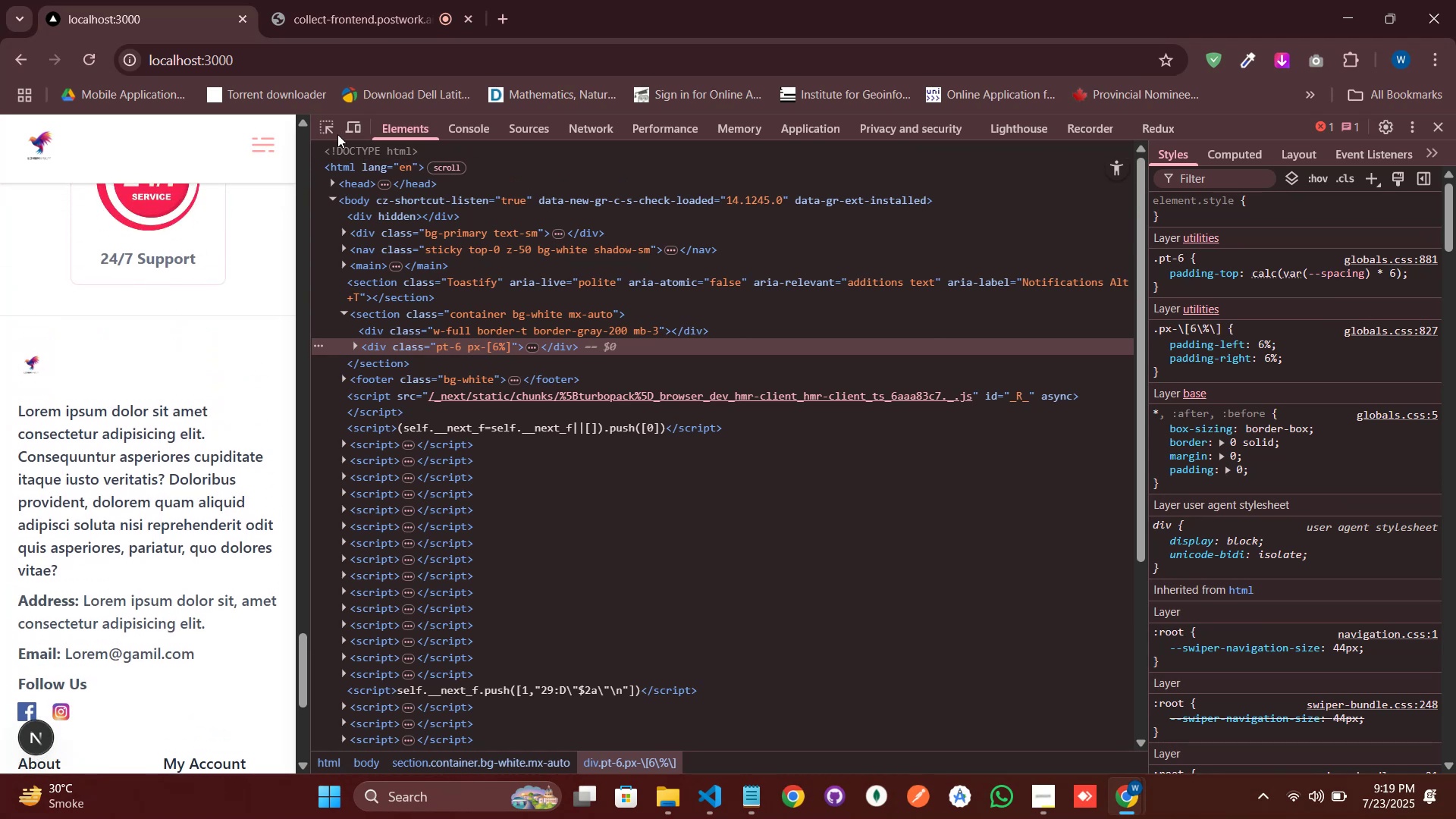 
left_click([336, 134])
 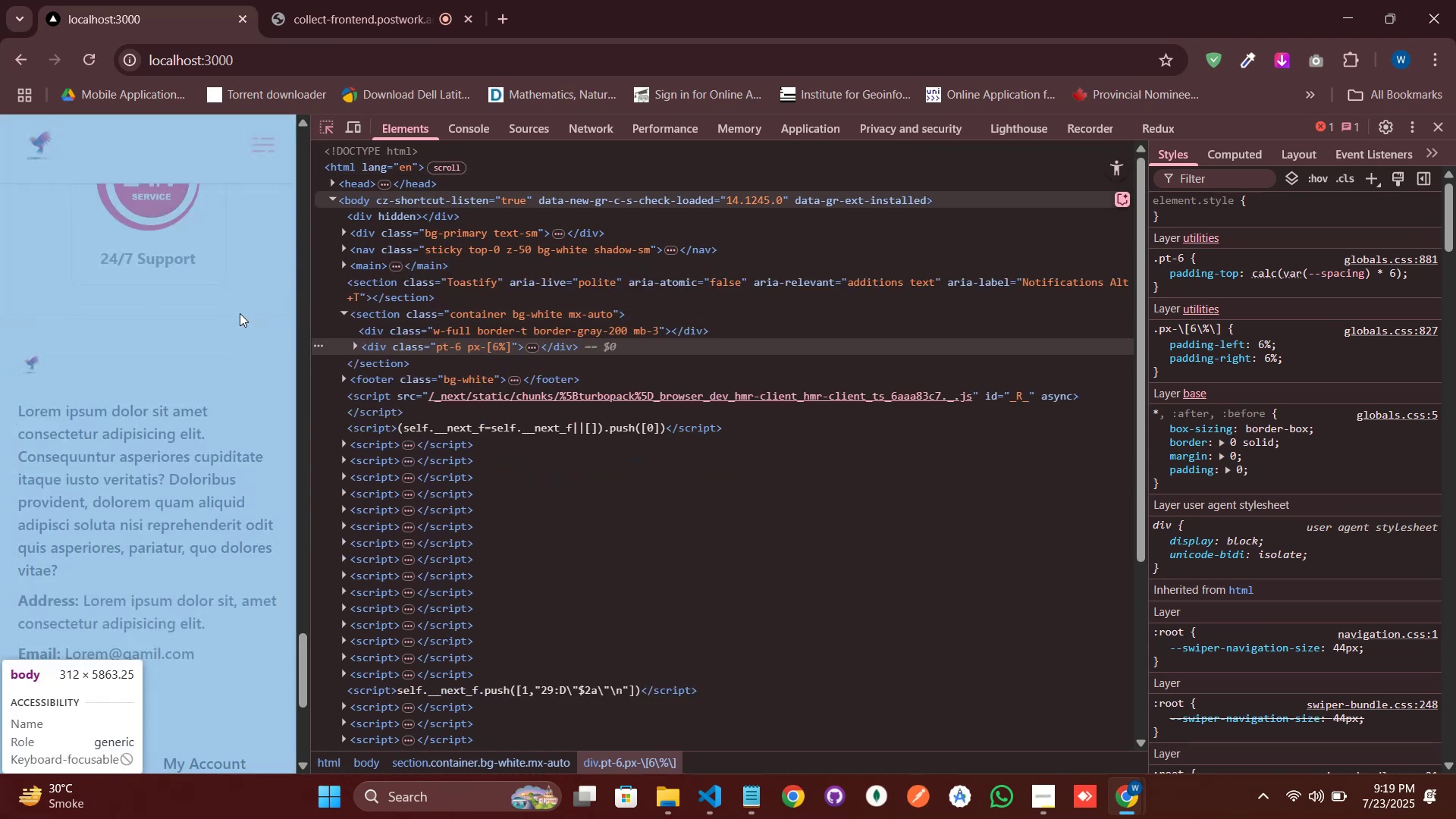 
left_click([239, 315])
 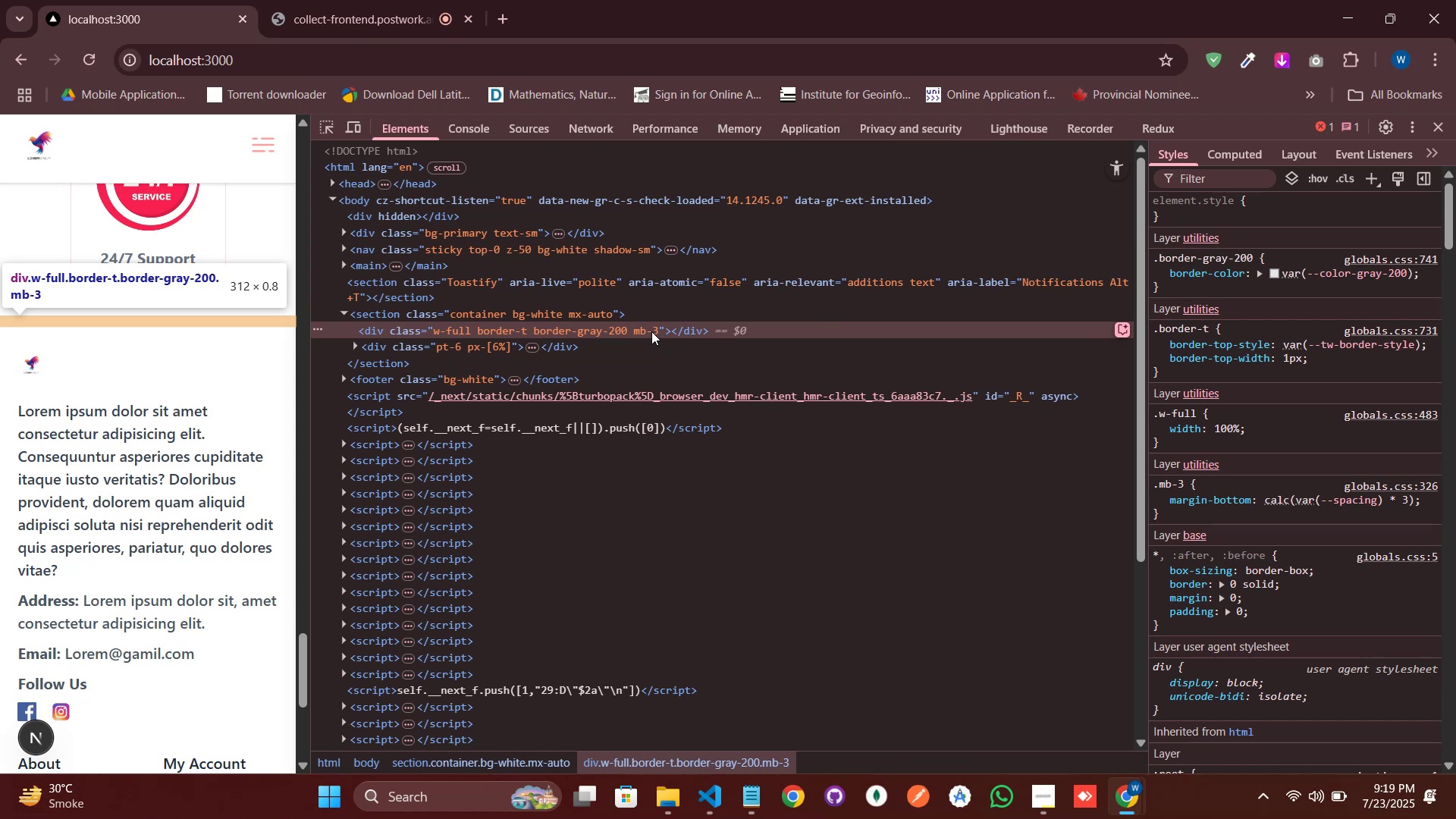 
wait(6.27)
 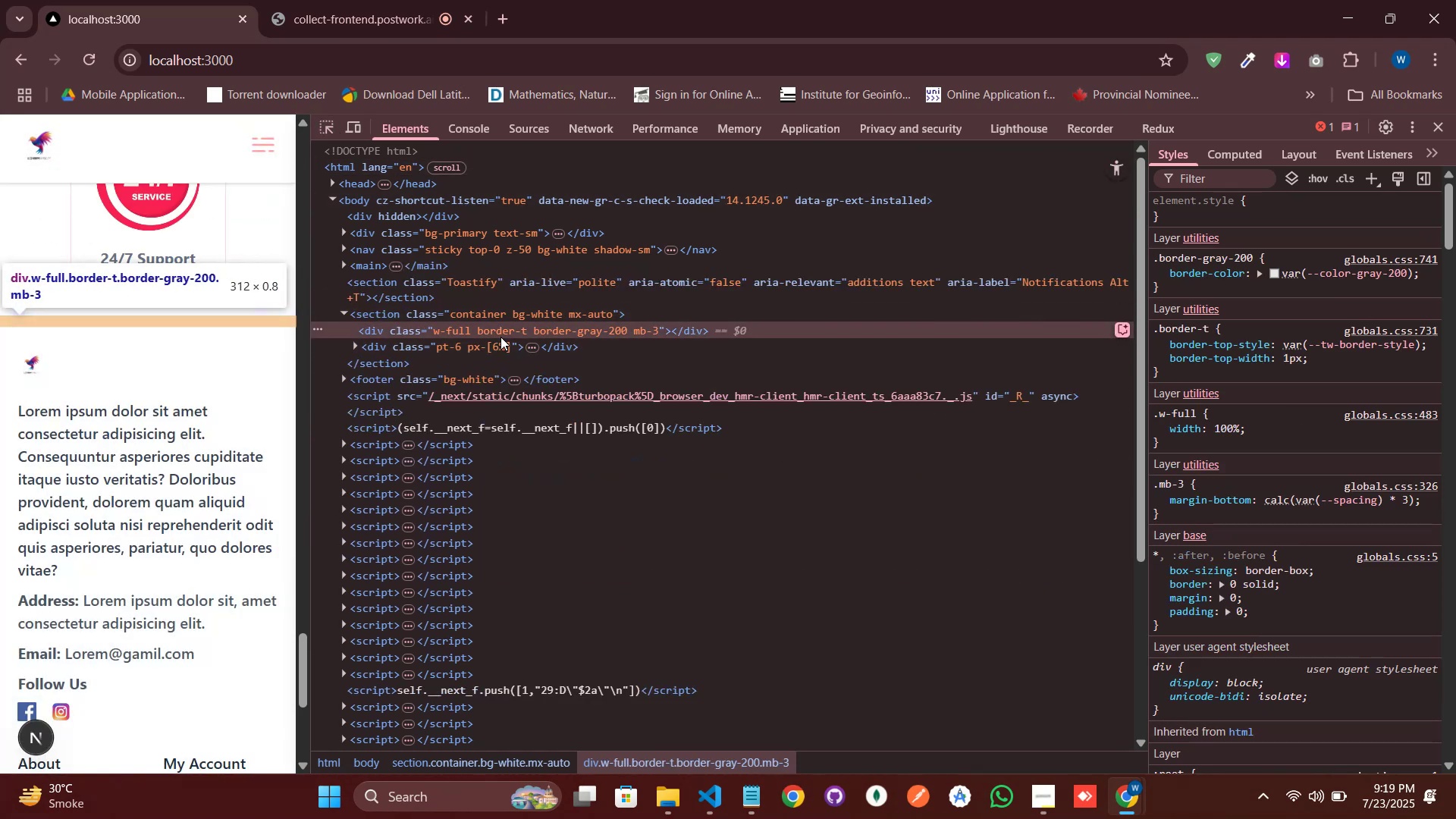 
left_click([651, 331])
 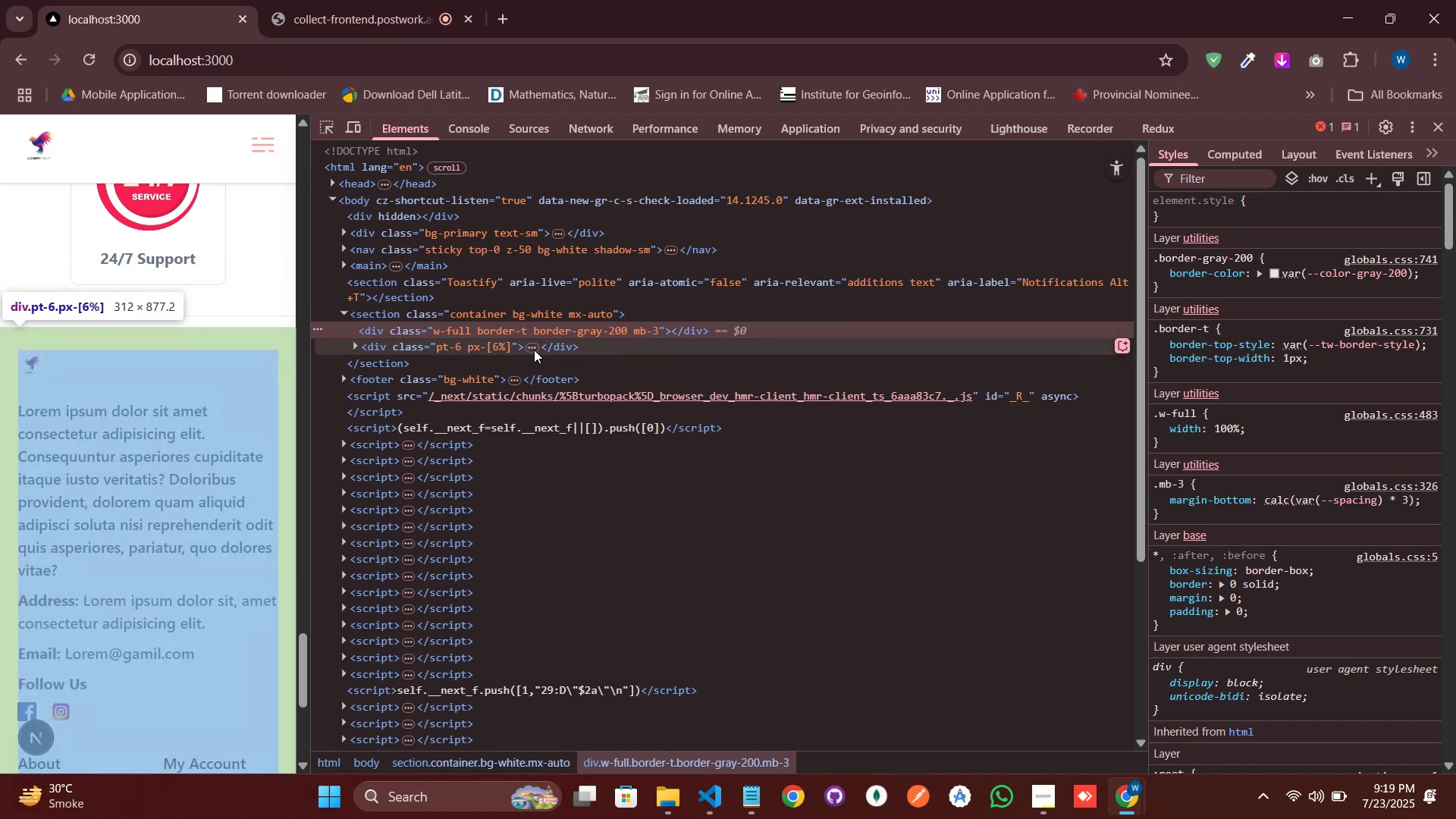 
left_click([534, 350])
 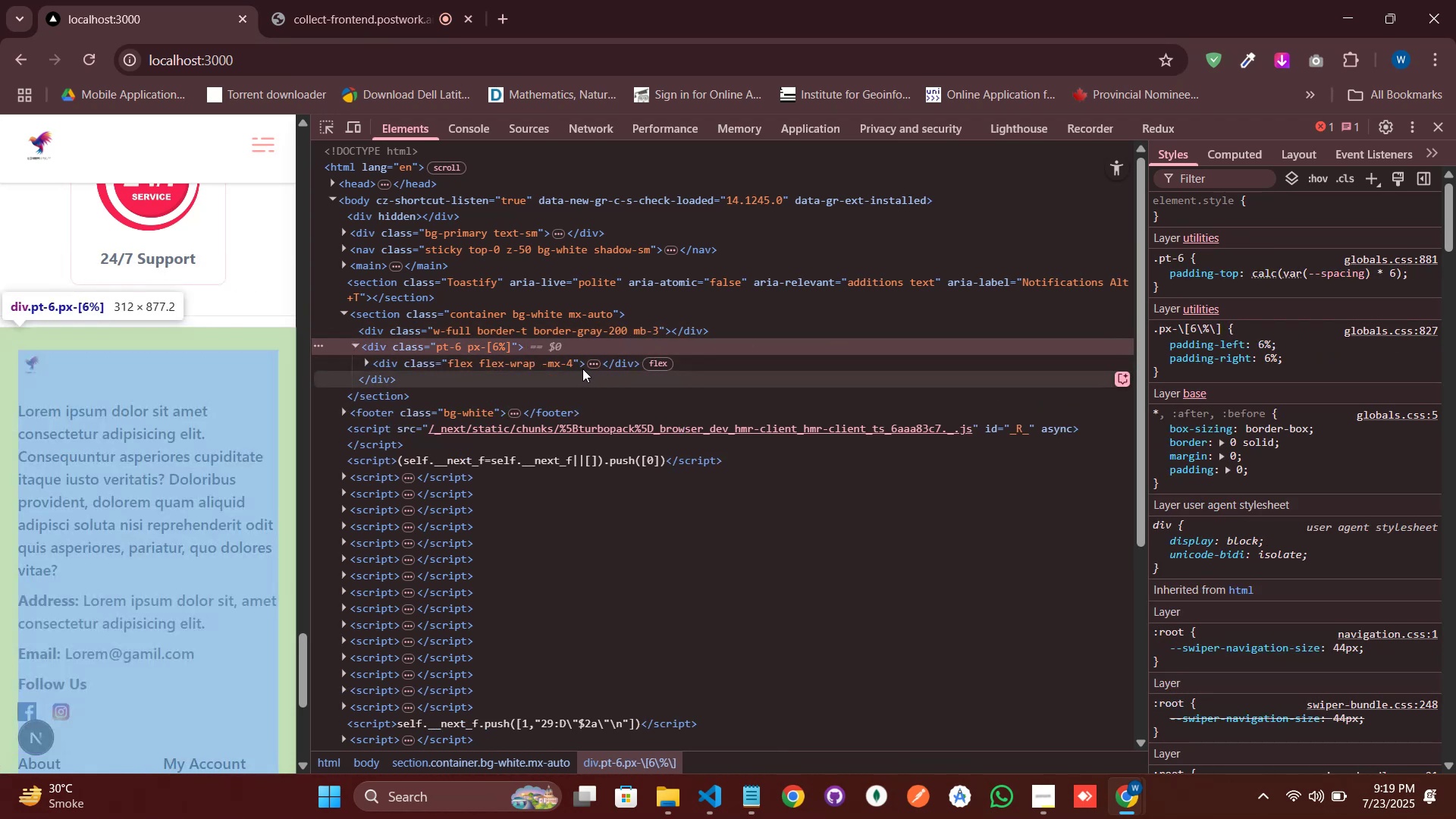 
left_click([592, 365])
 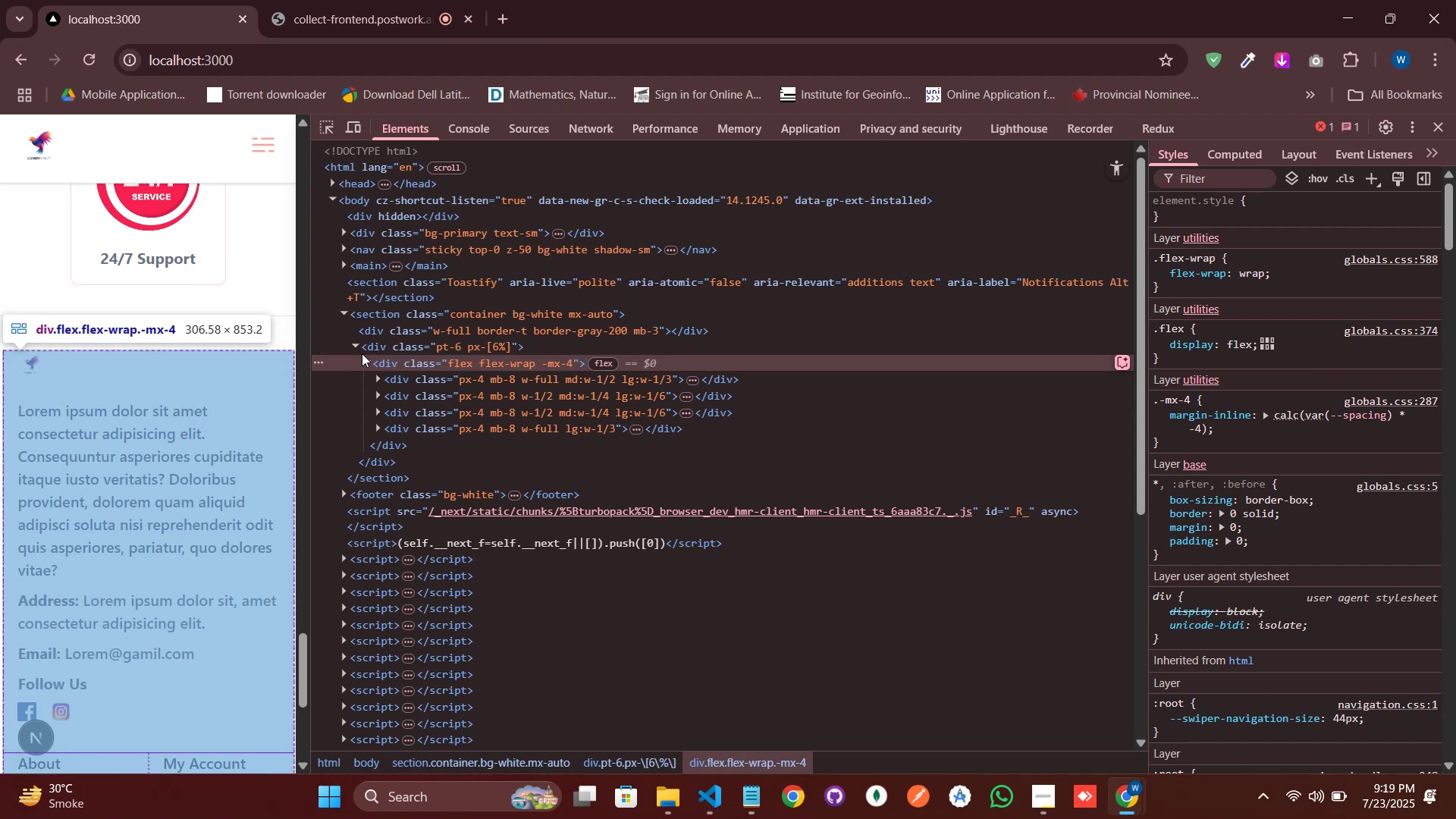 
left_click([358, 350])
 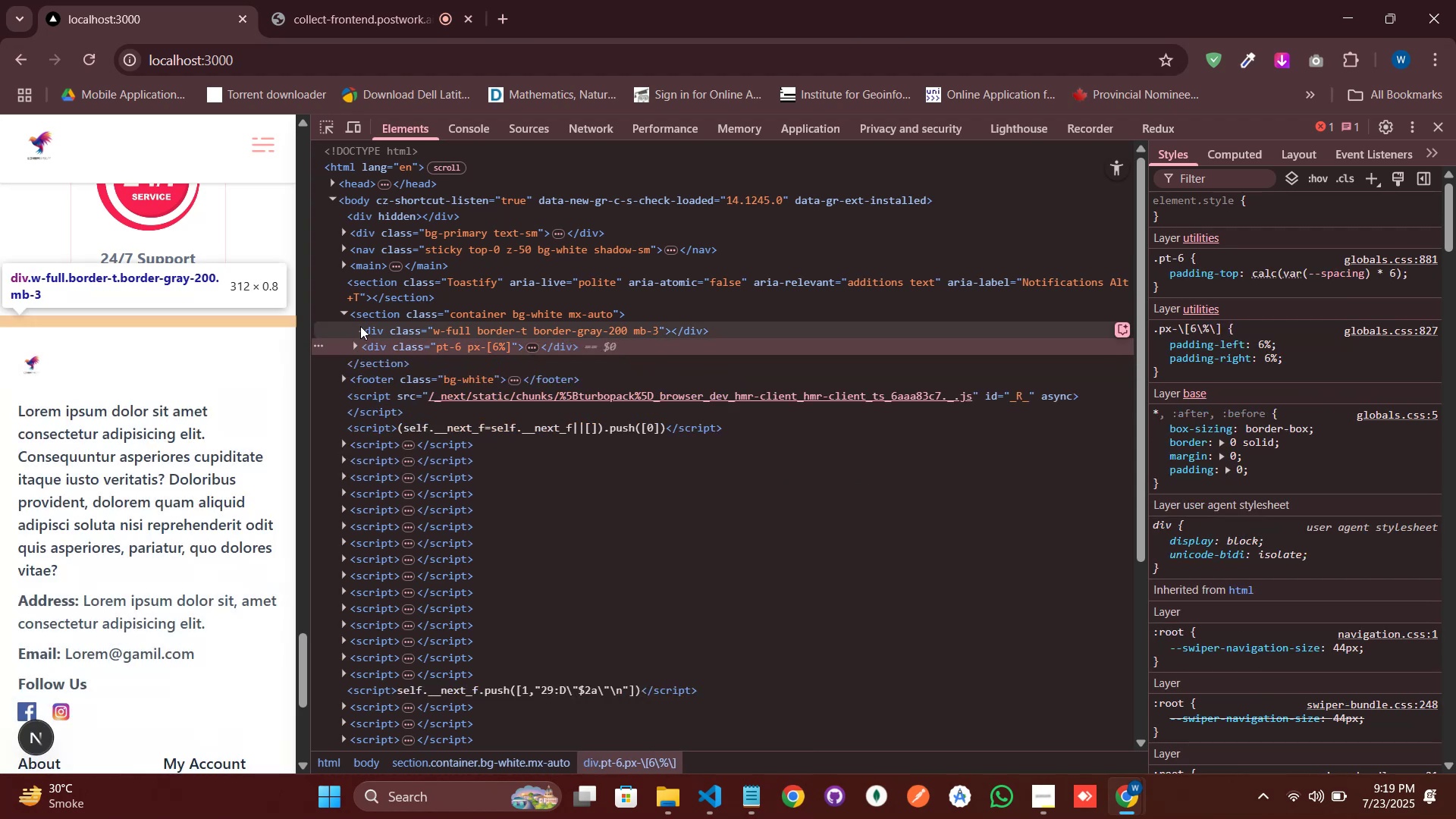 
left_click([361, 326])
 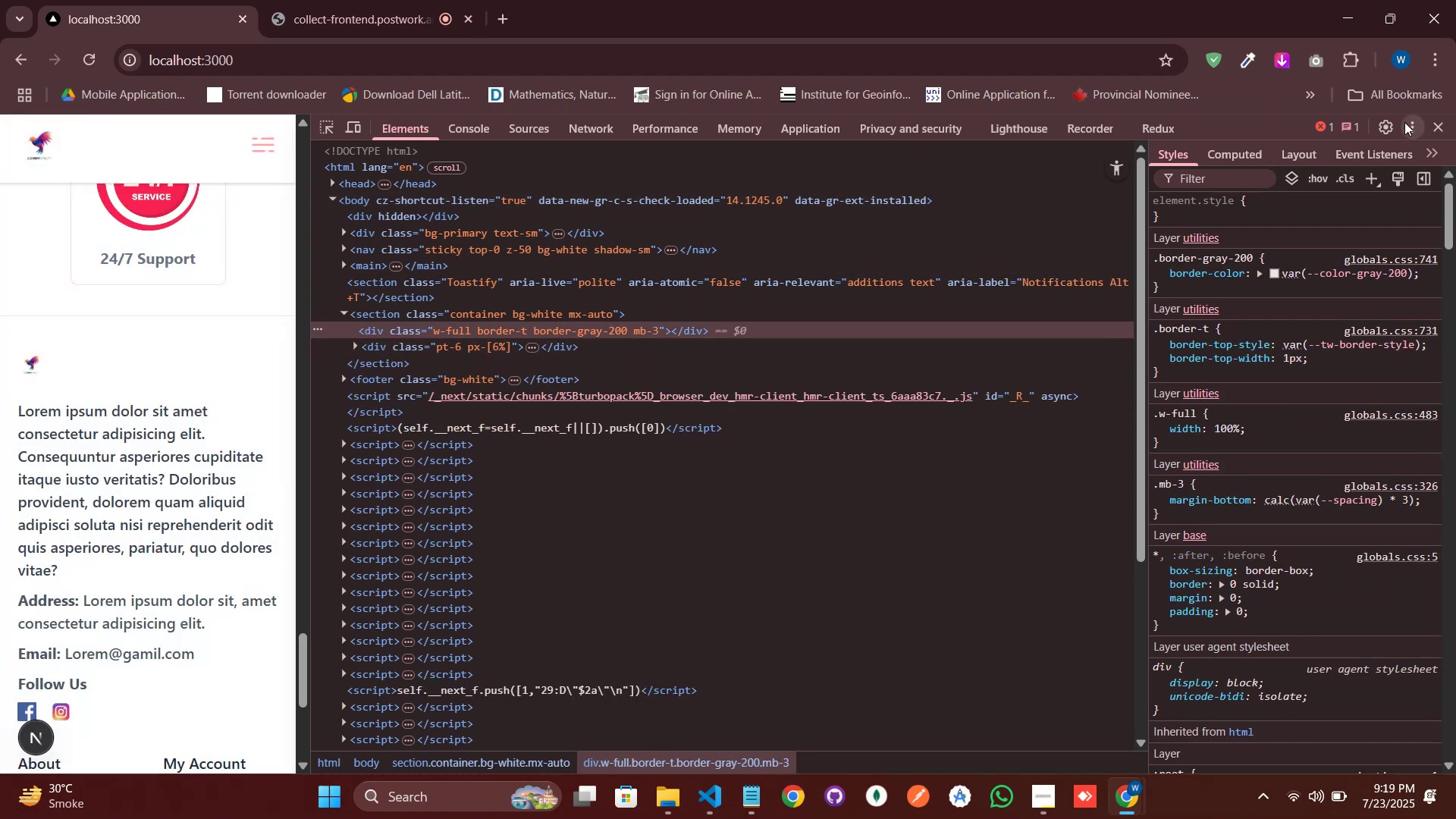 
left_click([1431, 133])
 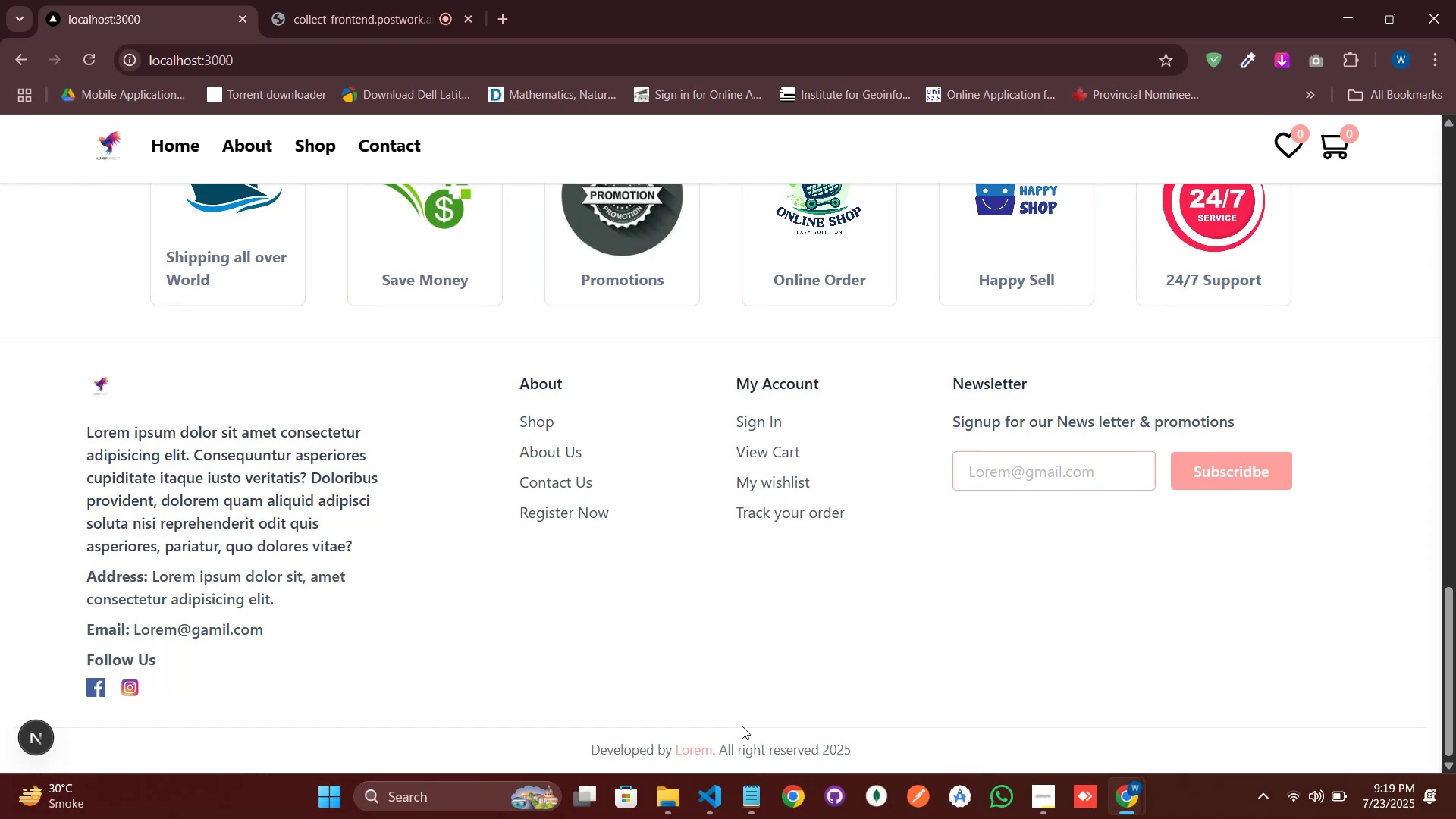 
left_click([708, 792])
 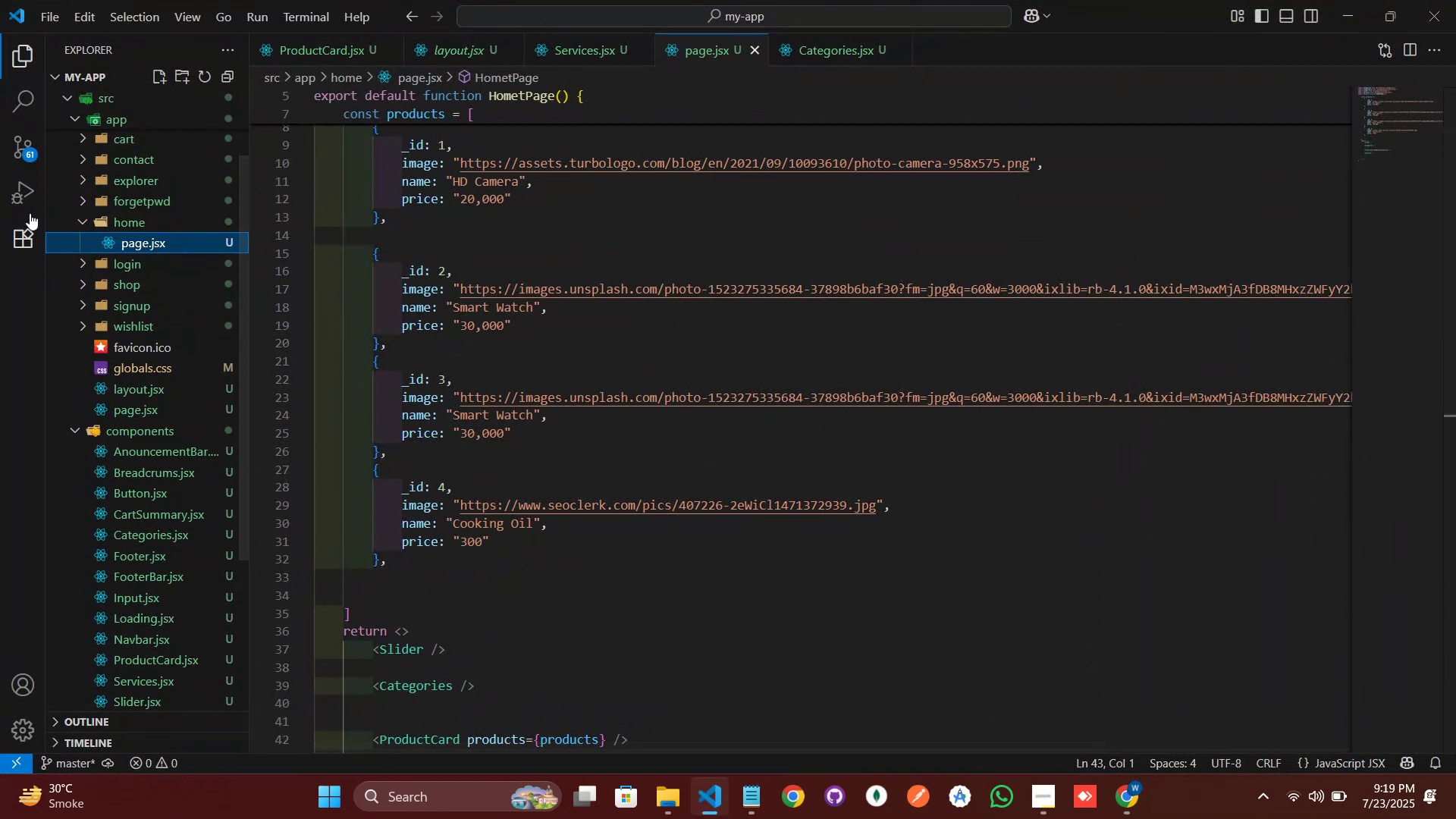 
left_click([16, 108])
 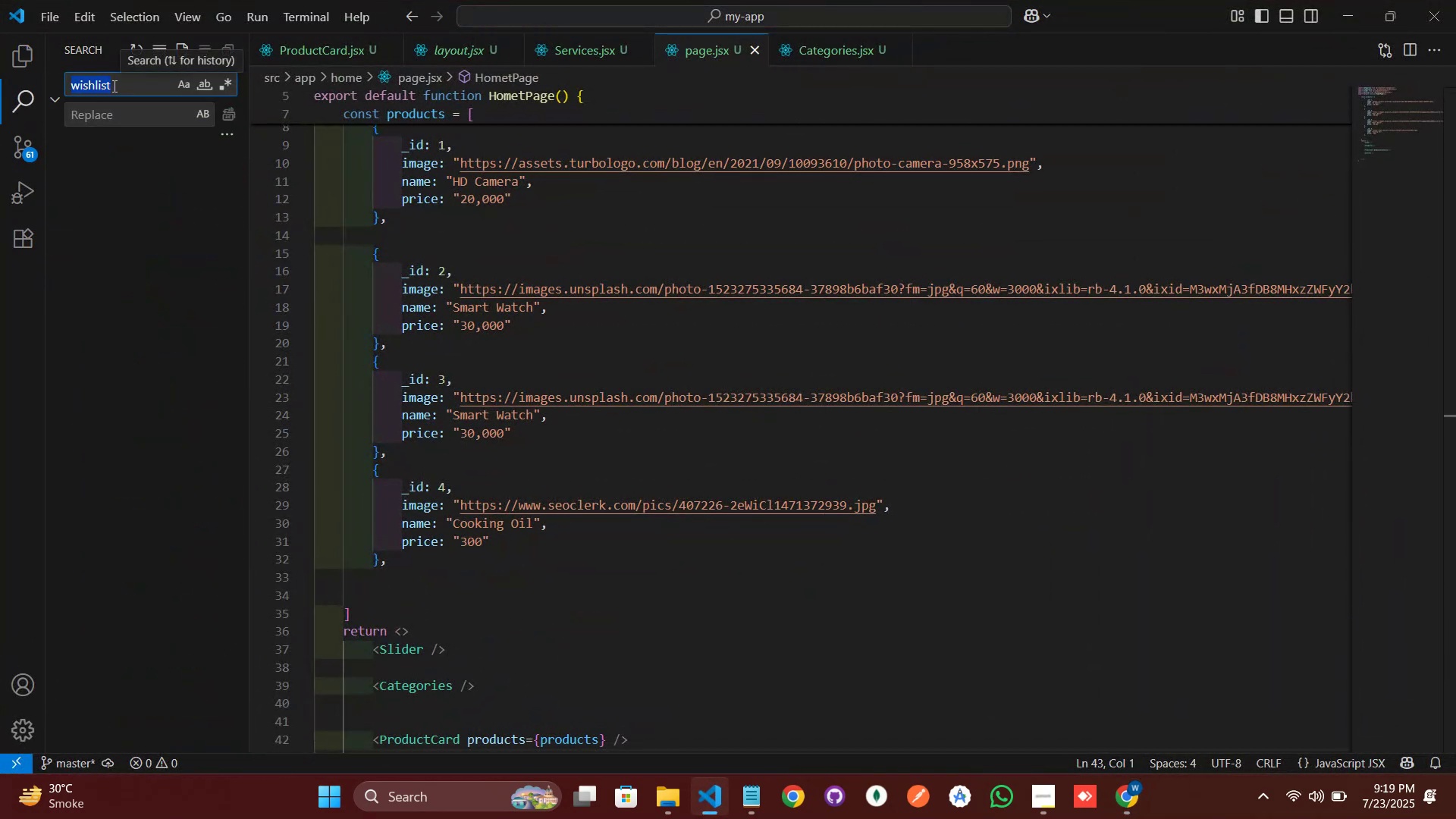 
type(hr)
 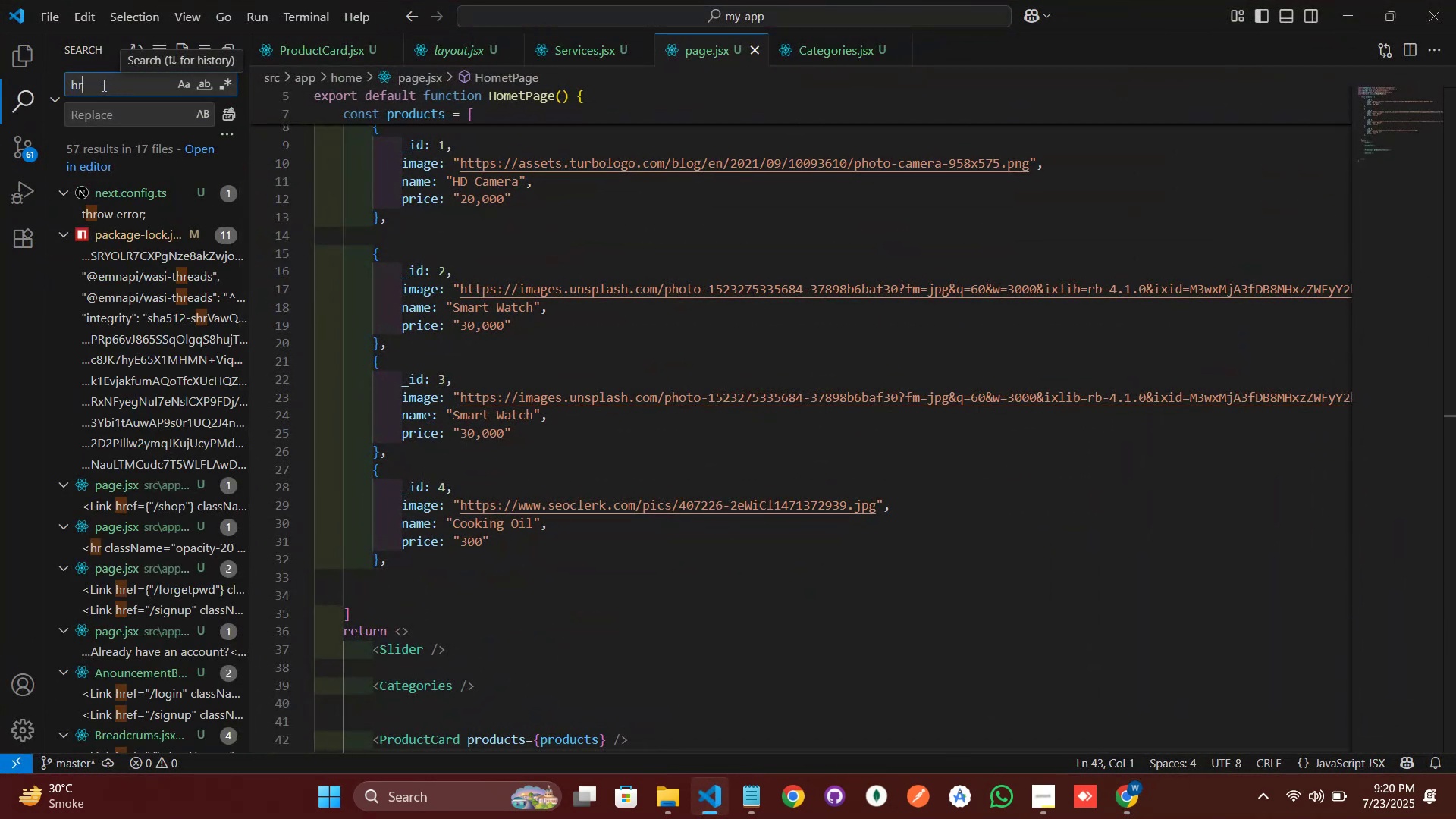 
key(ArrowLeft)
 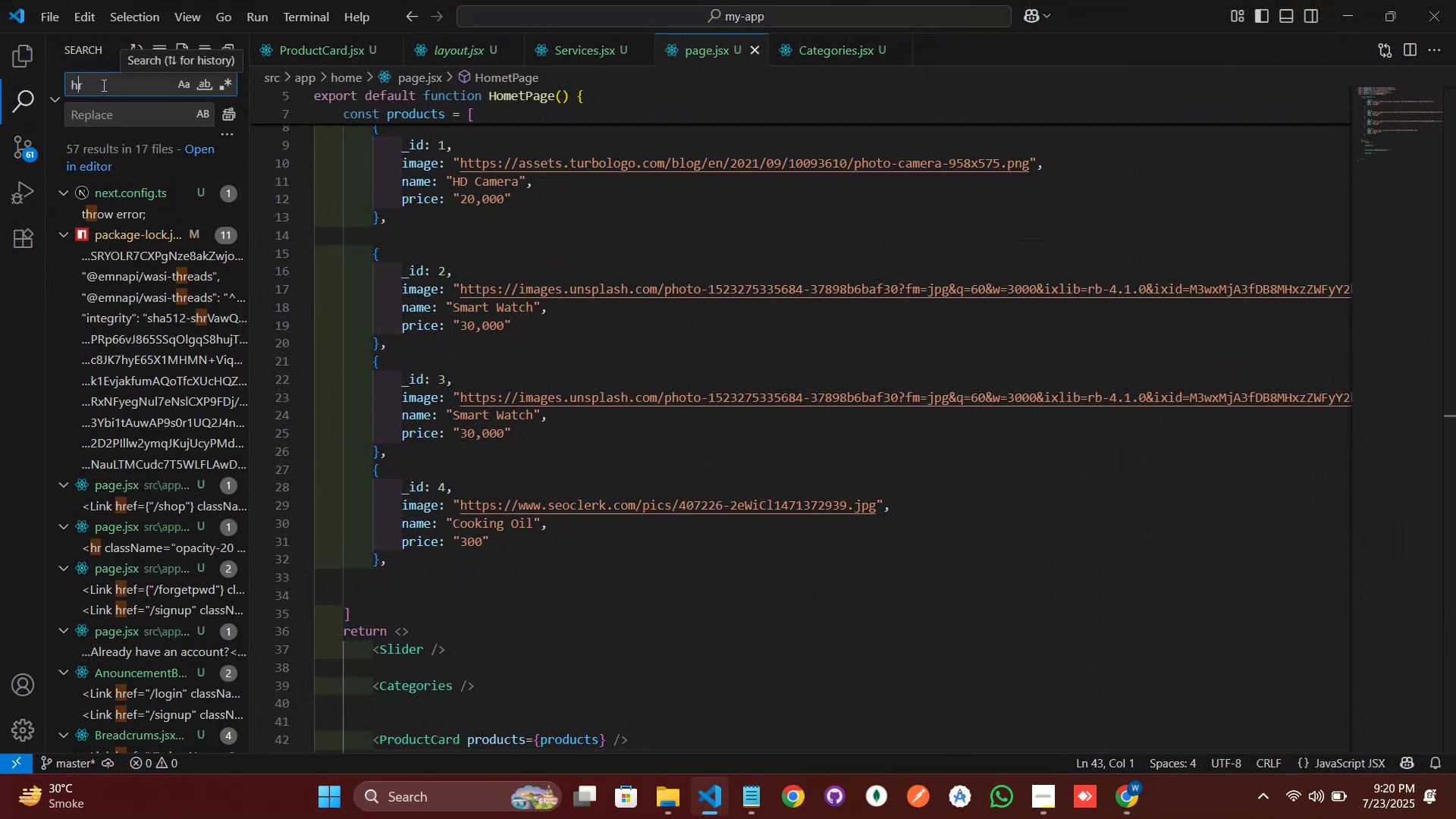 
key(ArrowLeft)
 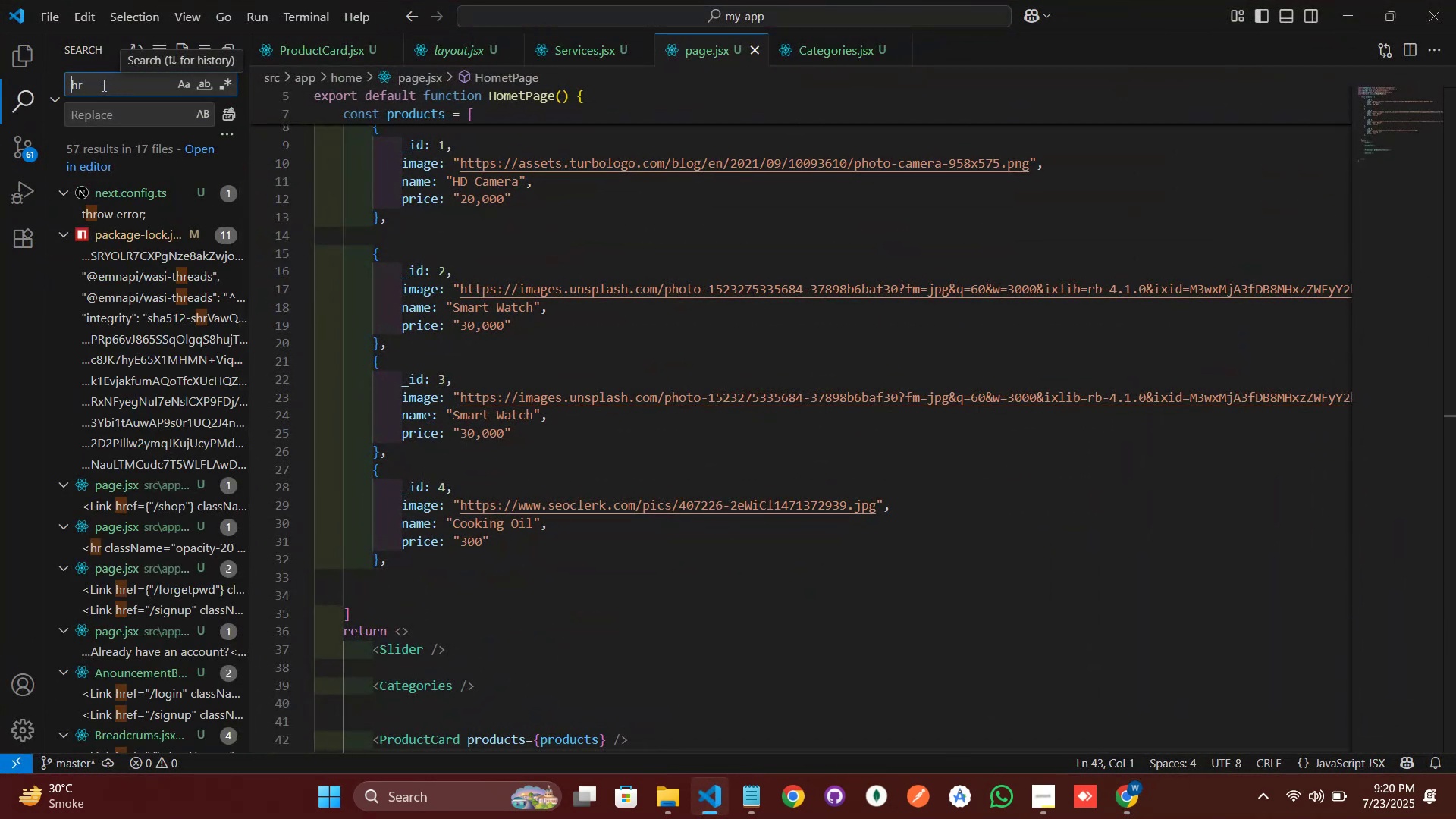 
key(Shift+Comma)
 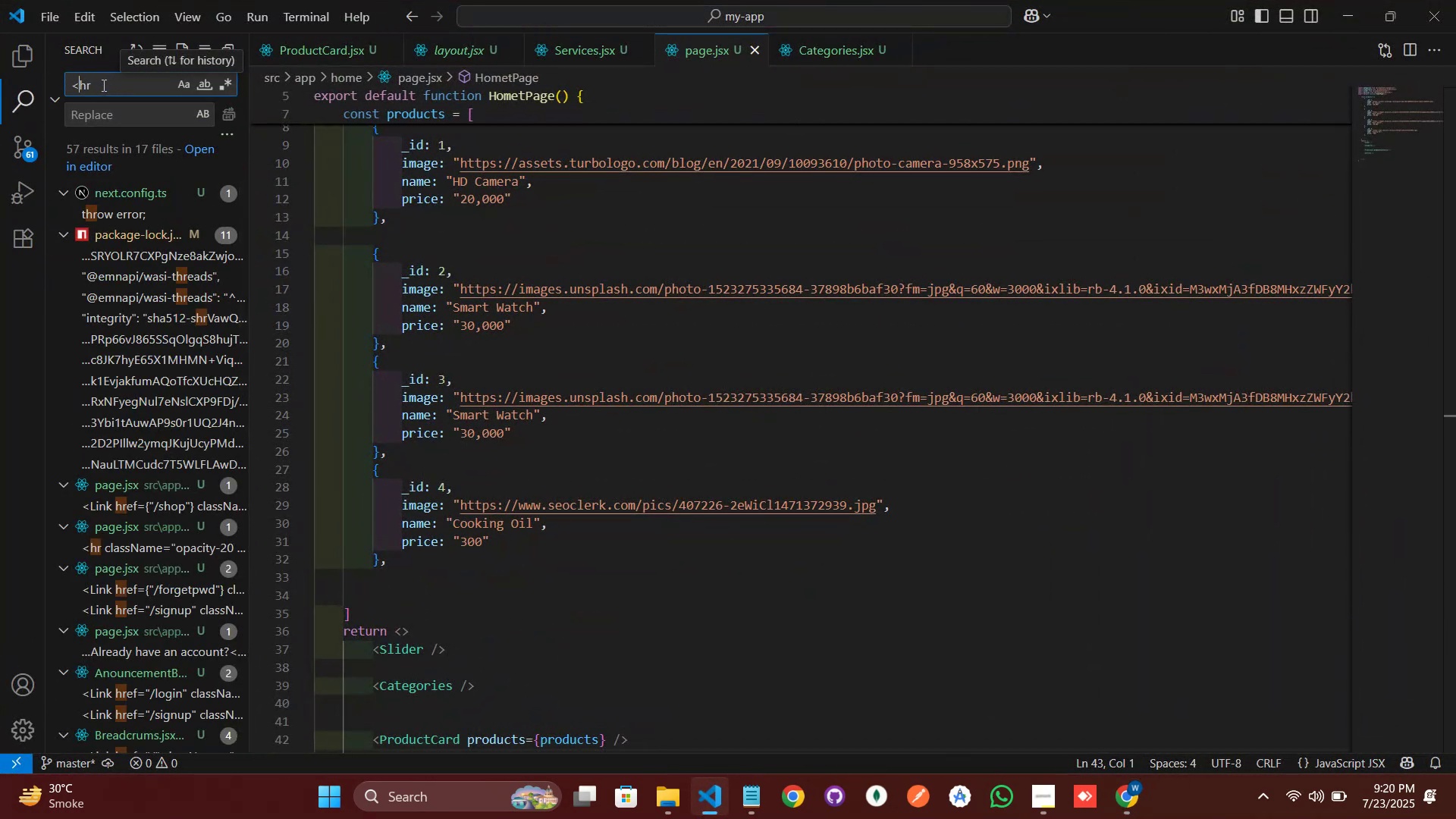 
key(ArrowRight)
 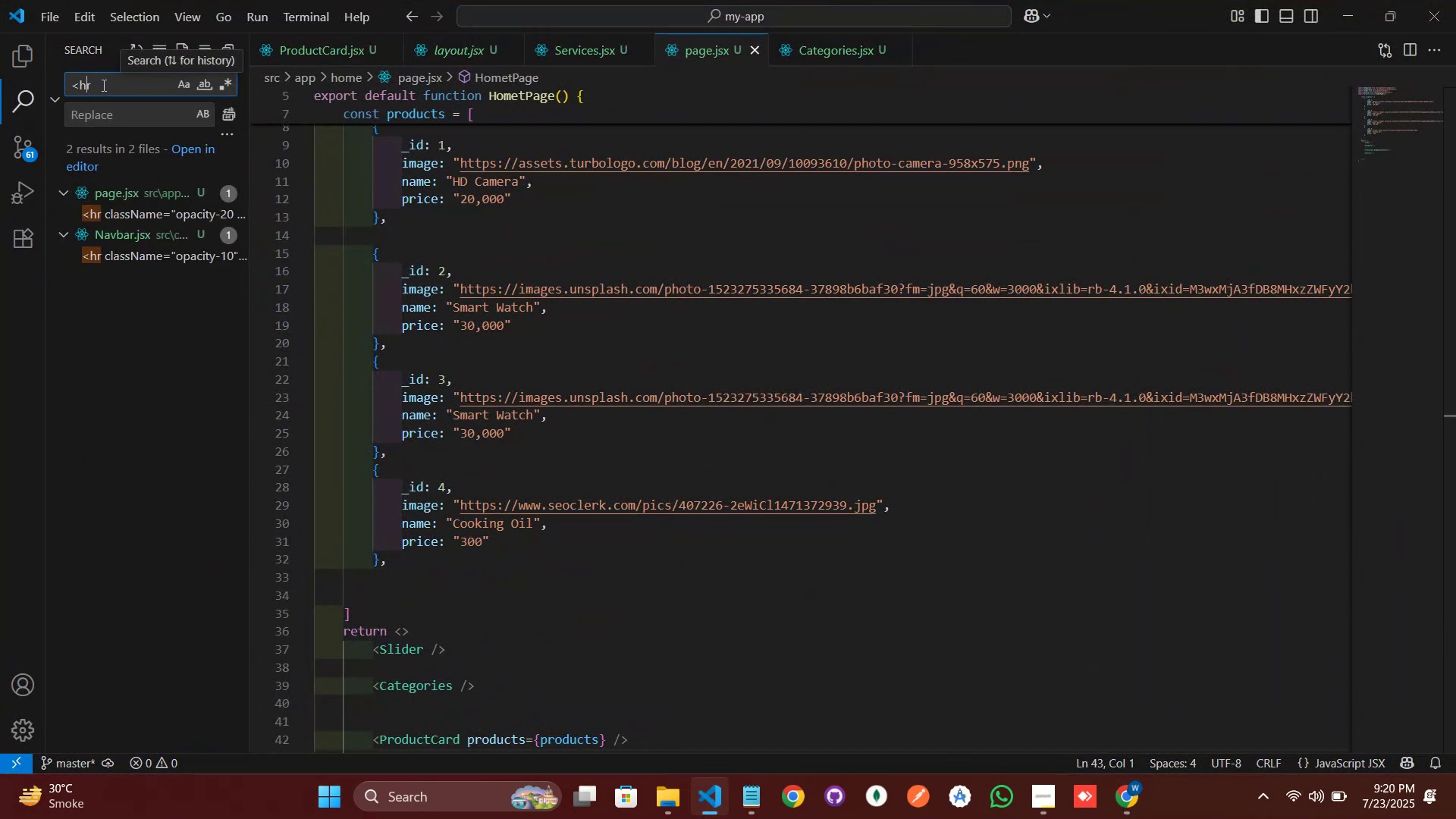 
key(ArrowRight)
 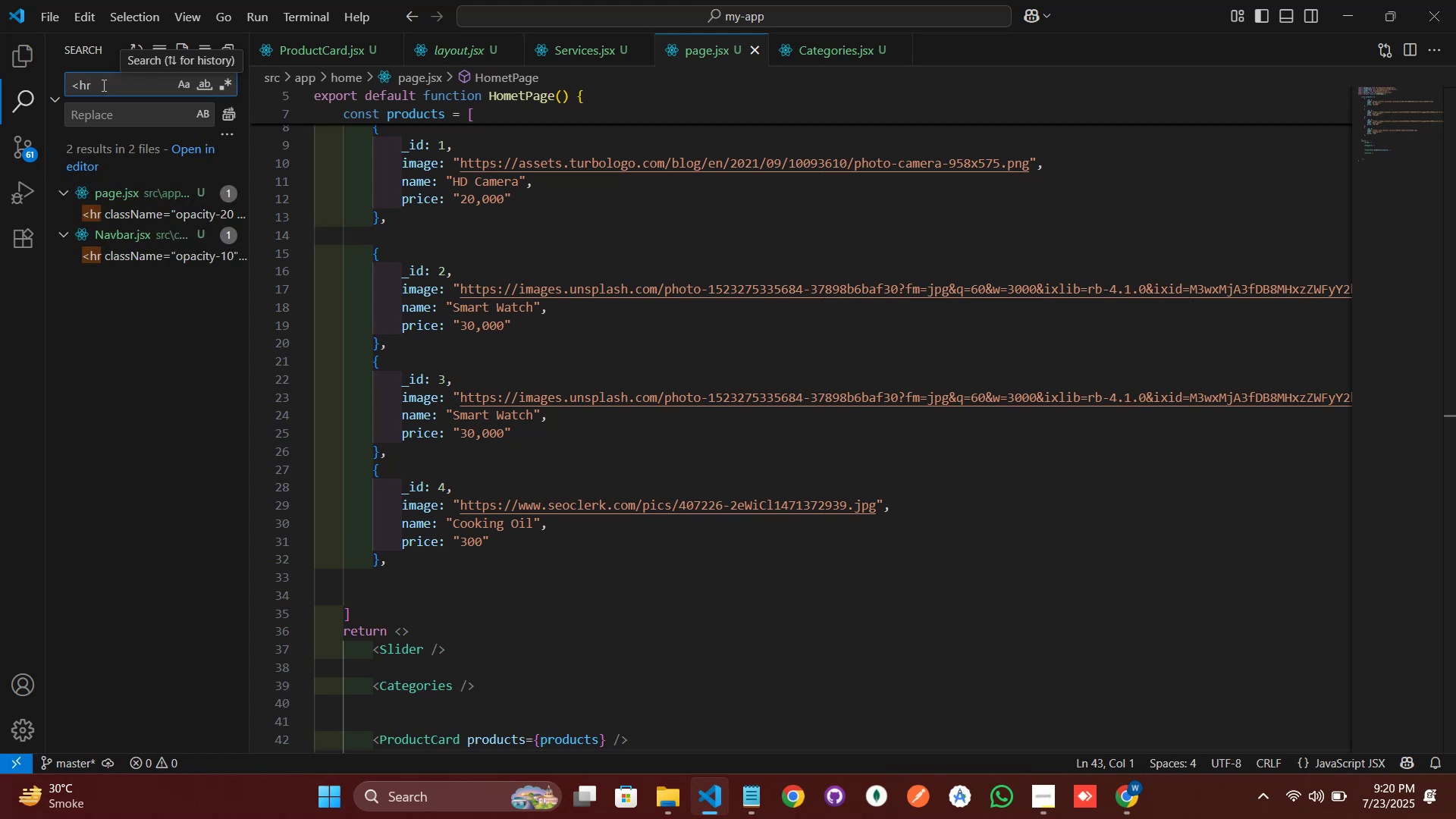 
key(Slash)
 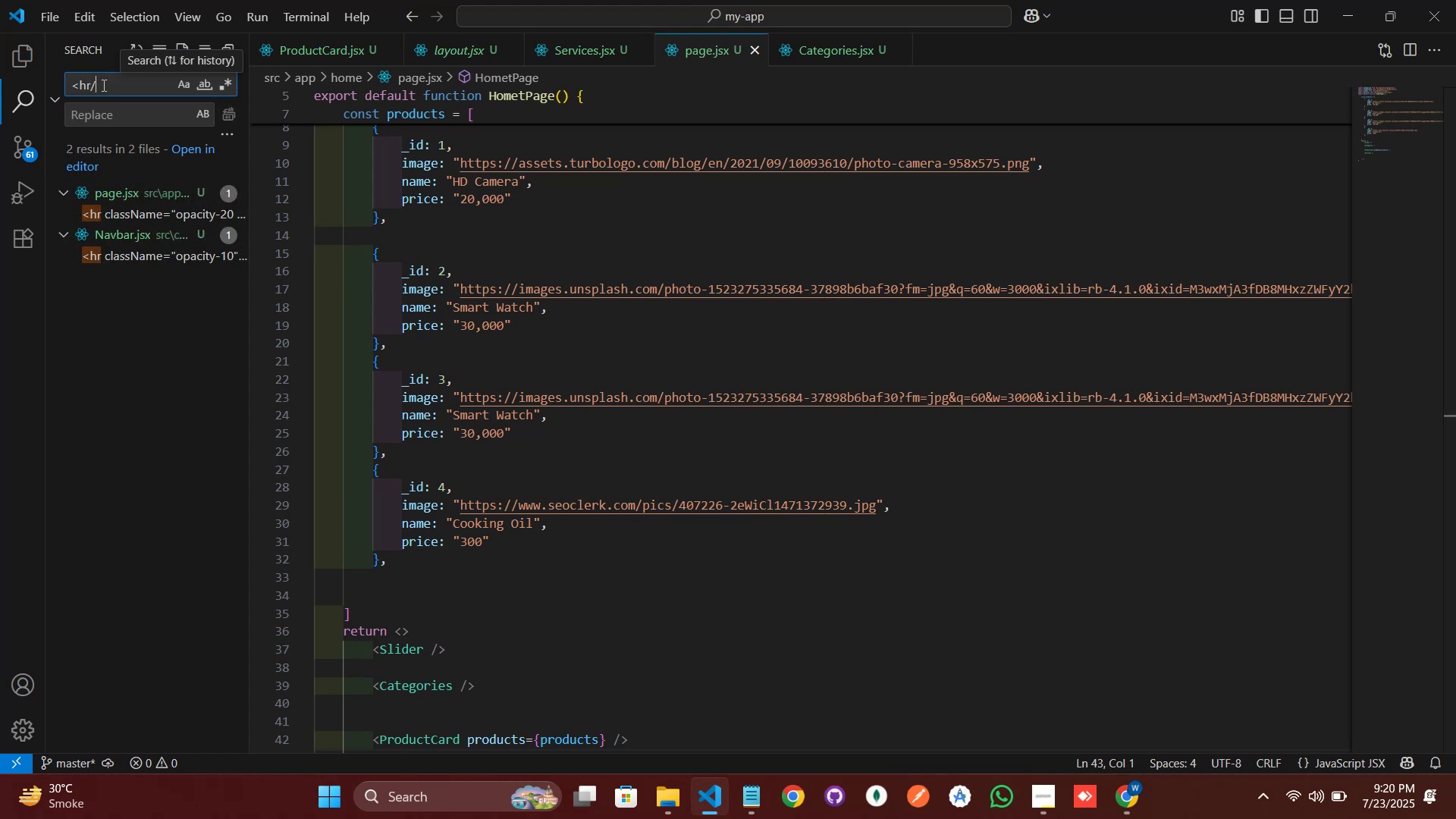 
key(Shift+Period)
 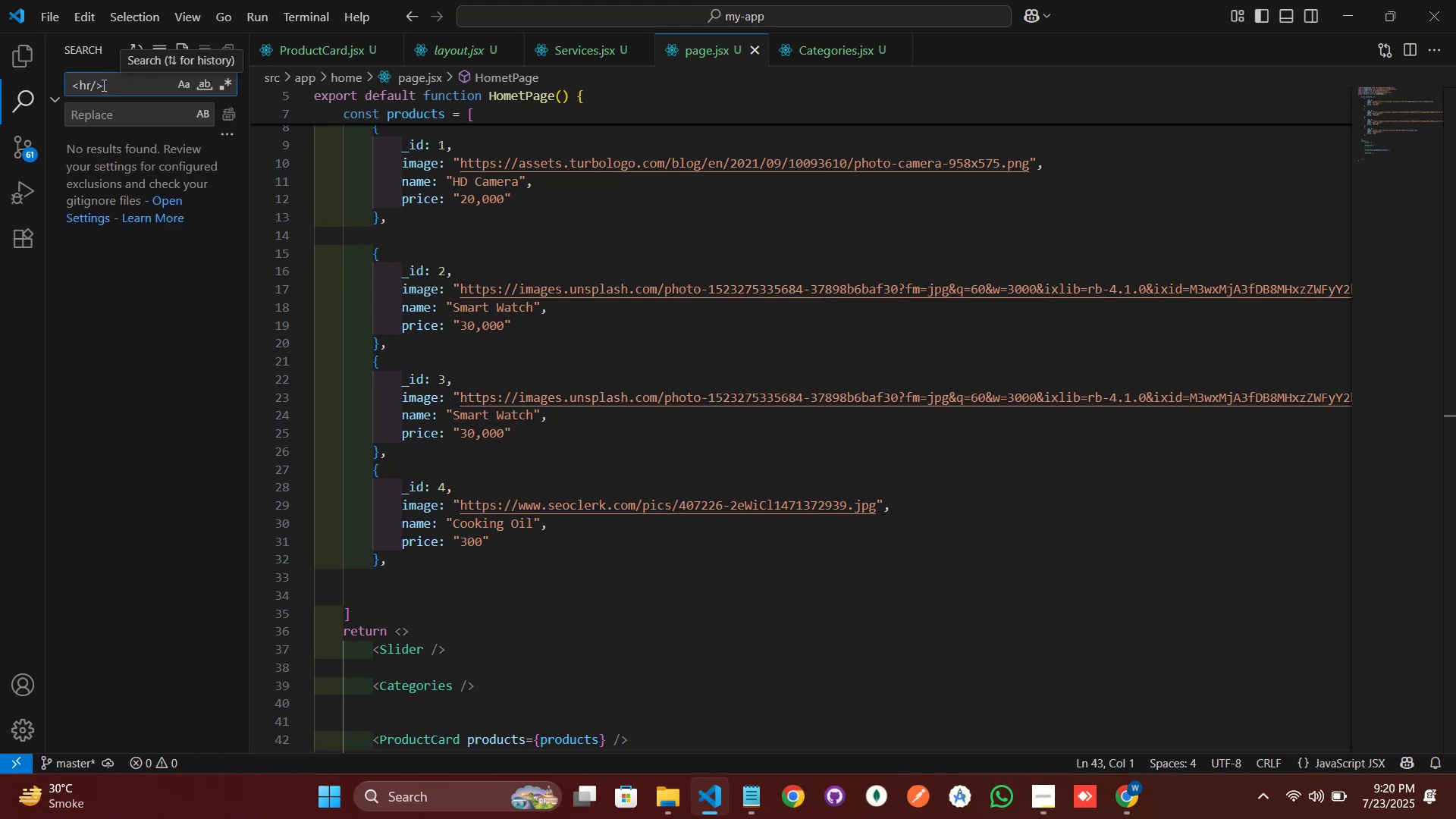 
key(ArrowLeft)
 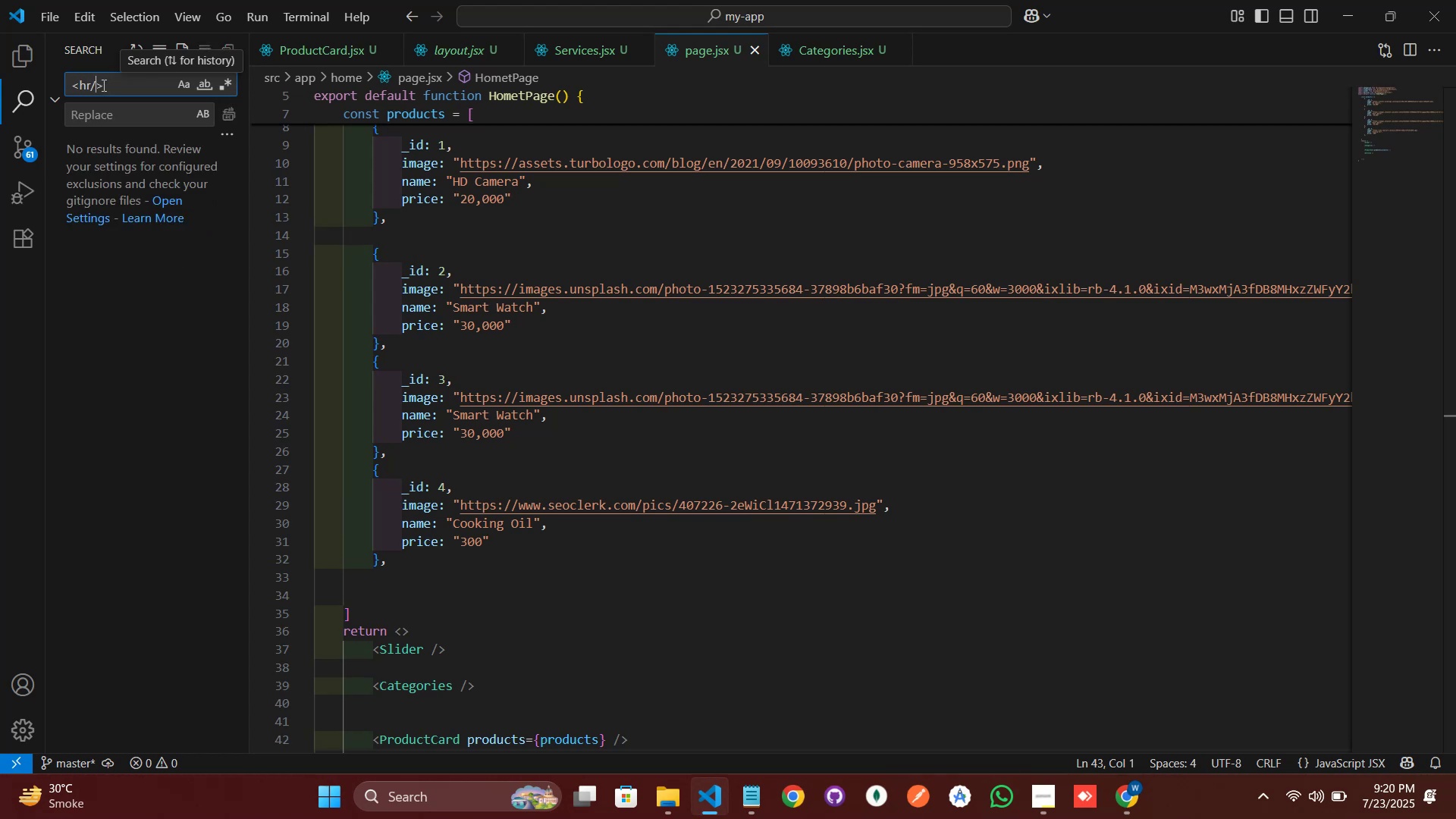 
key(ArrowLeft)
 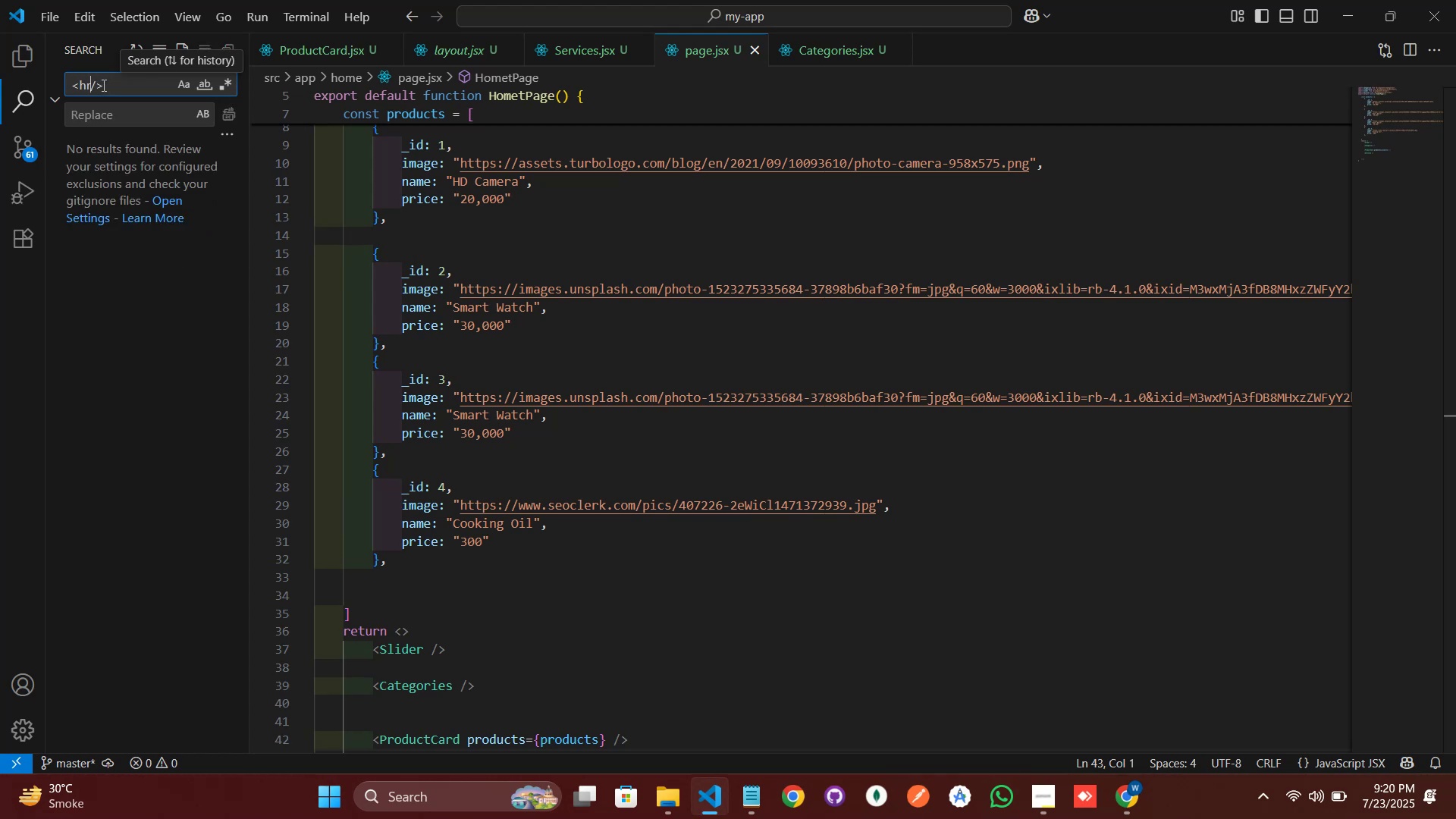 
key(ArrowLeft)
 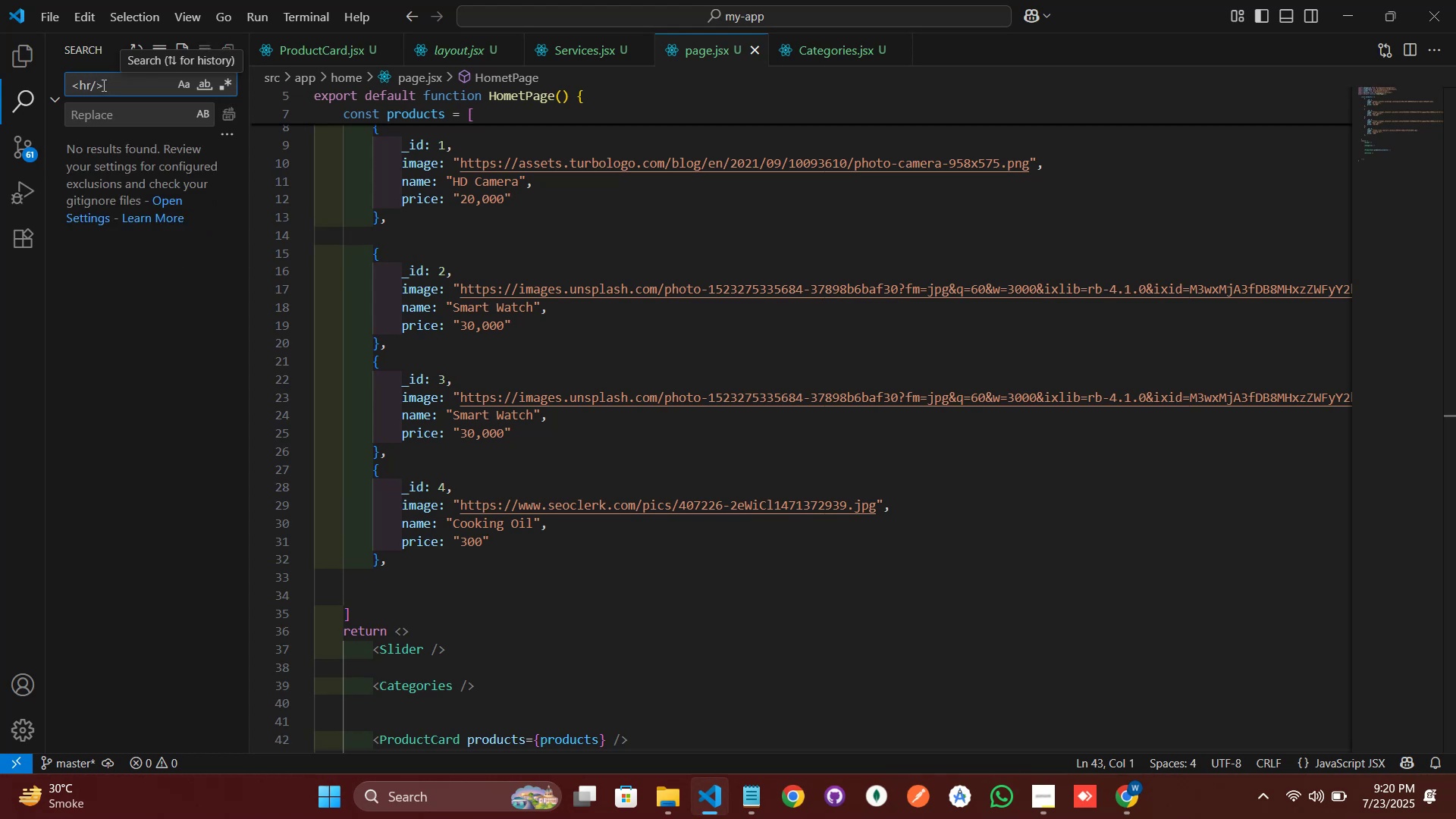 
key(Backspace)
 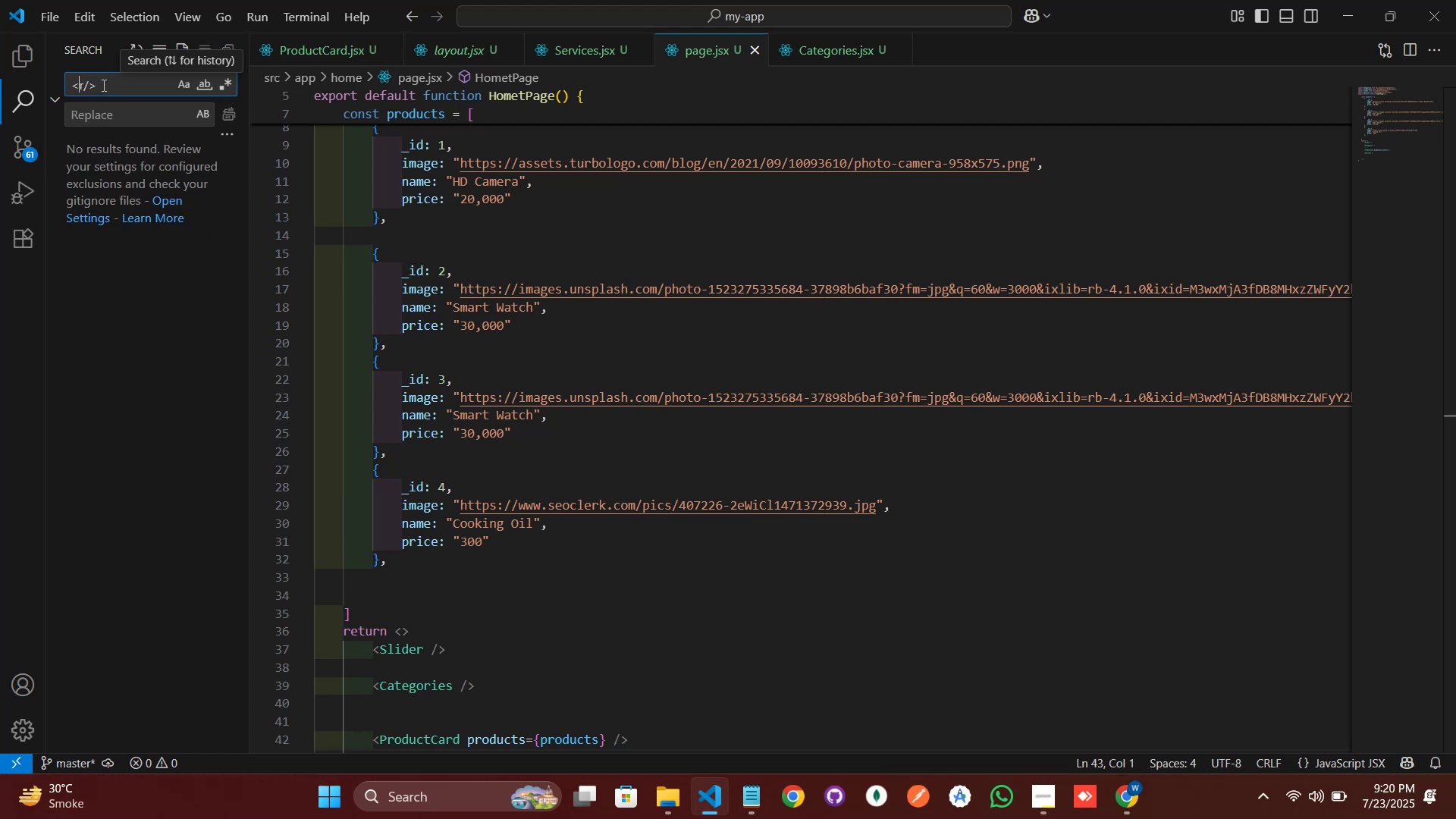 
key(CapsLock)
 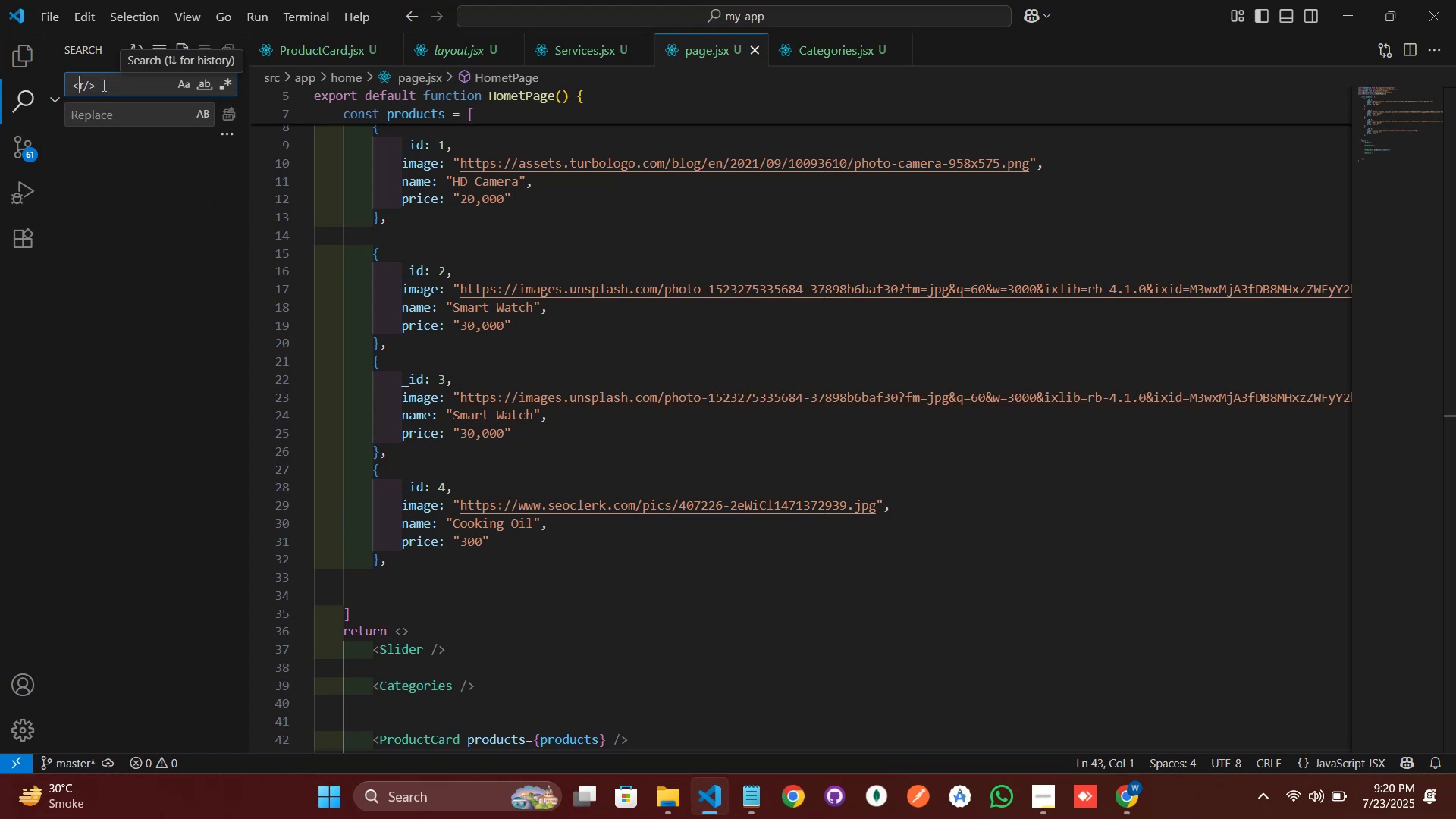 
key(H)
 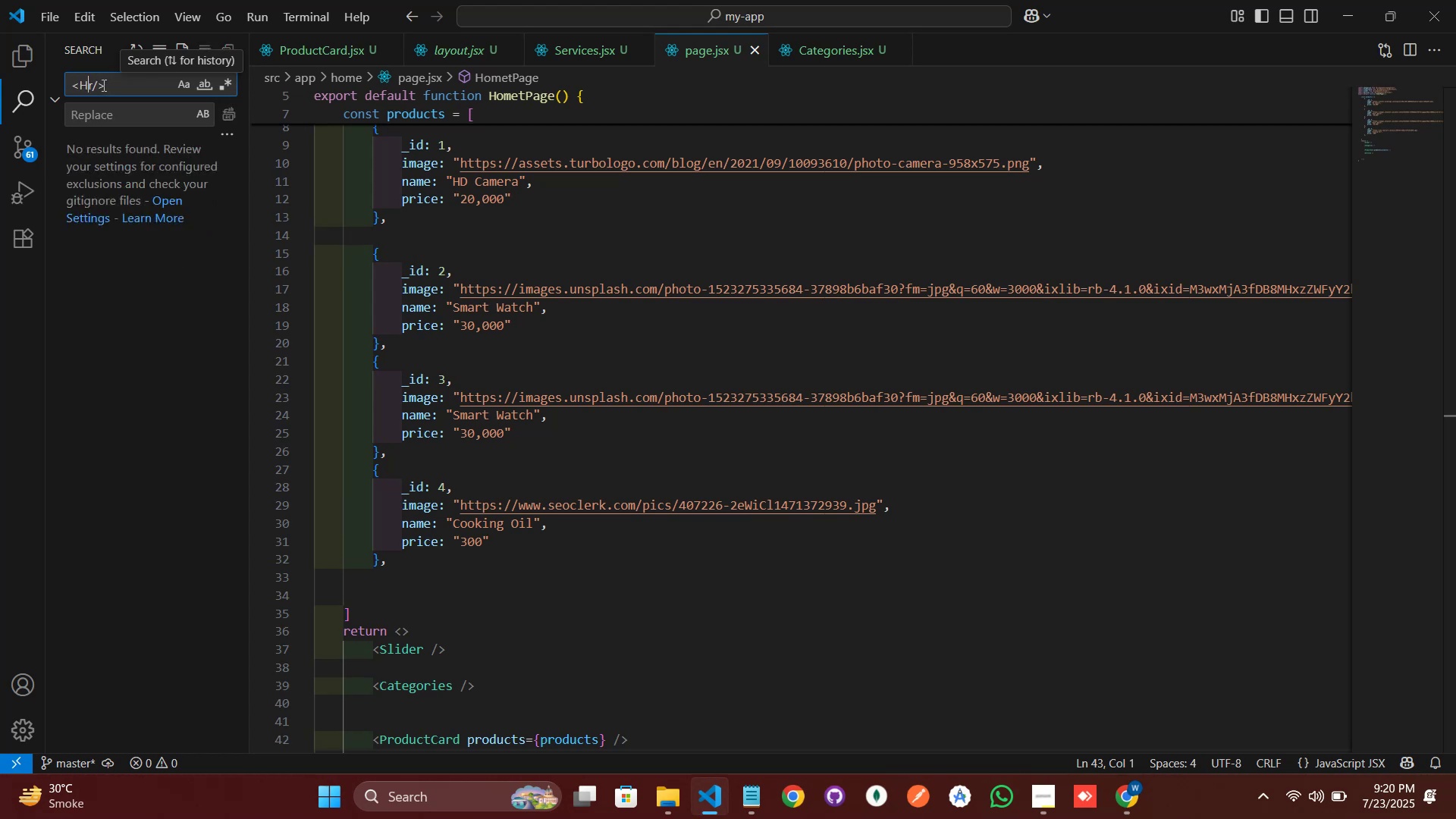 
key(CapsLock)
 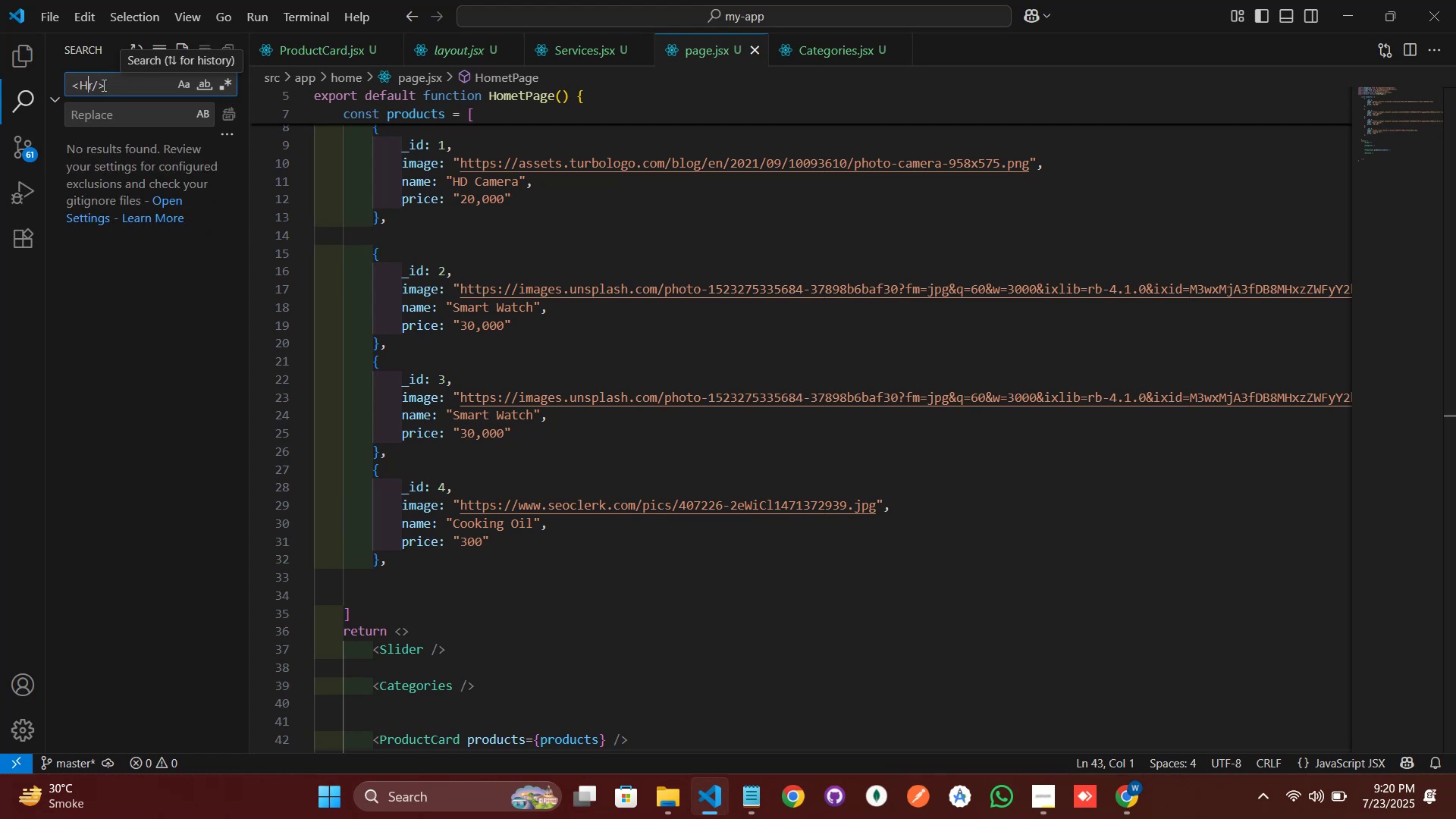 
key(Backspace)
 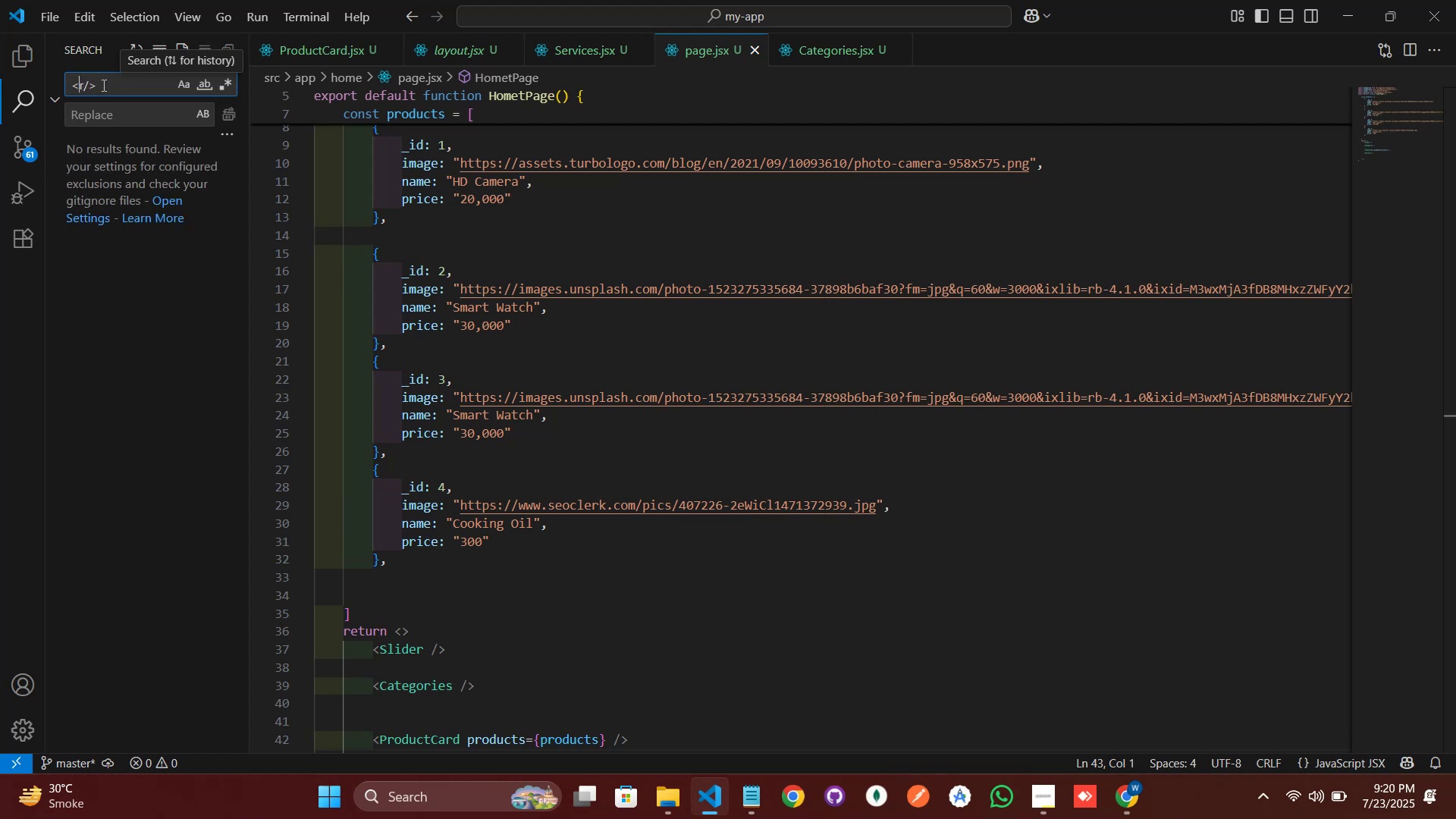 
key(H)
 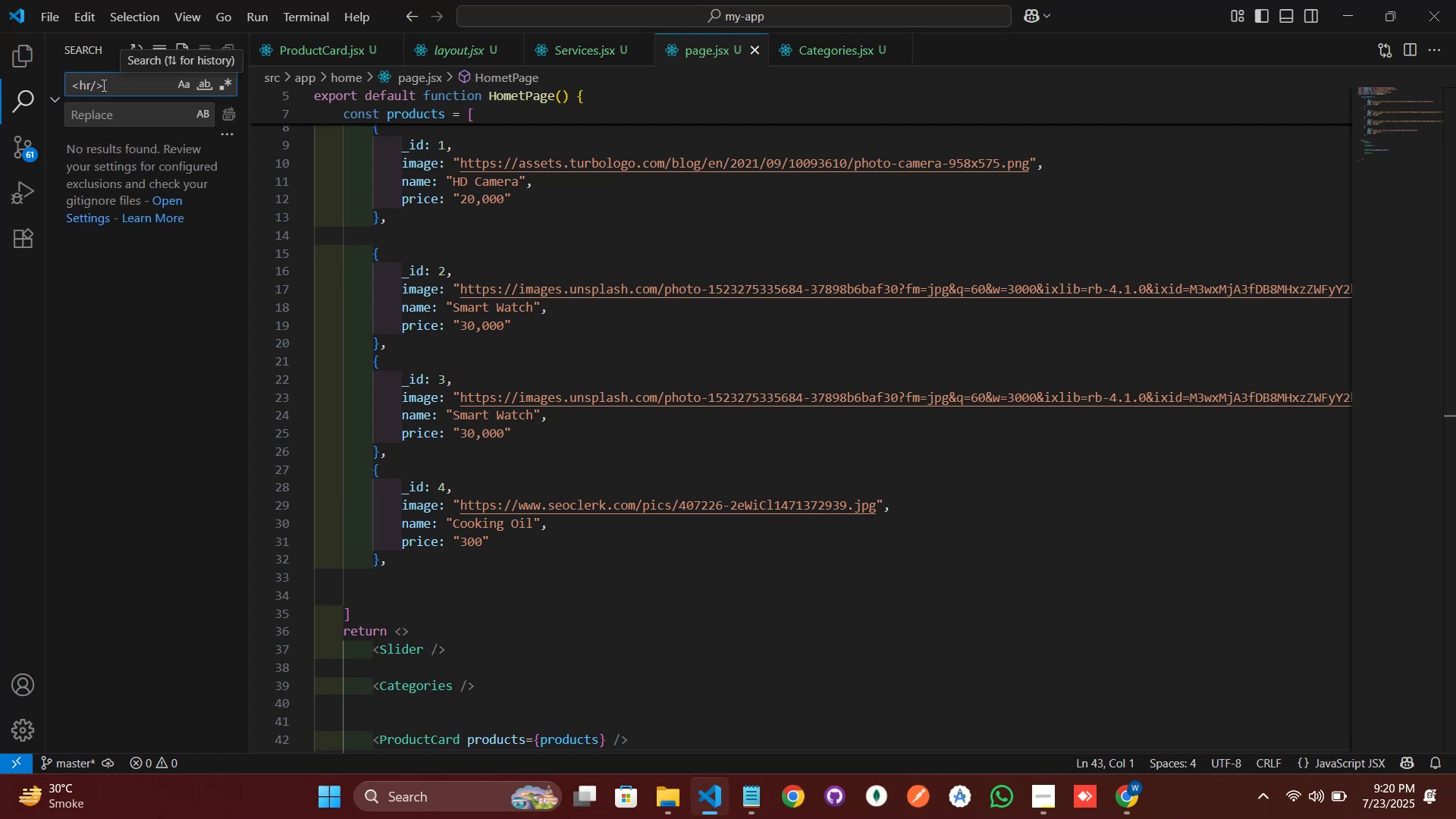 
key(ArrowRight)
 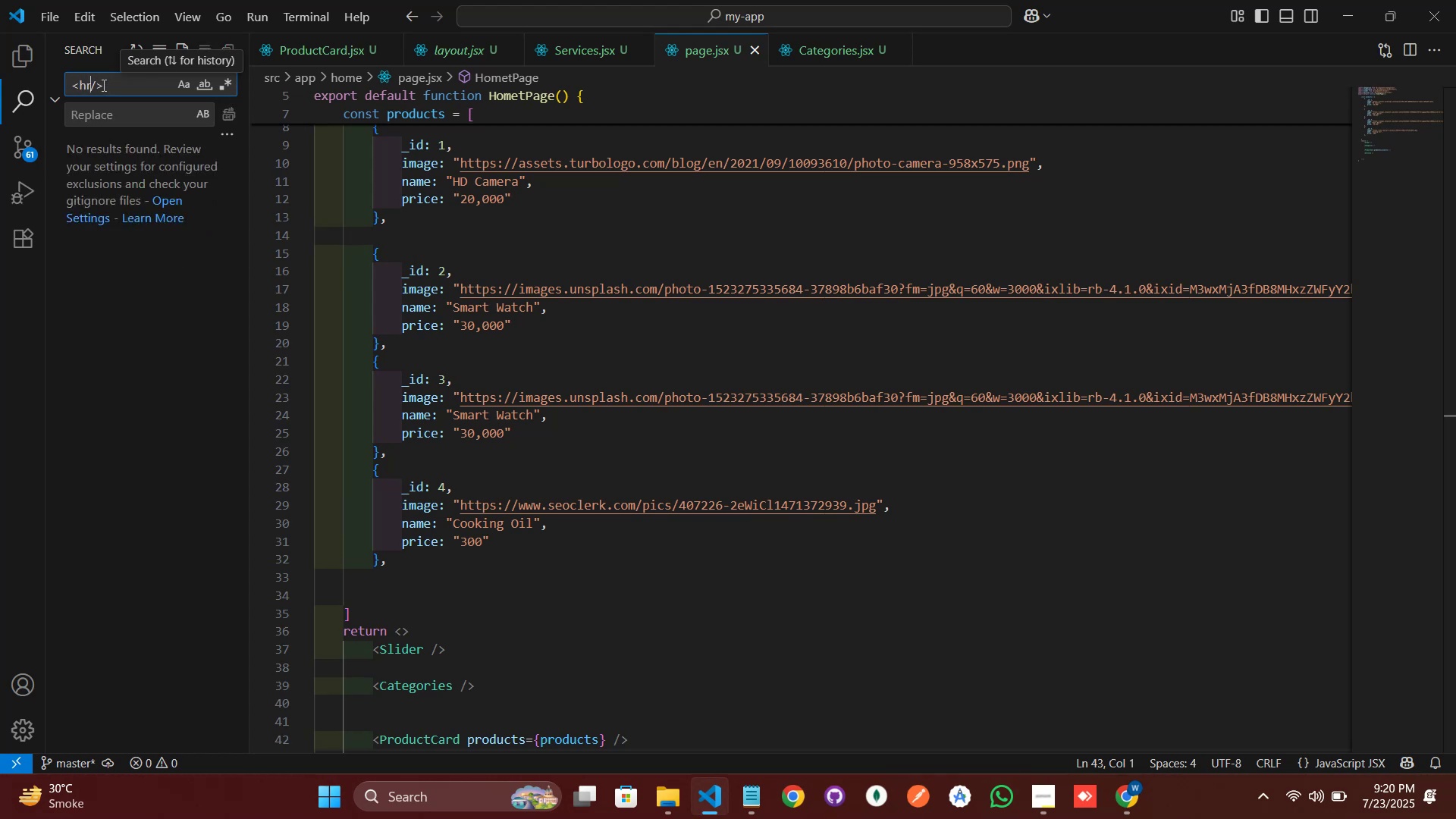 
key(Space)
 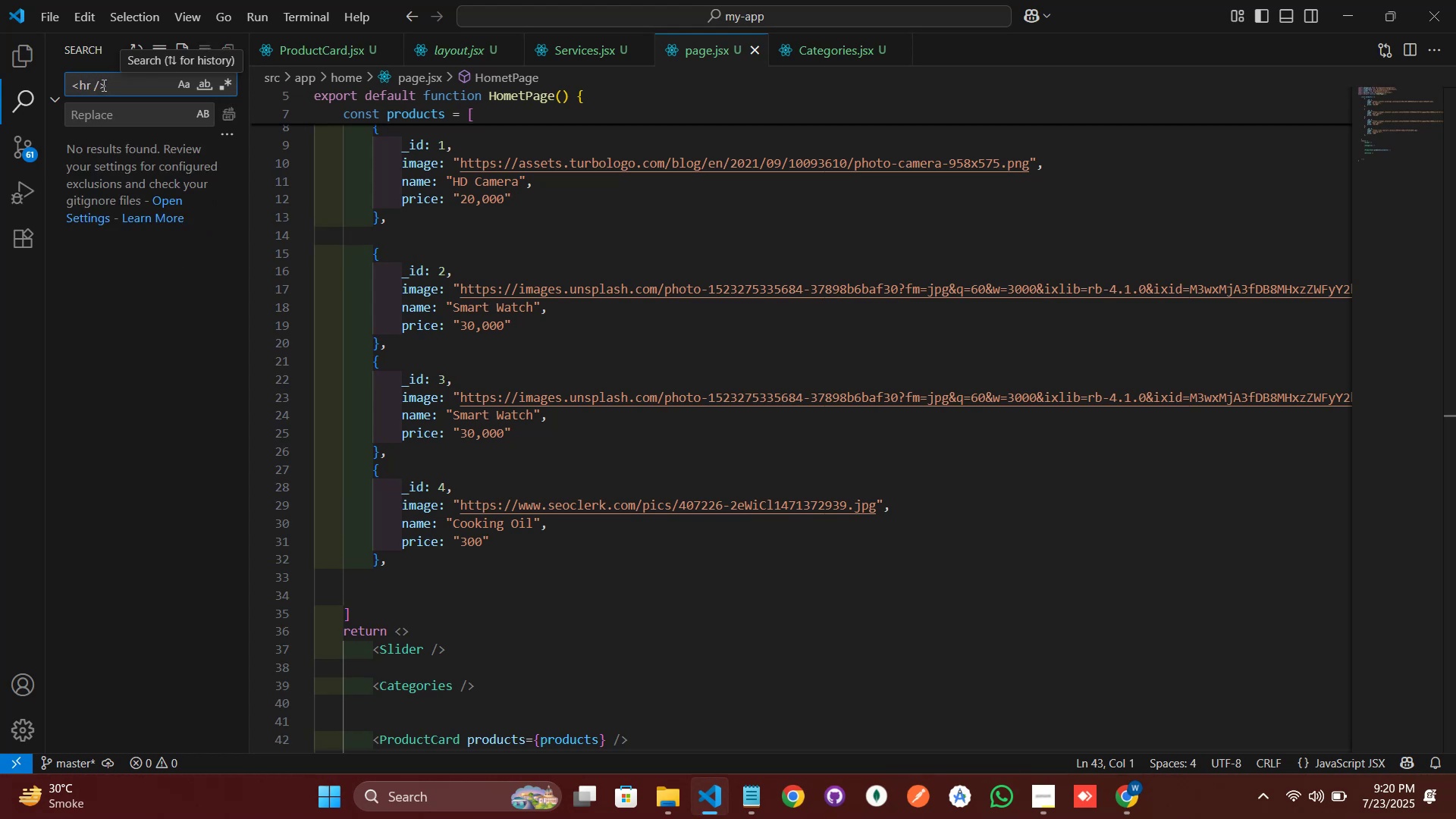 
key(ArrowRight)
 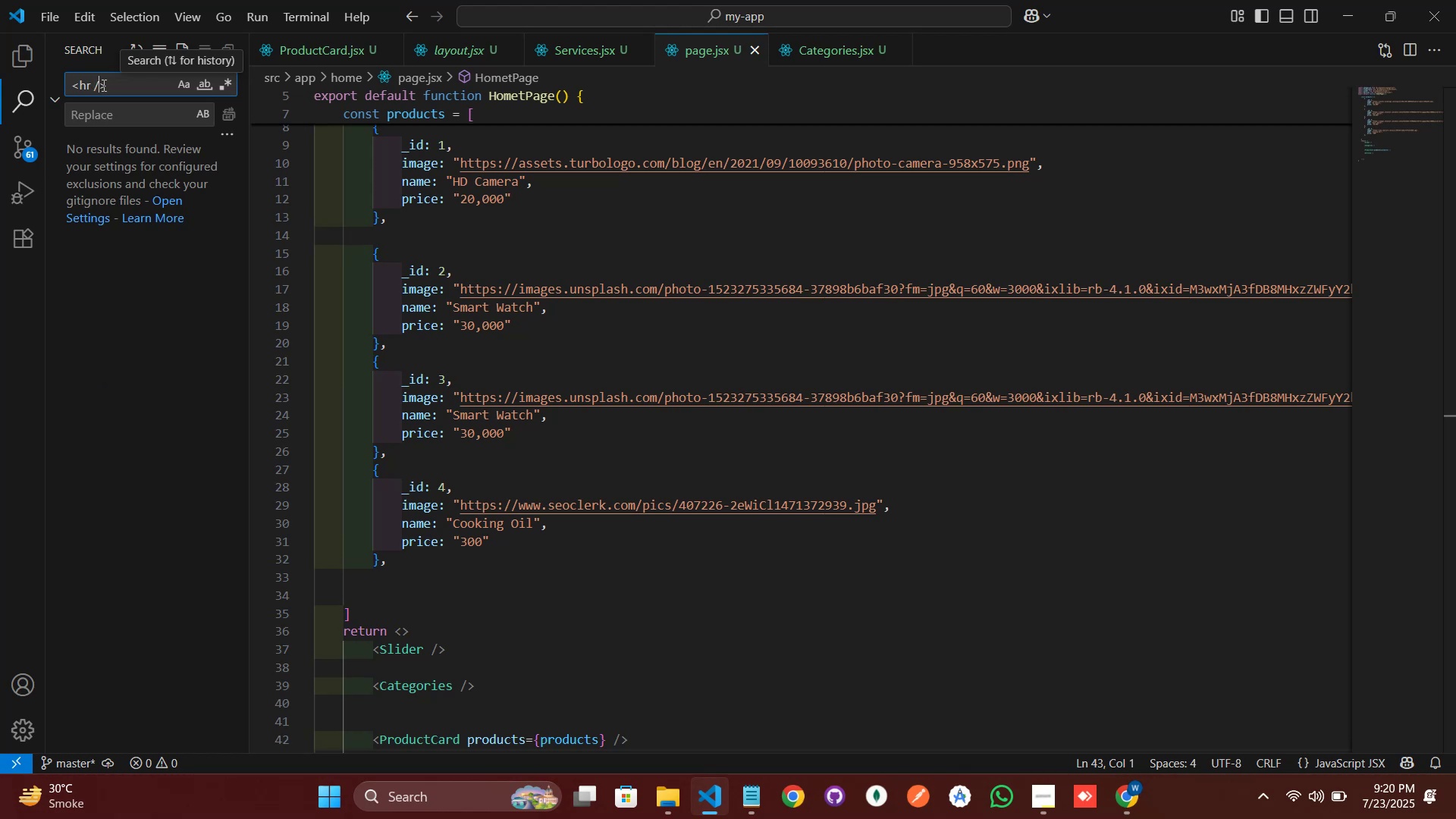 
key(Space)
 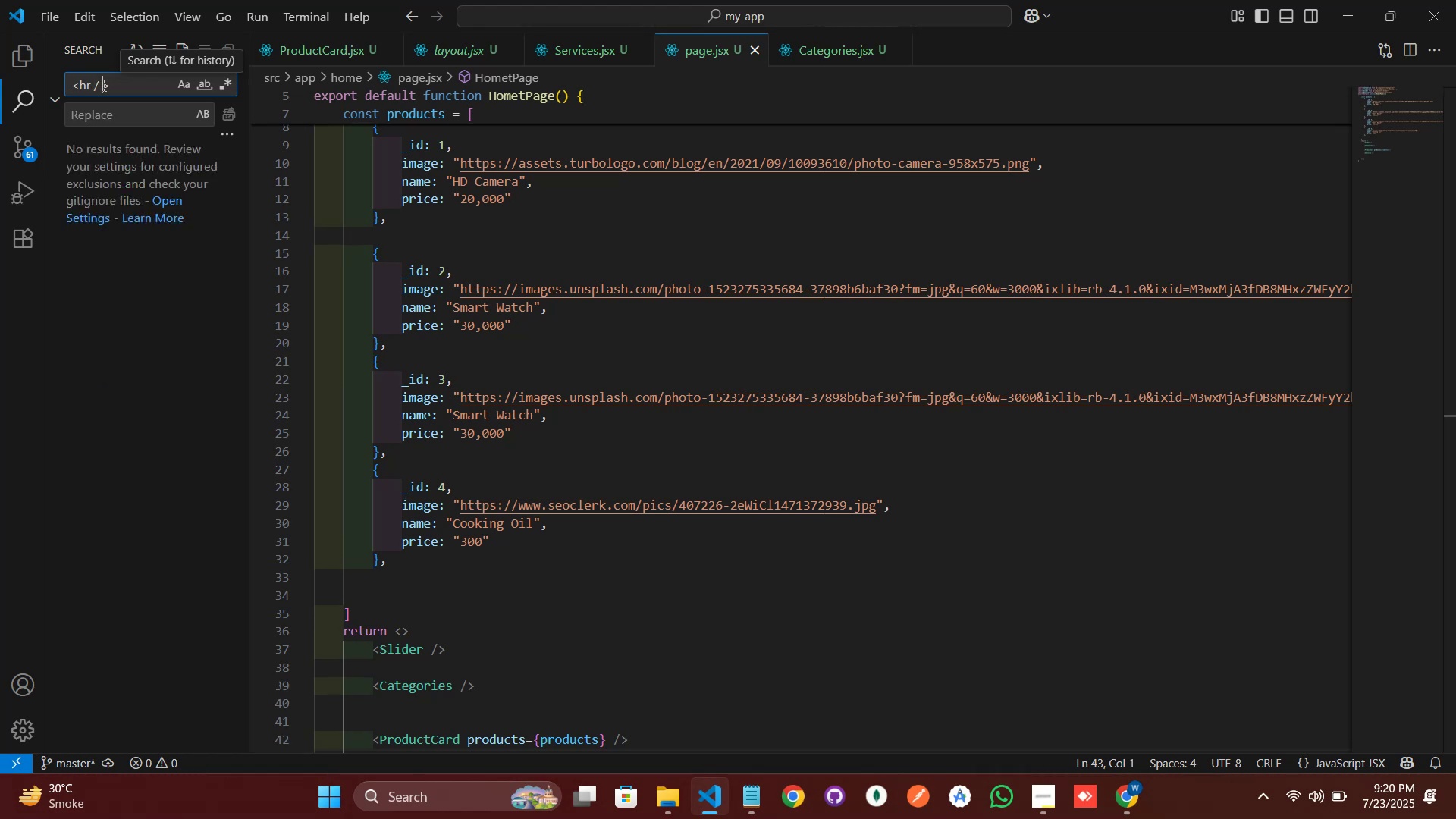 
key(Backspace)
 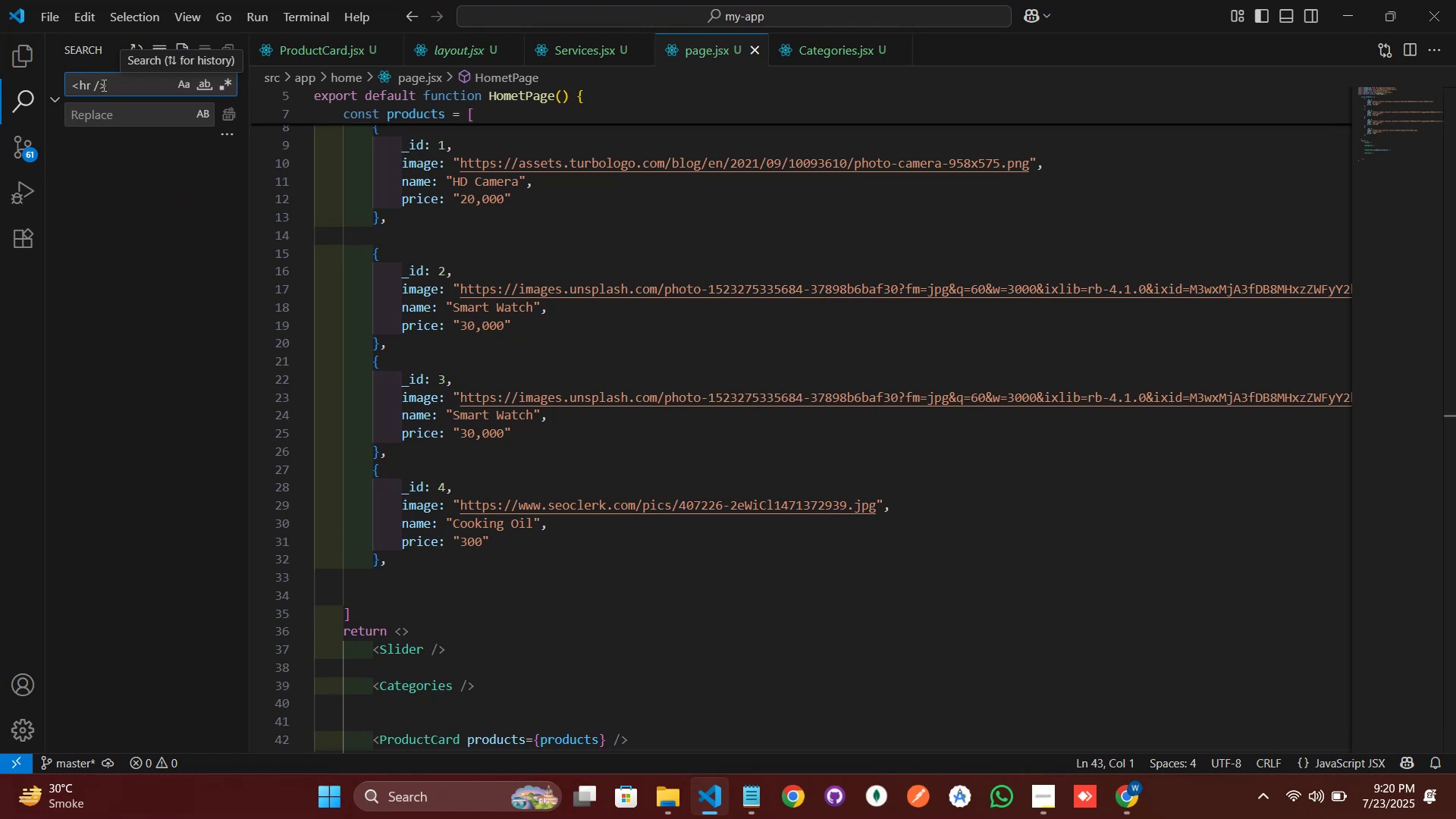 
key(Delete)
 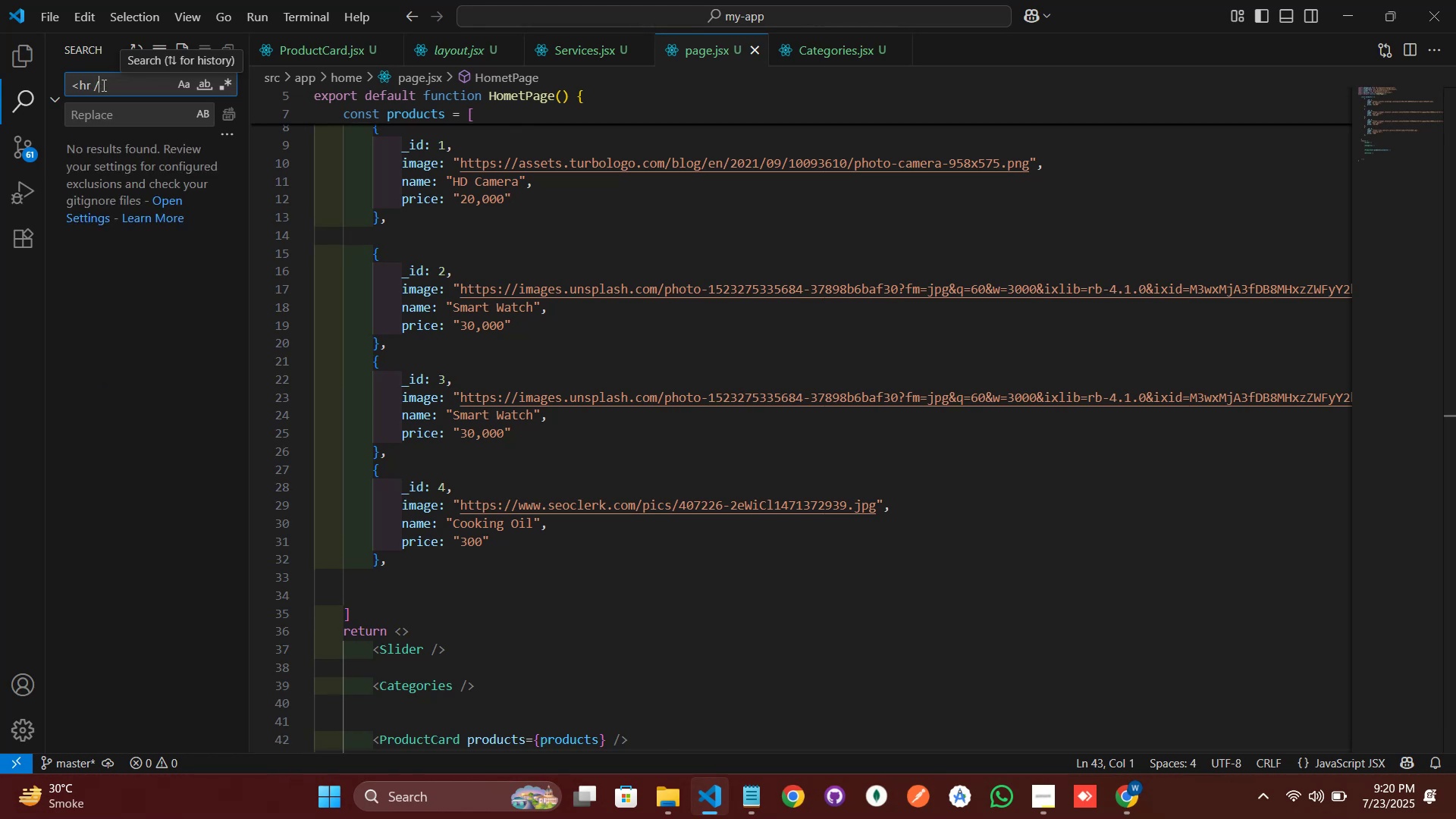 
key(Backspace)
 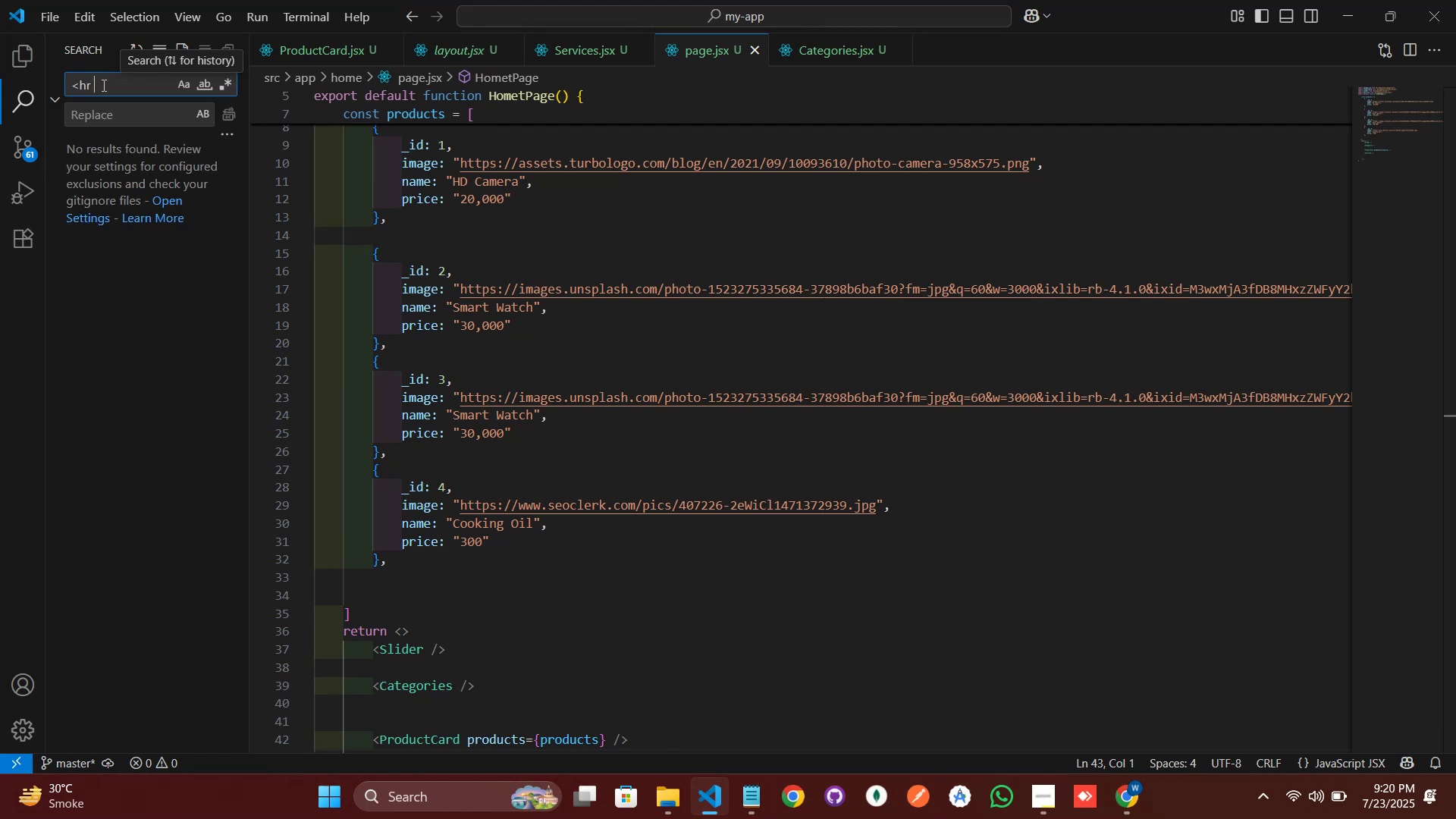 
key(Backspace)
 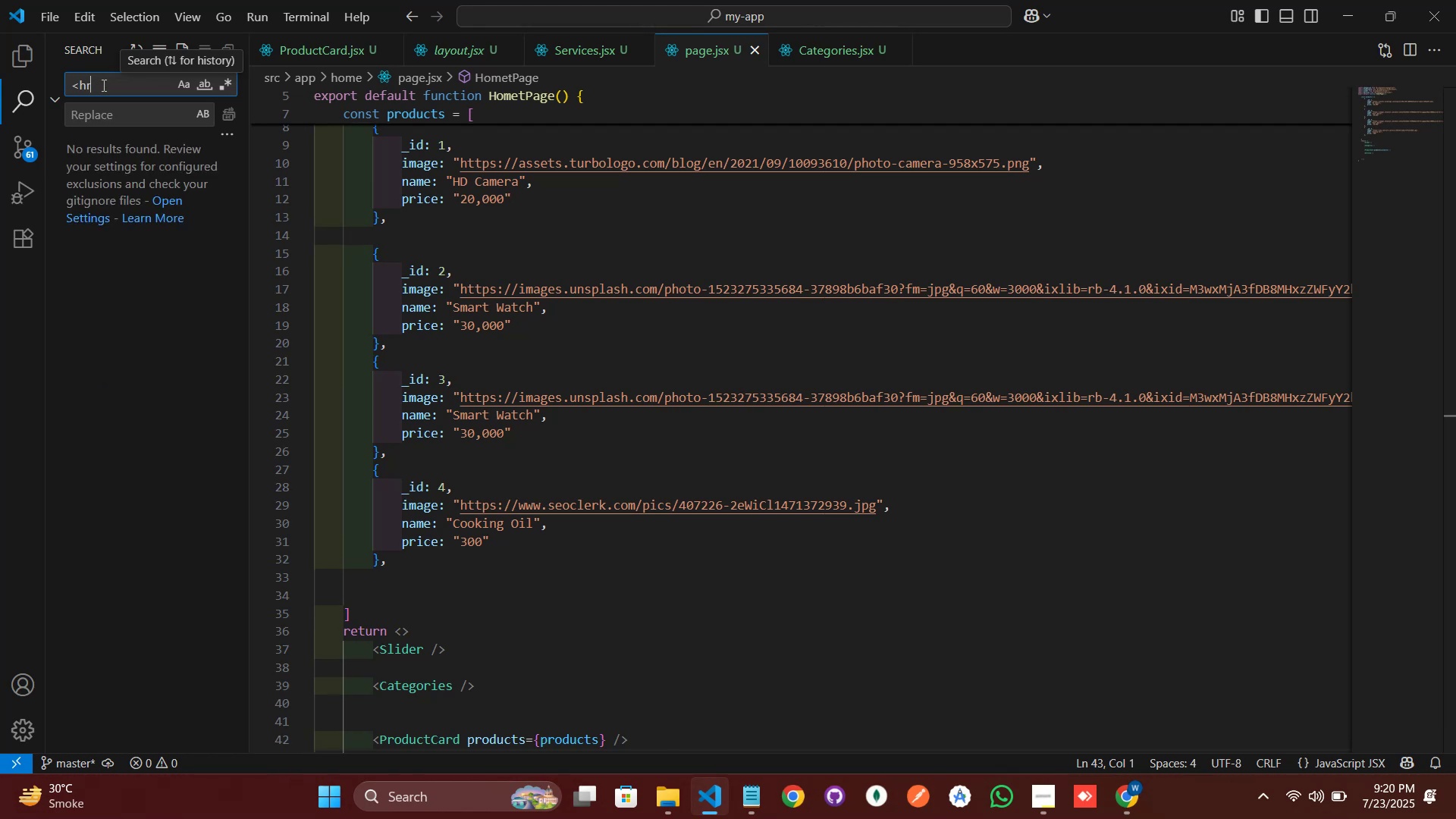 
key(Backspace)
 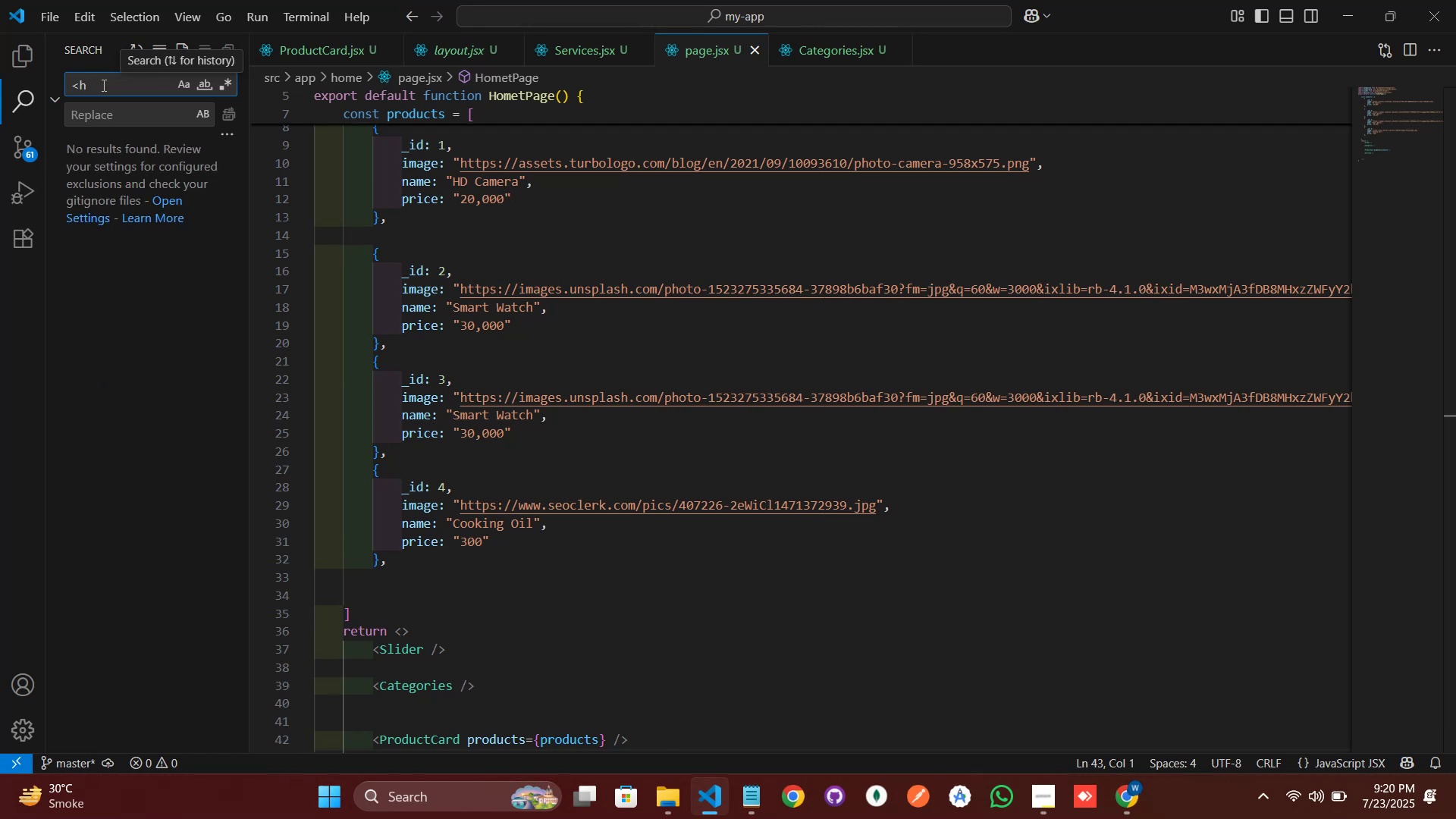 
key(Backspace)
 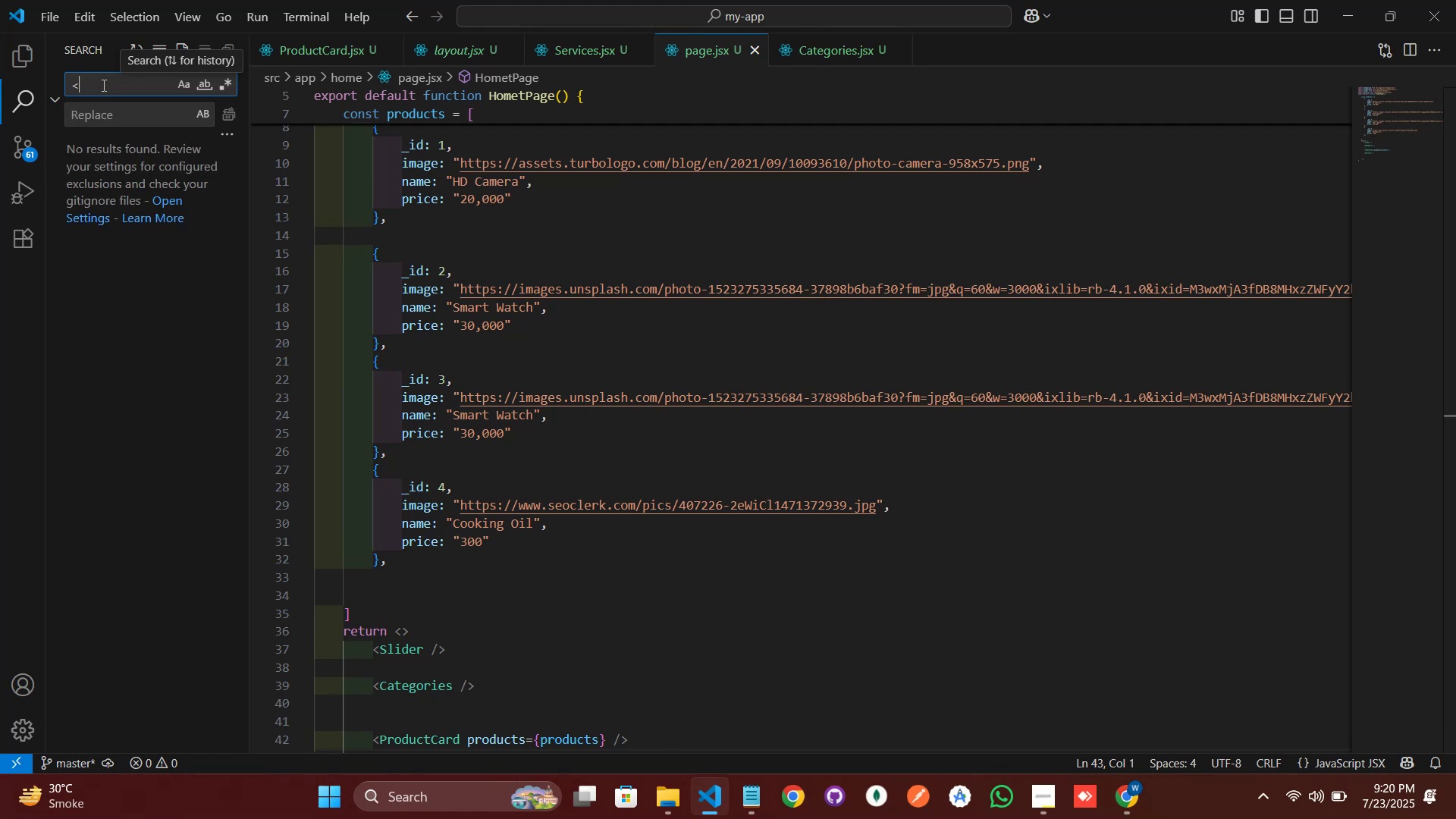 
hold_key(key=Backspace, duration=0.33)
 